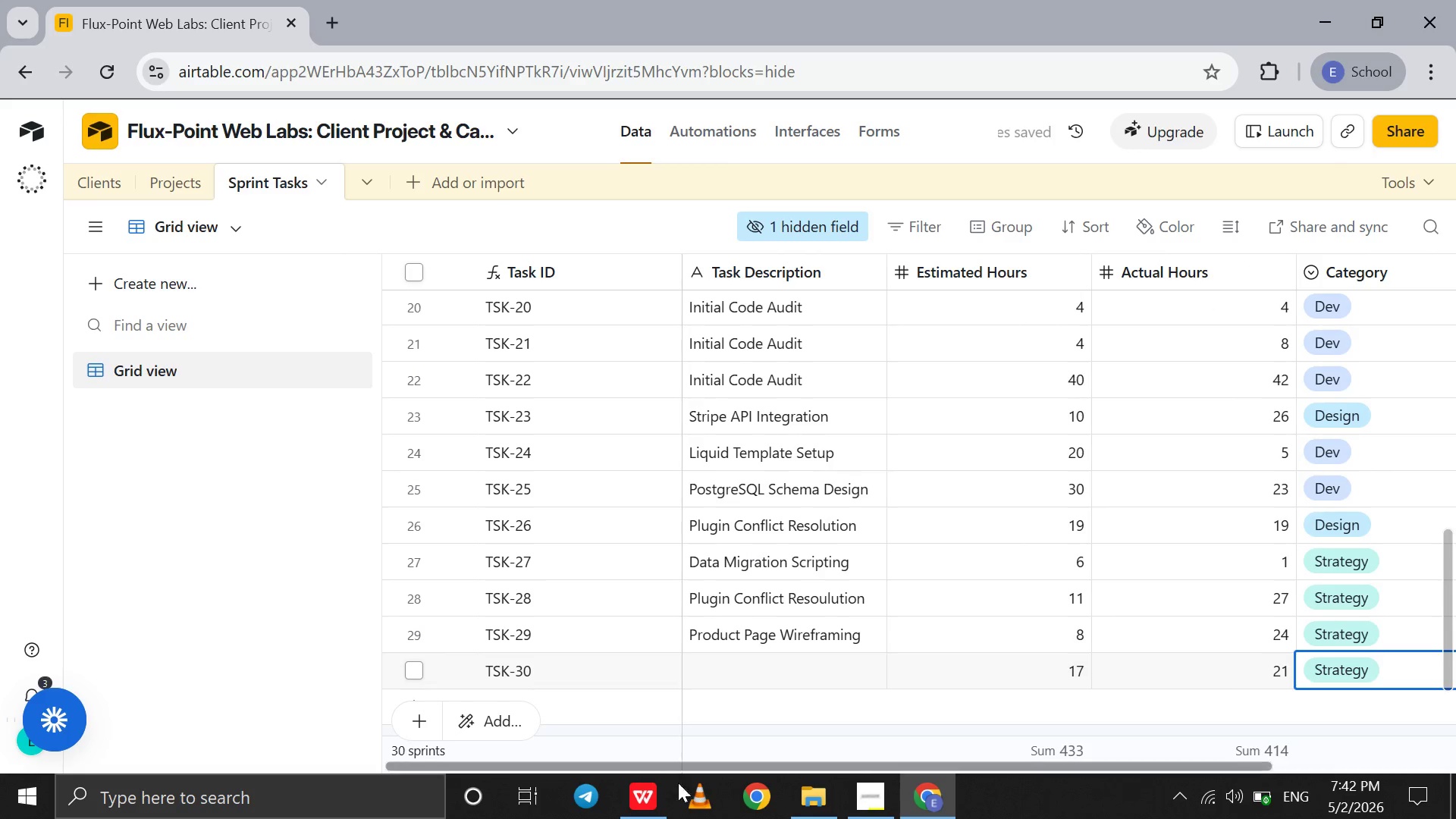 
wait(7.69)
 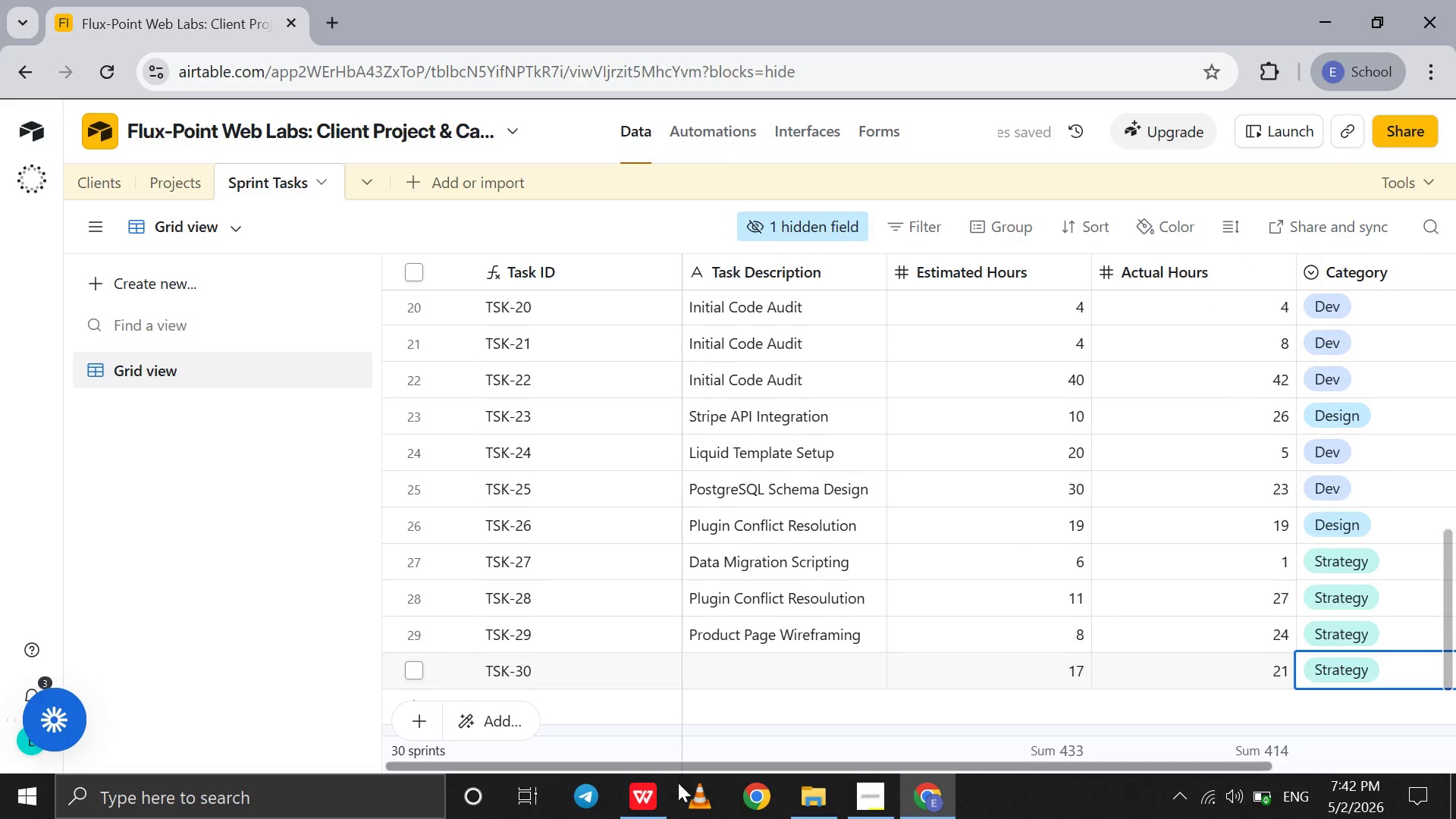 
left_click([817, 662])
 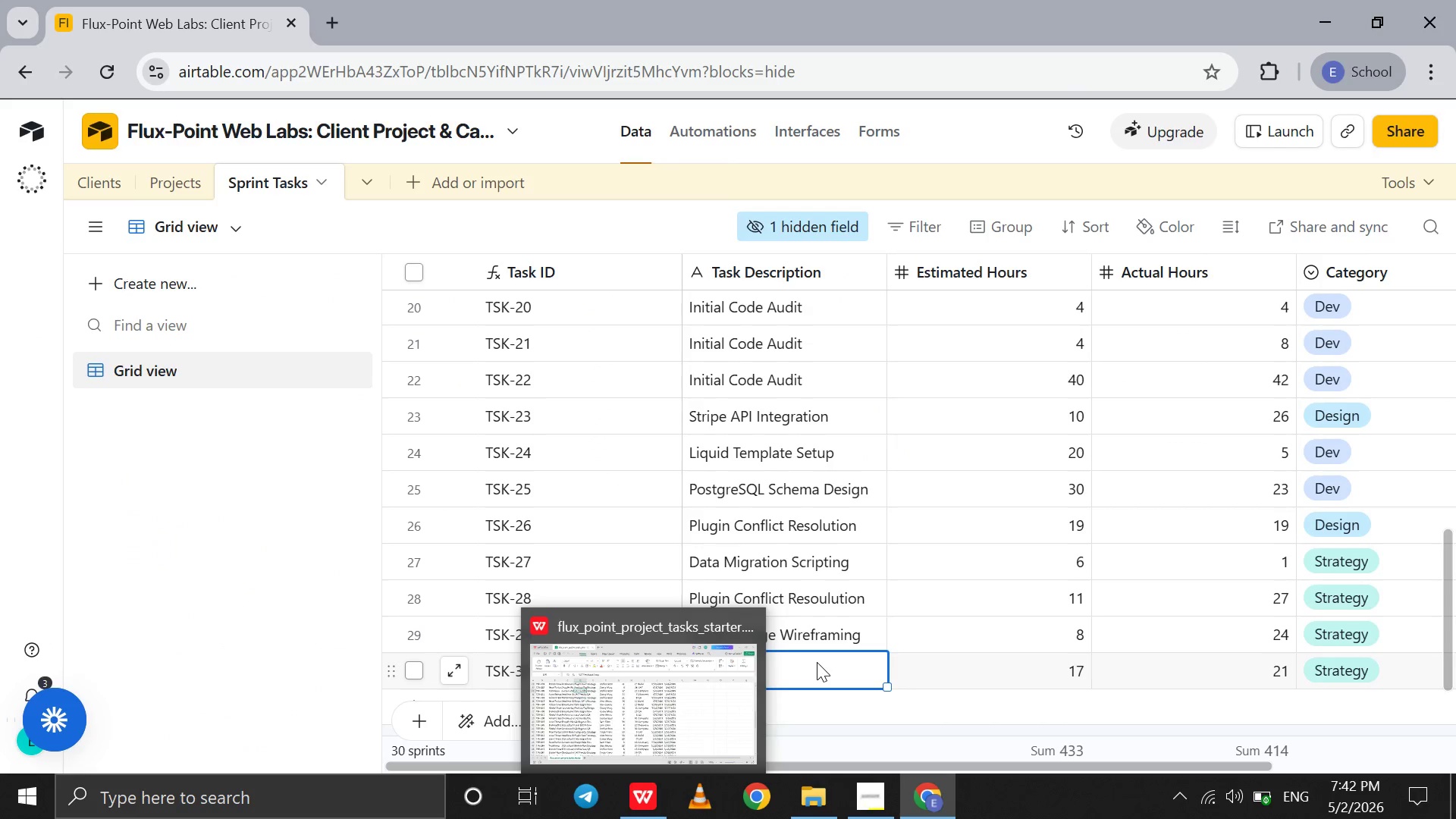 
type(UAT Feedback Loop)
 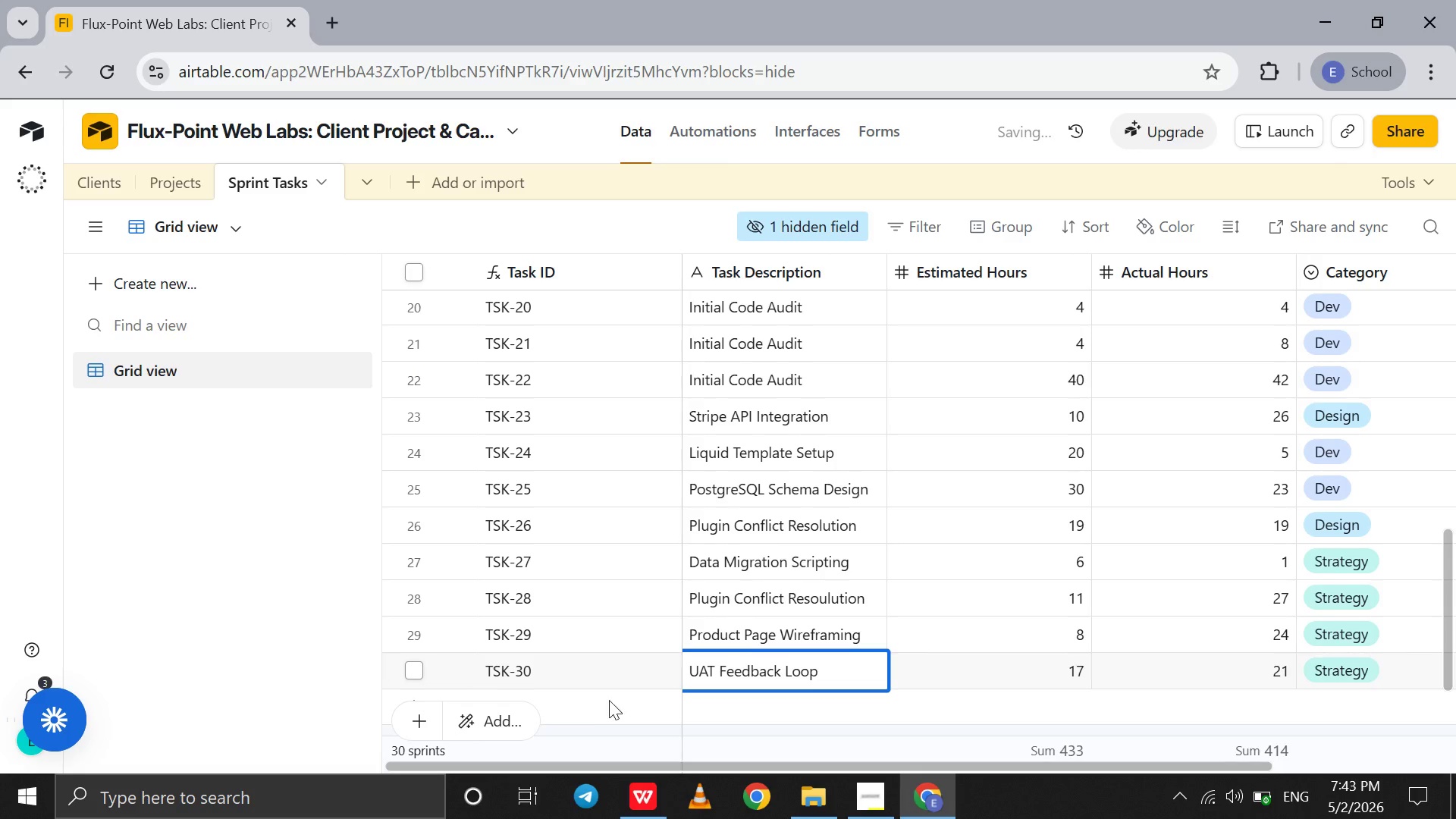 
left_click([603, 701])
 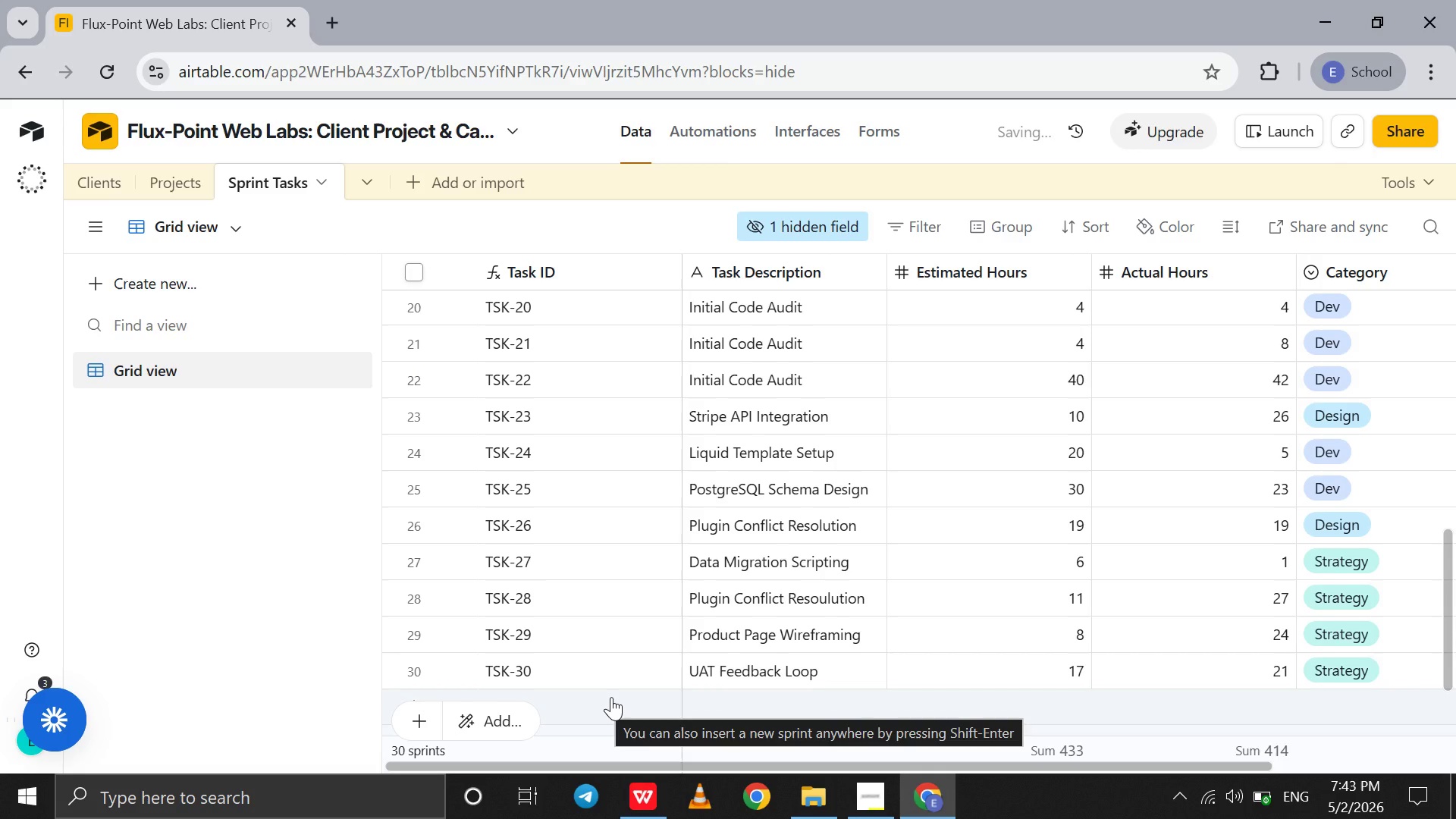 
left_click([611, 697])
 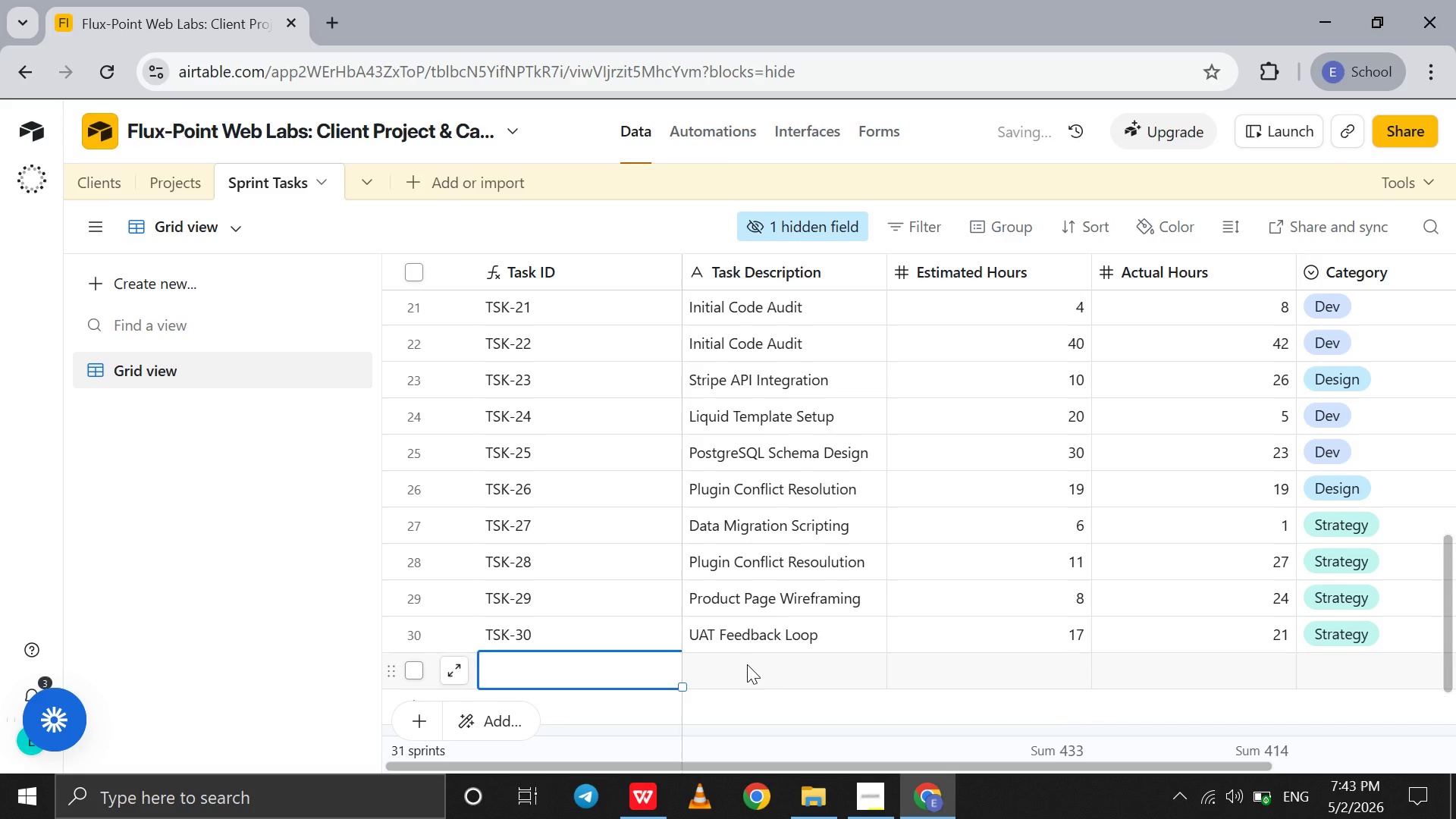 
left_click([747, 664])
 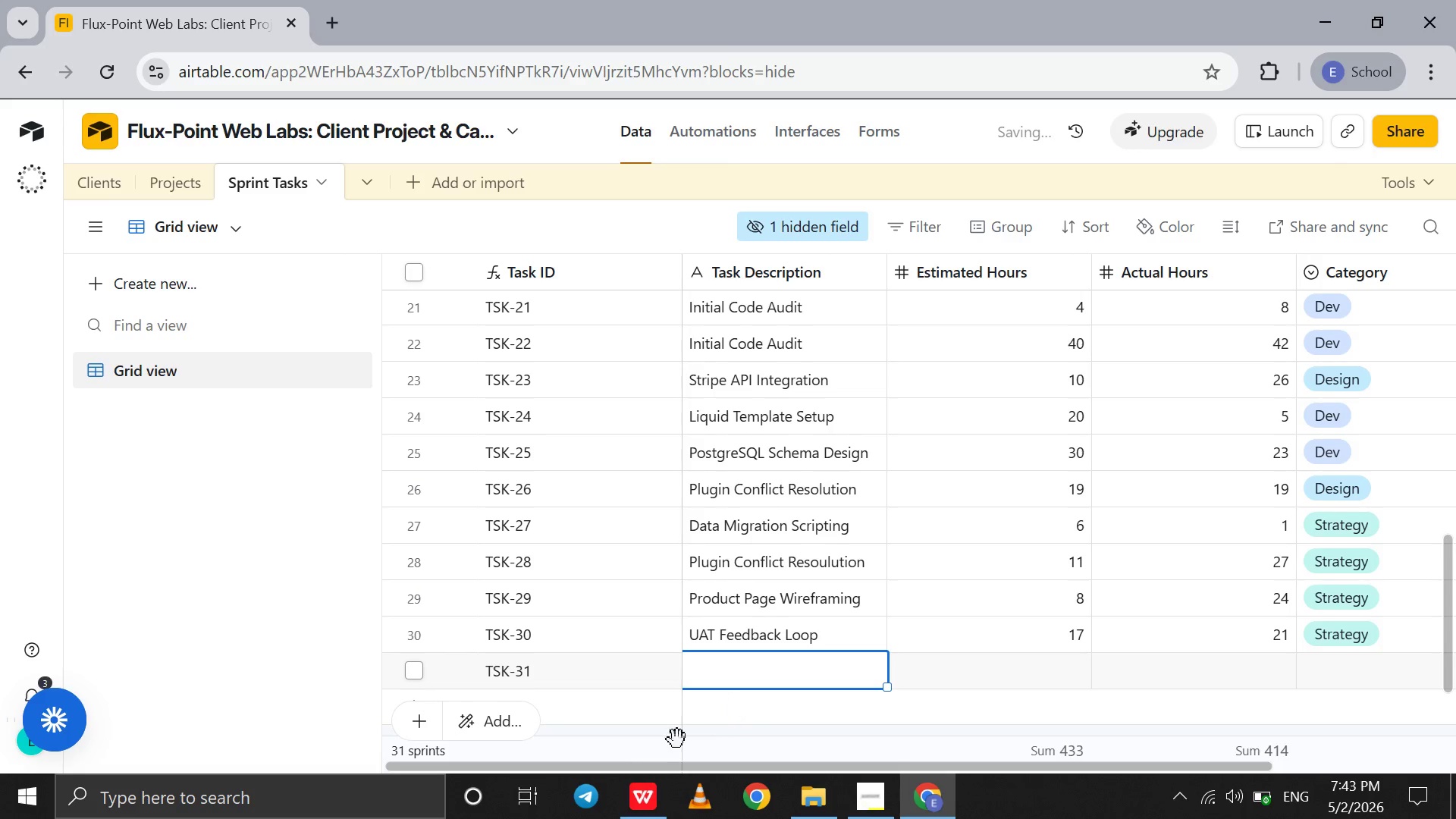 
mouse_move([638, 750])
 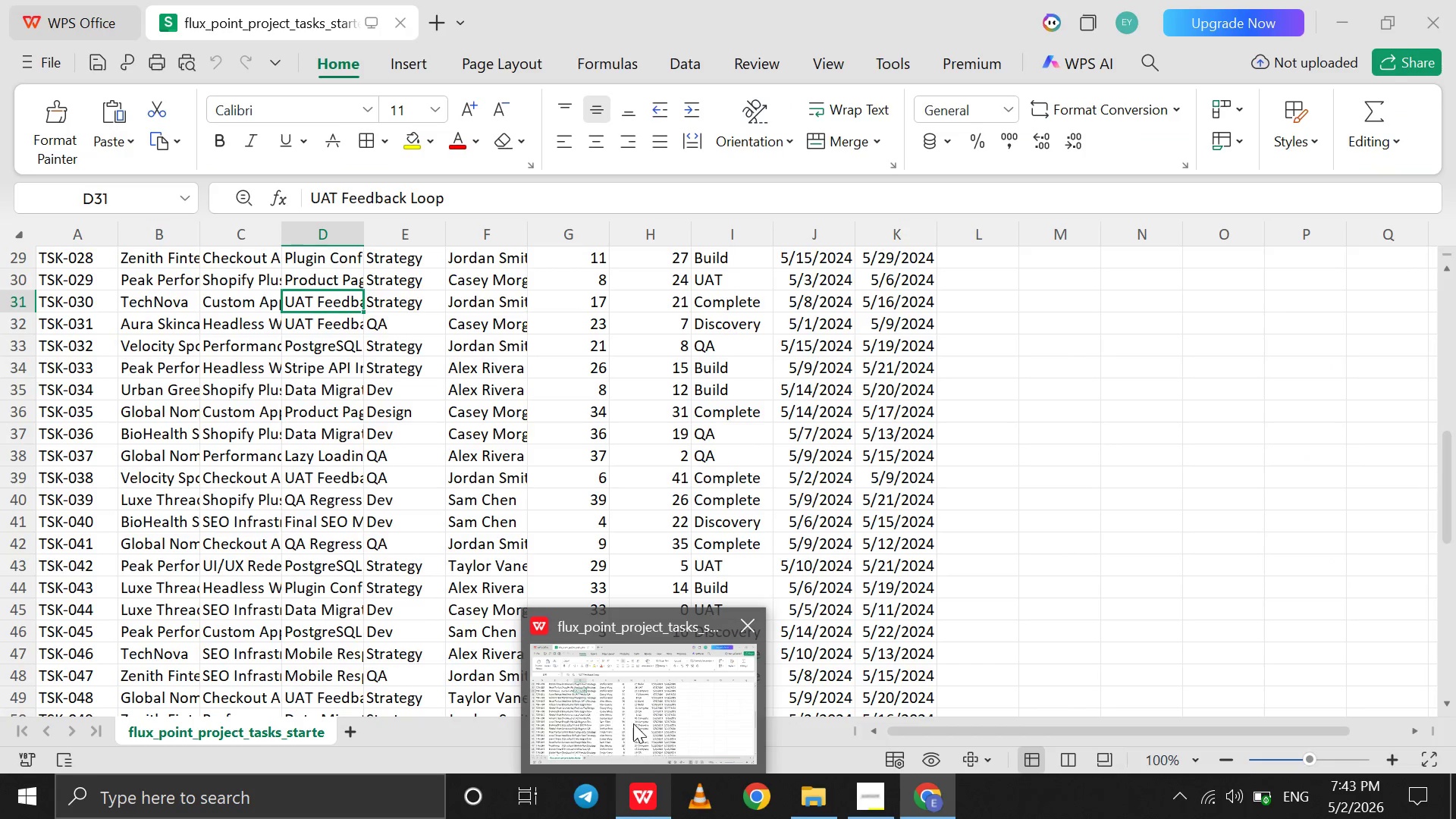 
mouse_move([635, 717])
 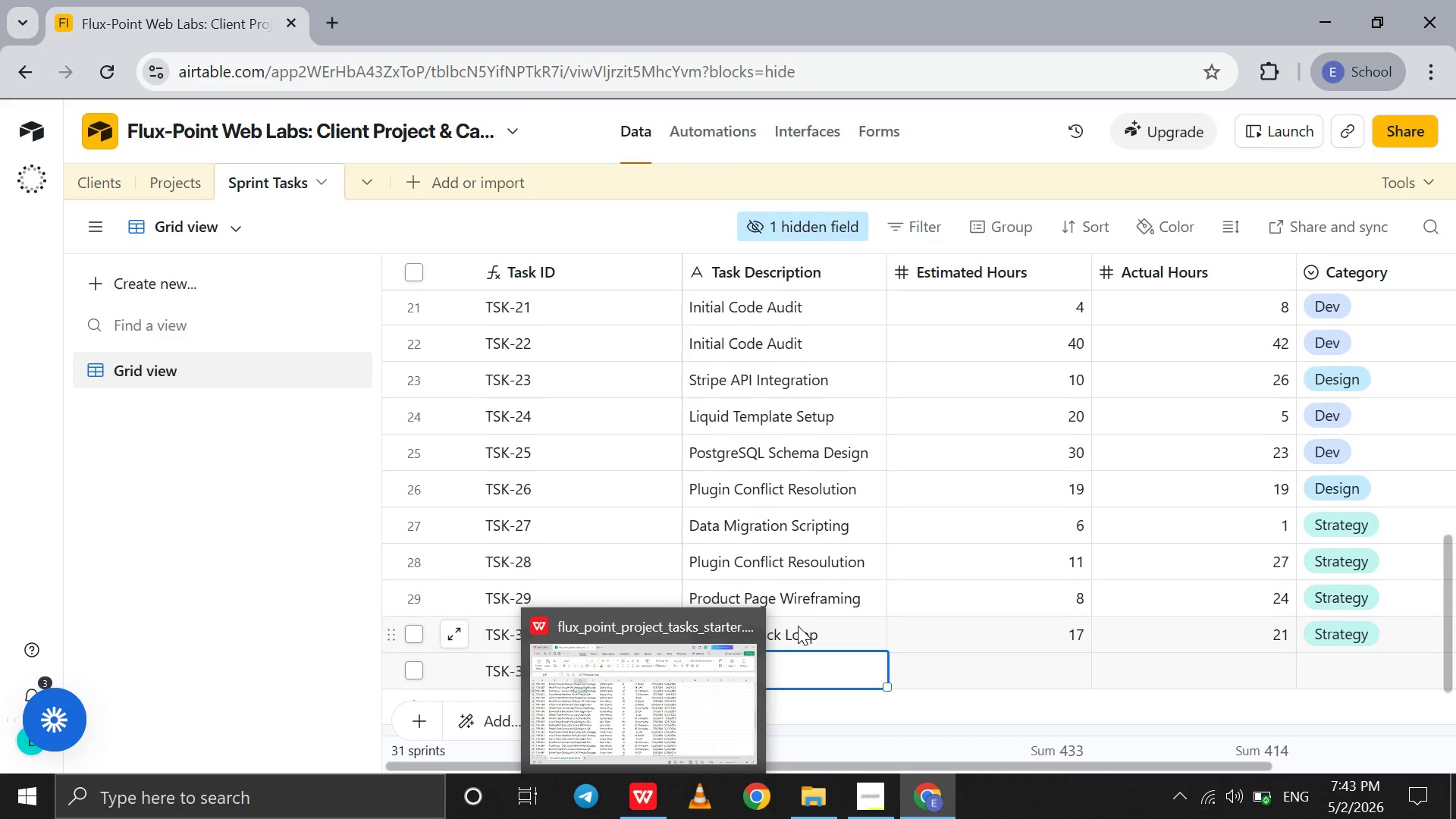 
double_click([798, 626])
 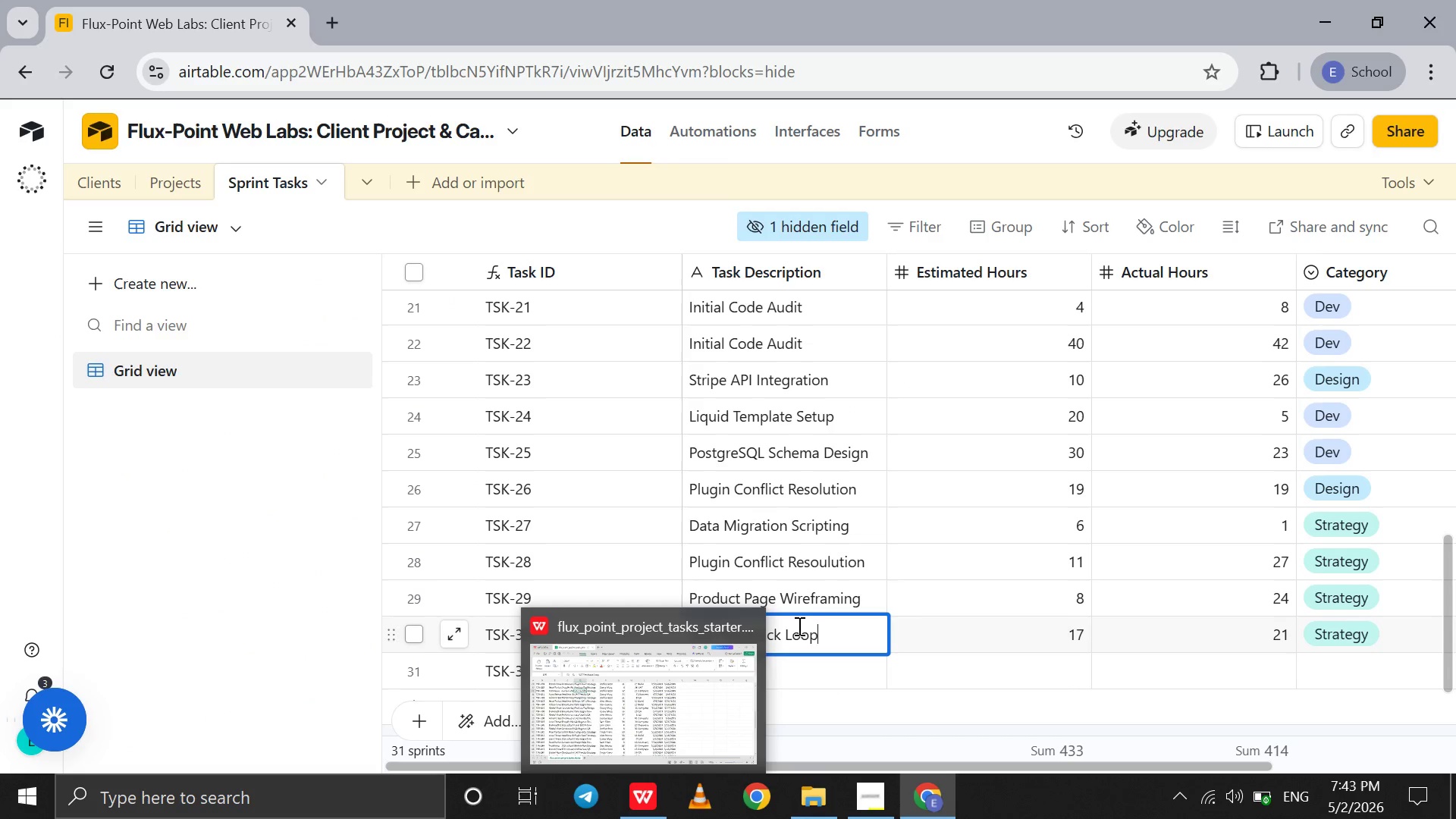 
key(Control+A)
 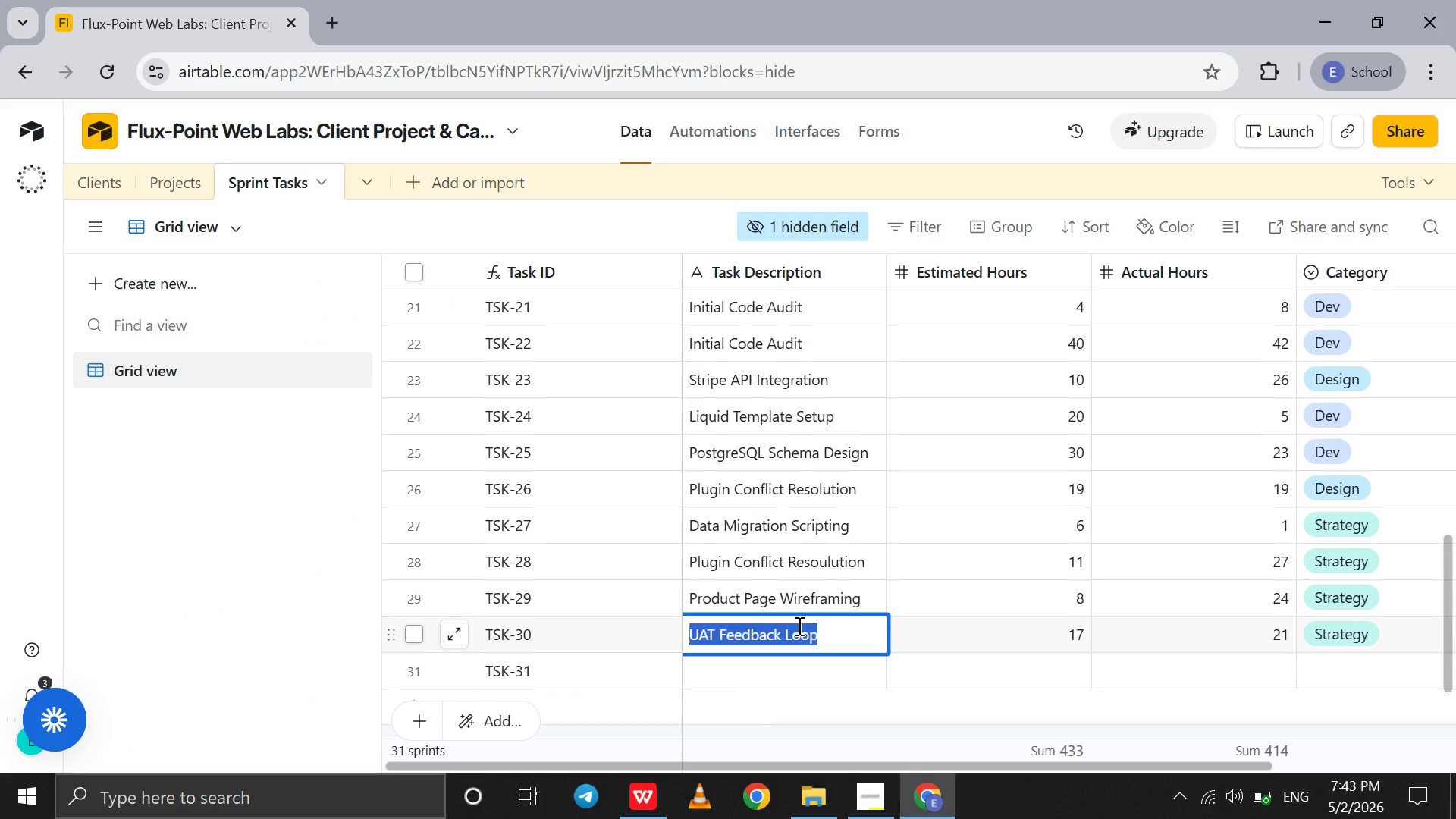 
key(Control+C)
 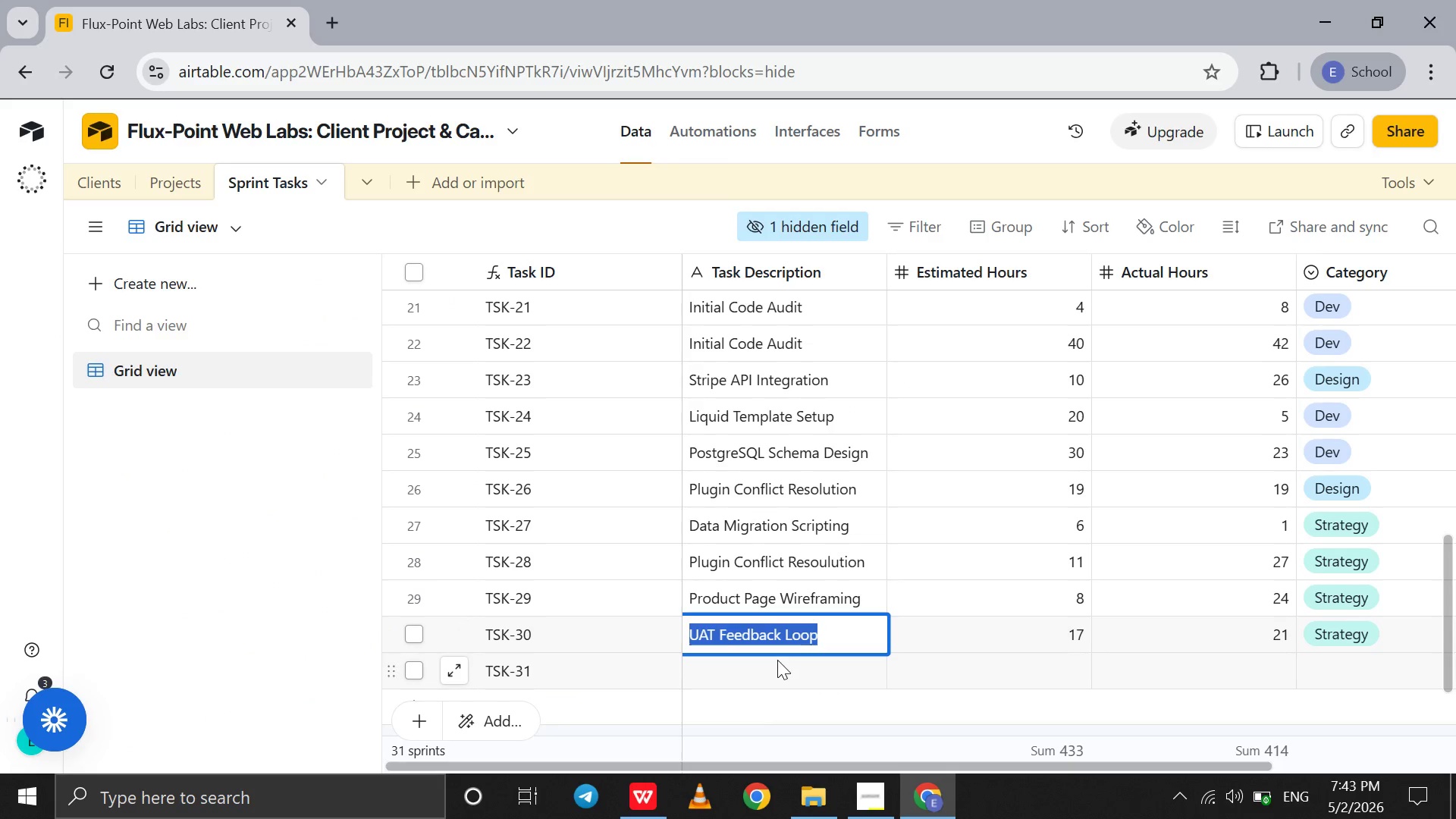 
left_click([777, 660])
 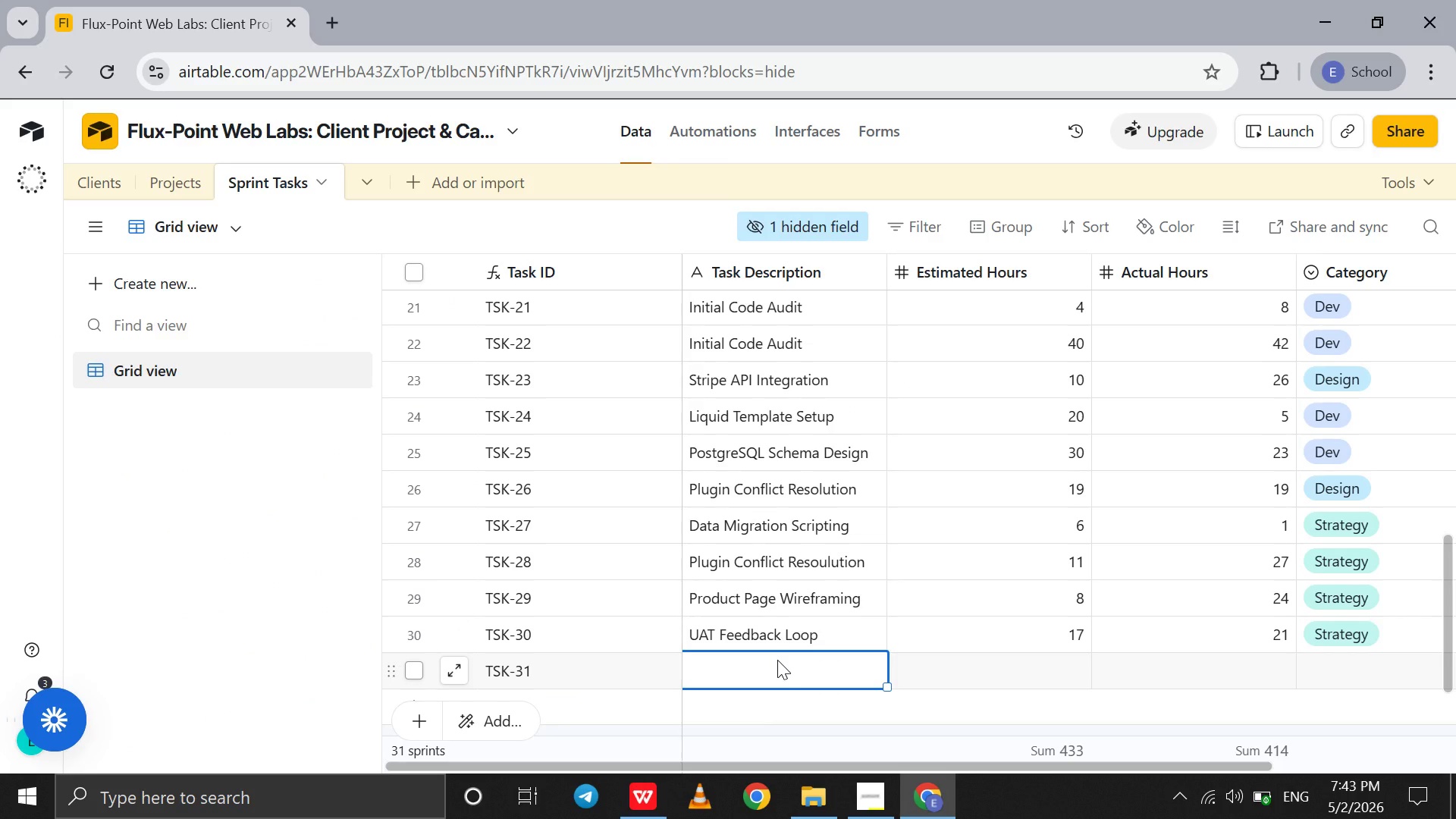 
key(Control+V)
 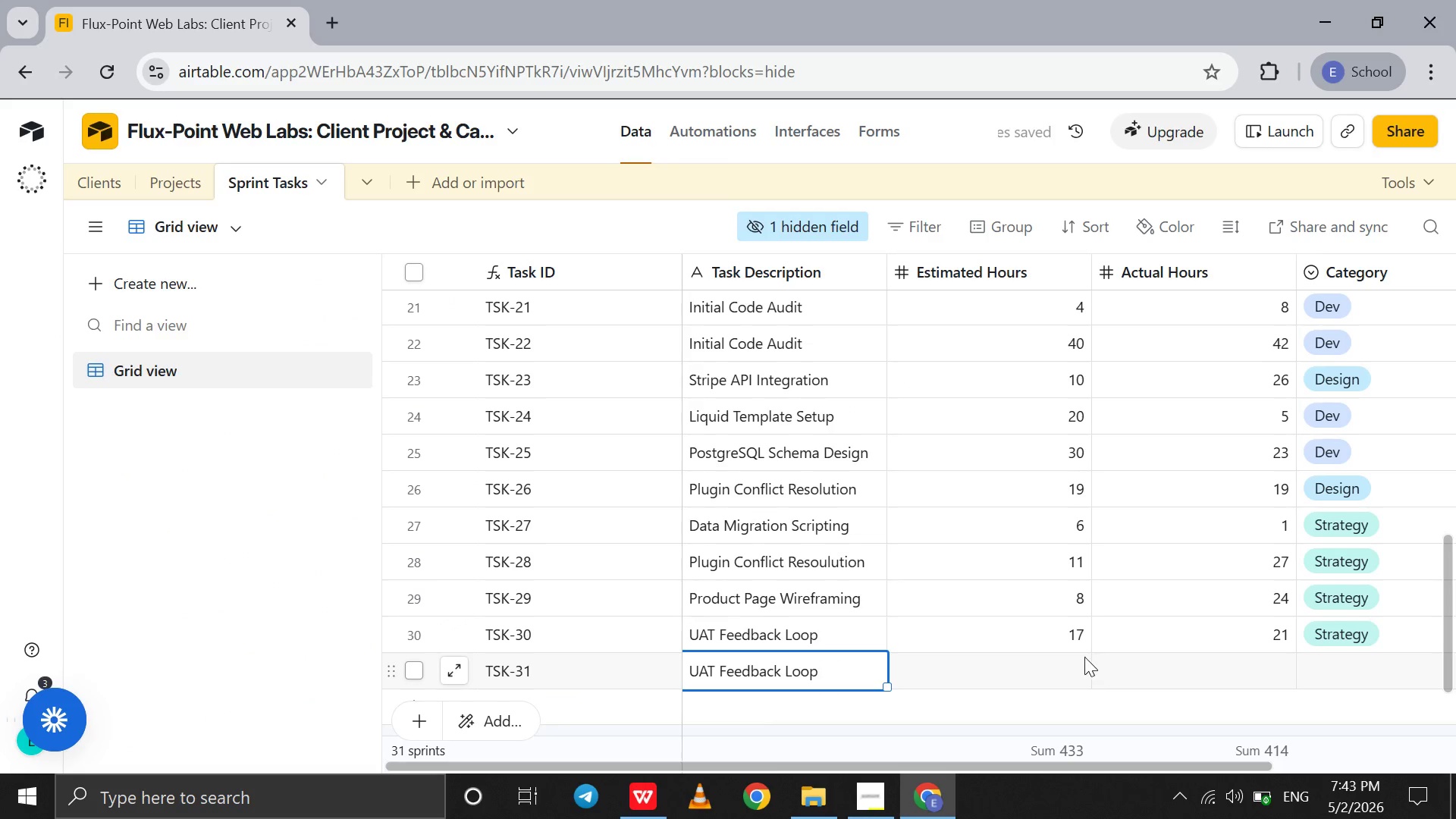 
left_click([1084, 657])
 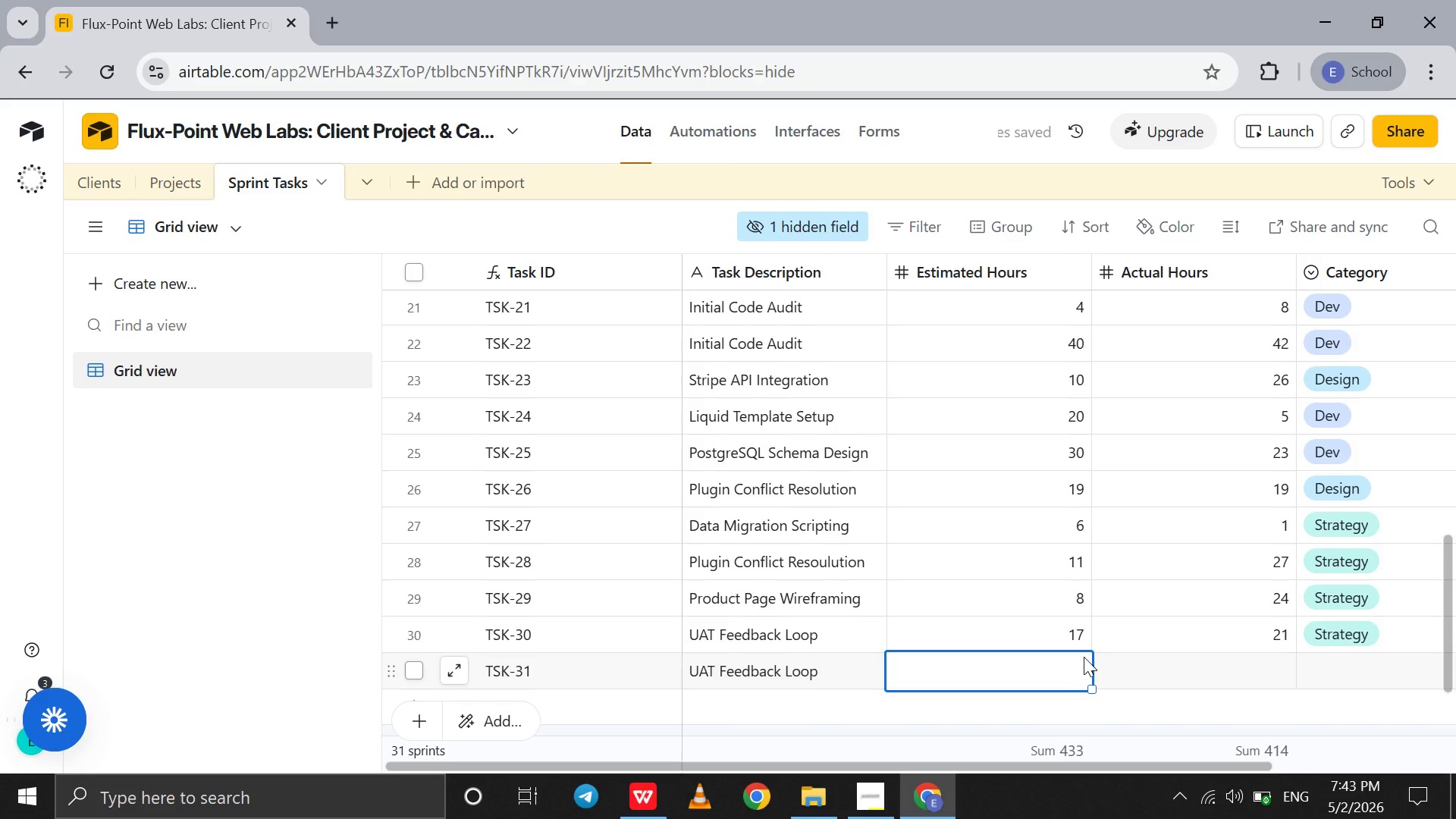 
type(23)
 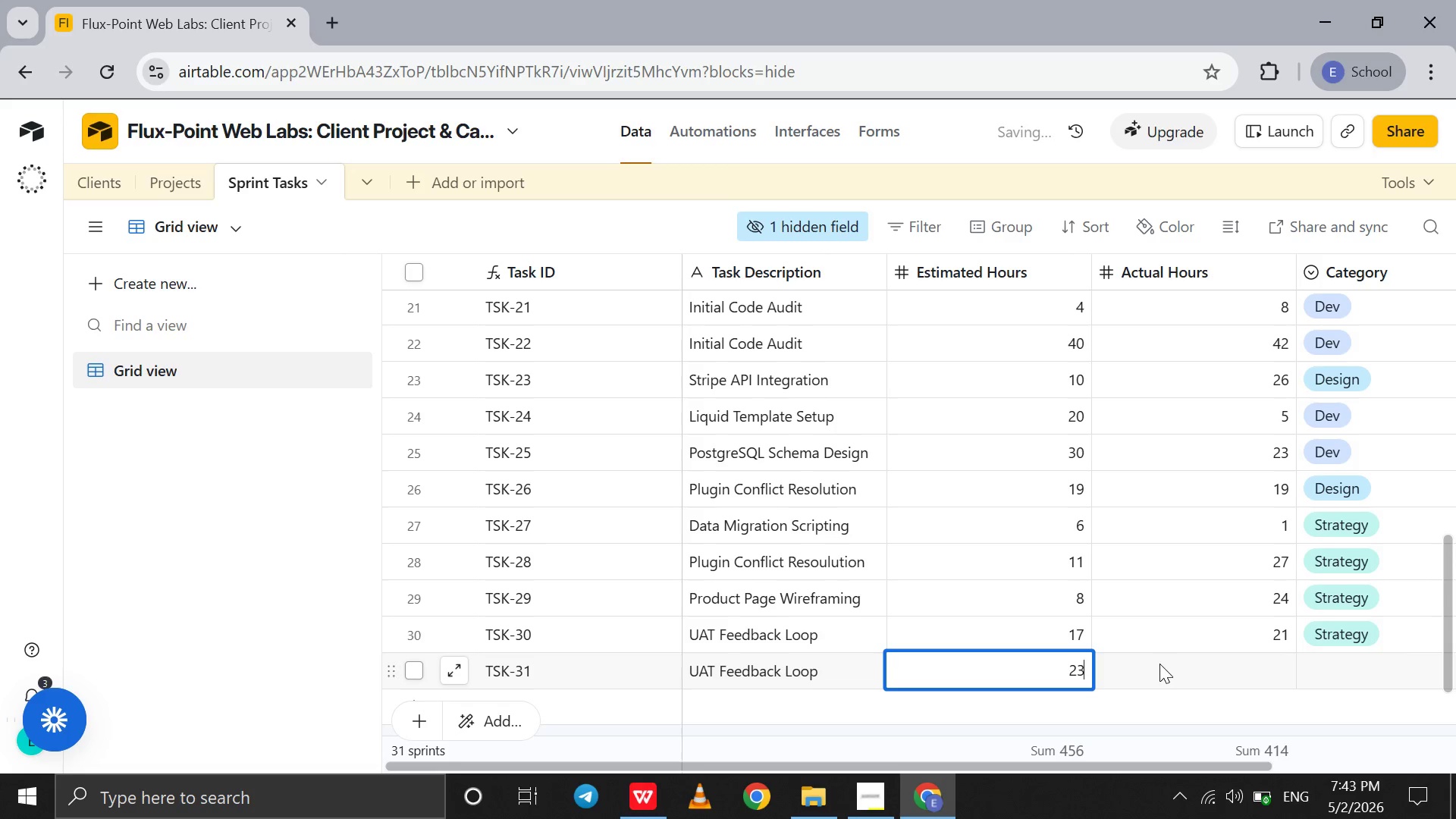 
left_click([1159, 664])
 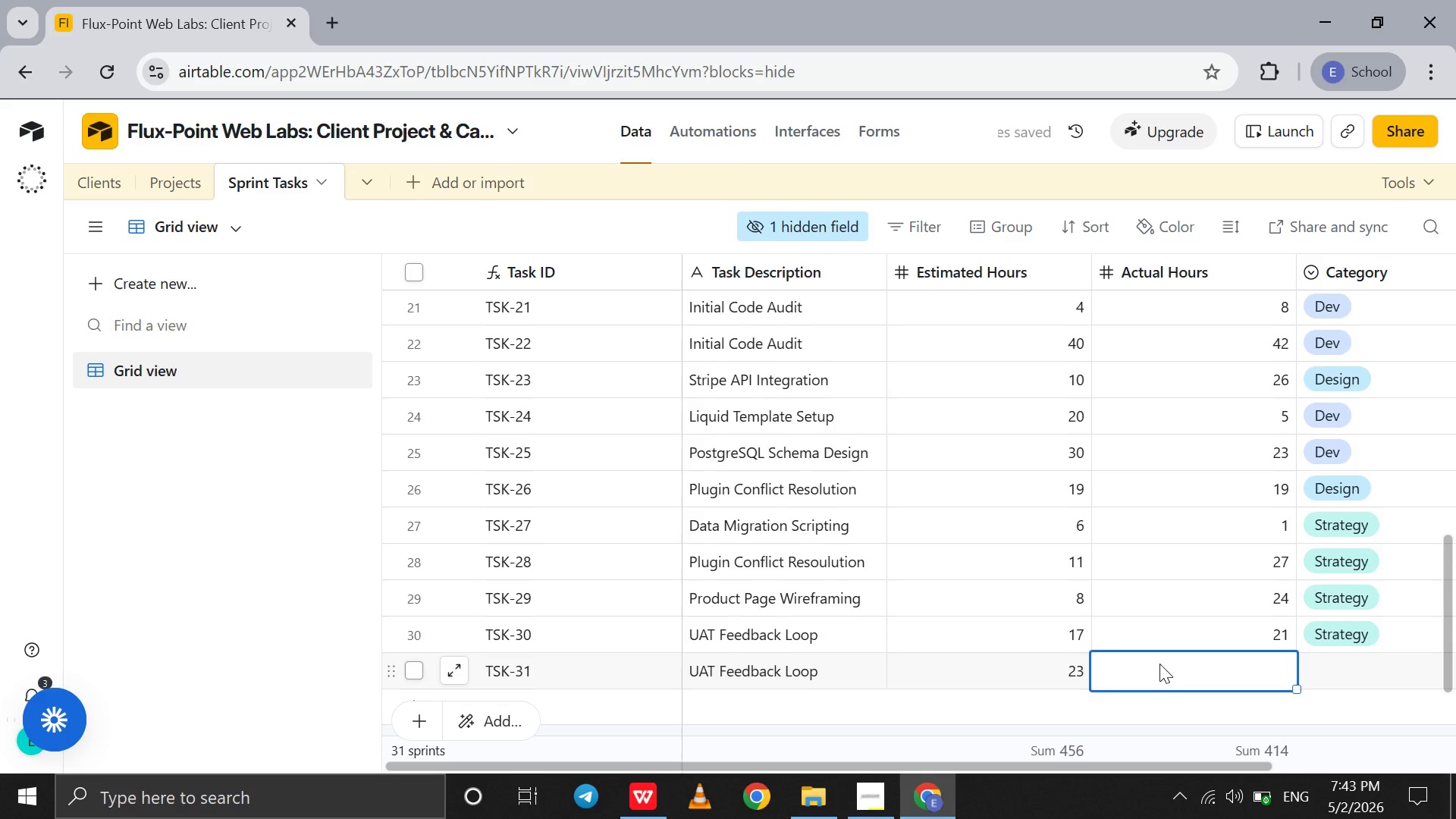 
key(7)
 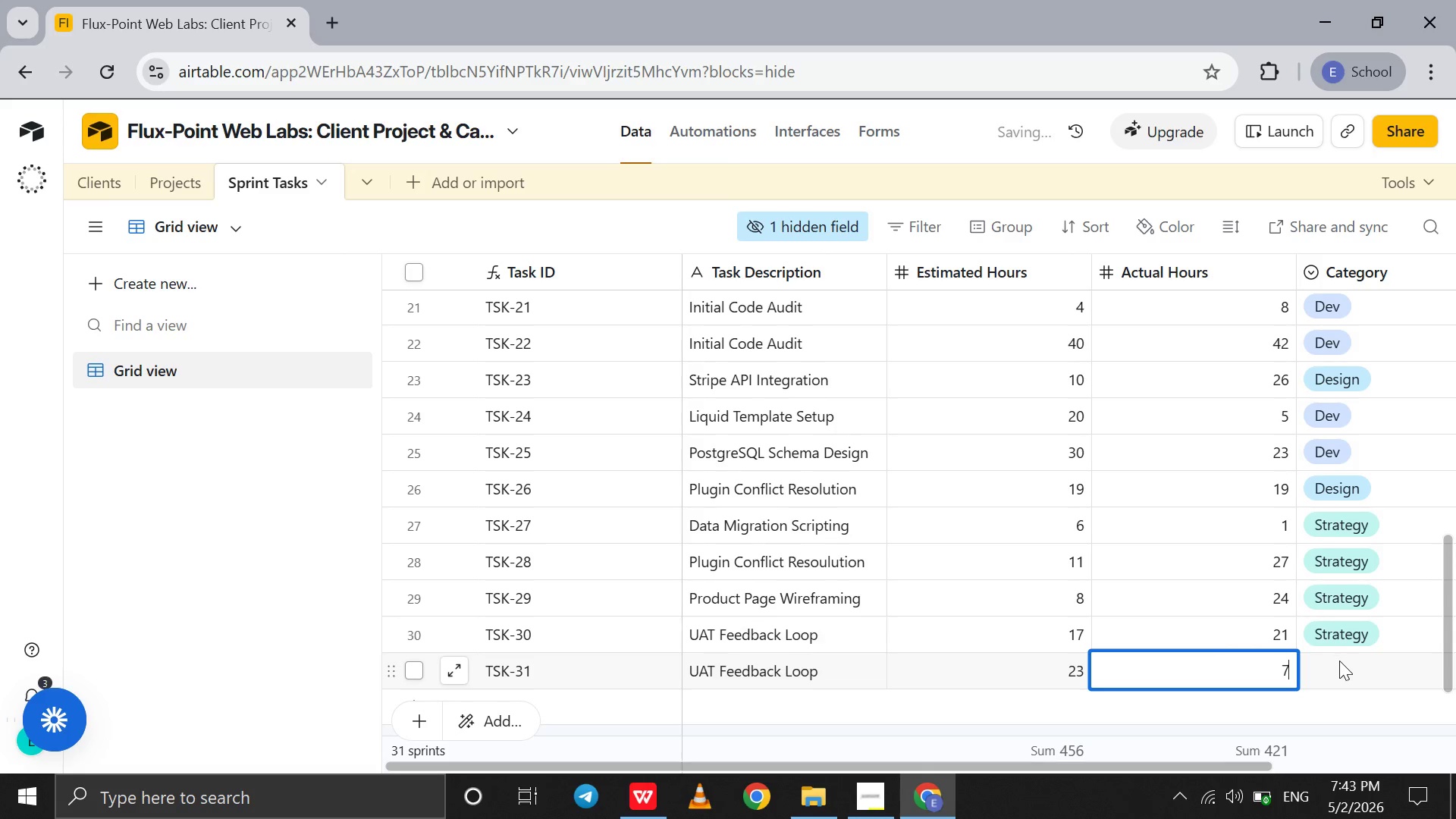 
left_click([1339, 661])
 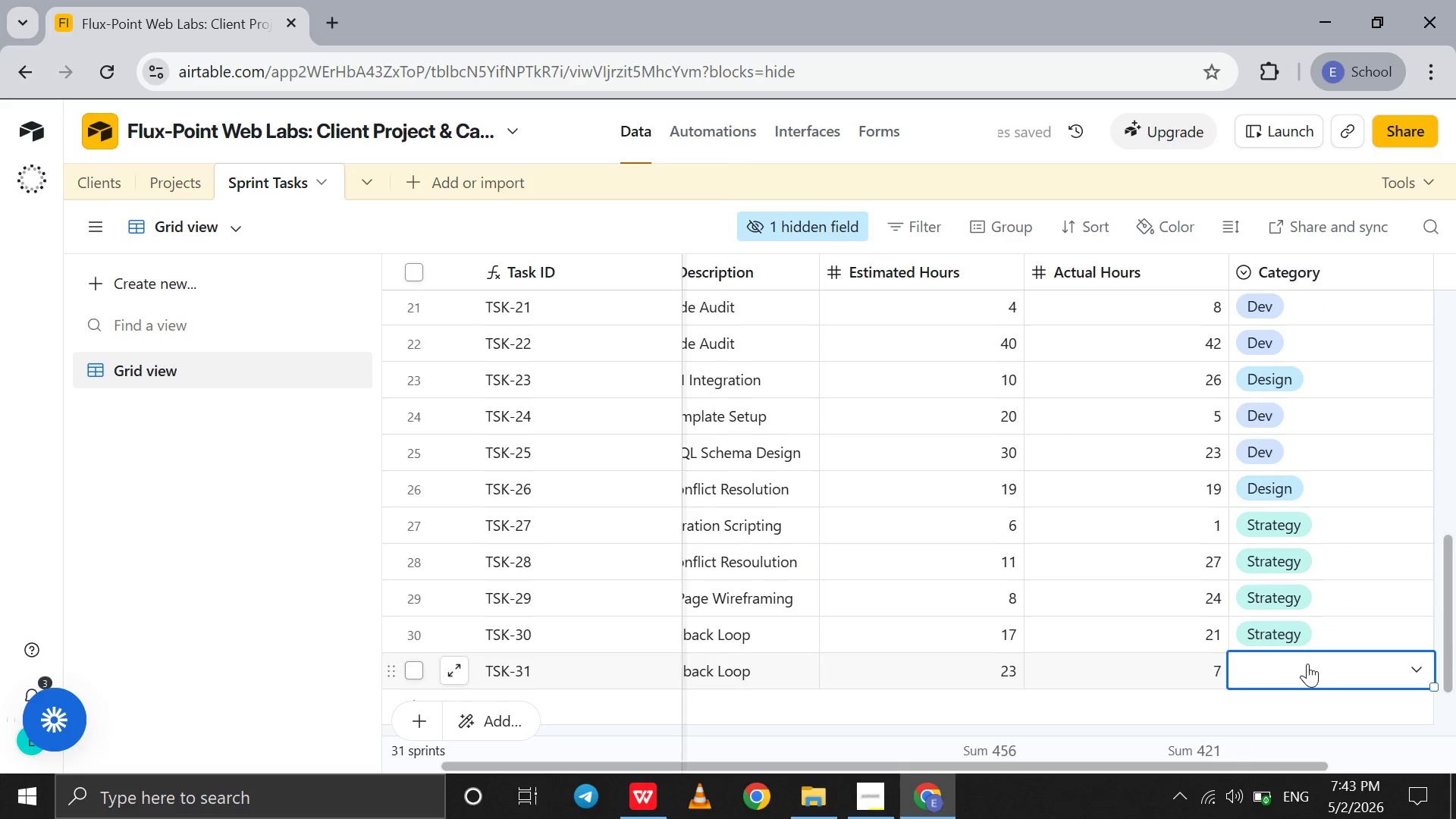 
left_click([1307, 664])
 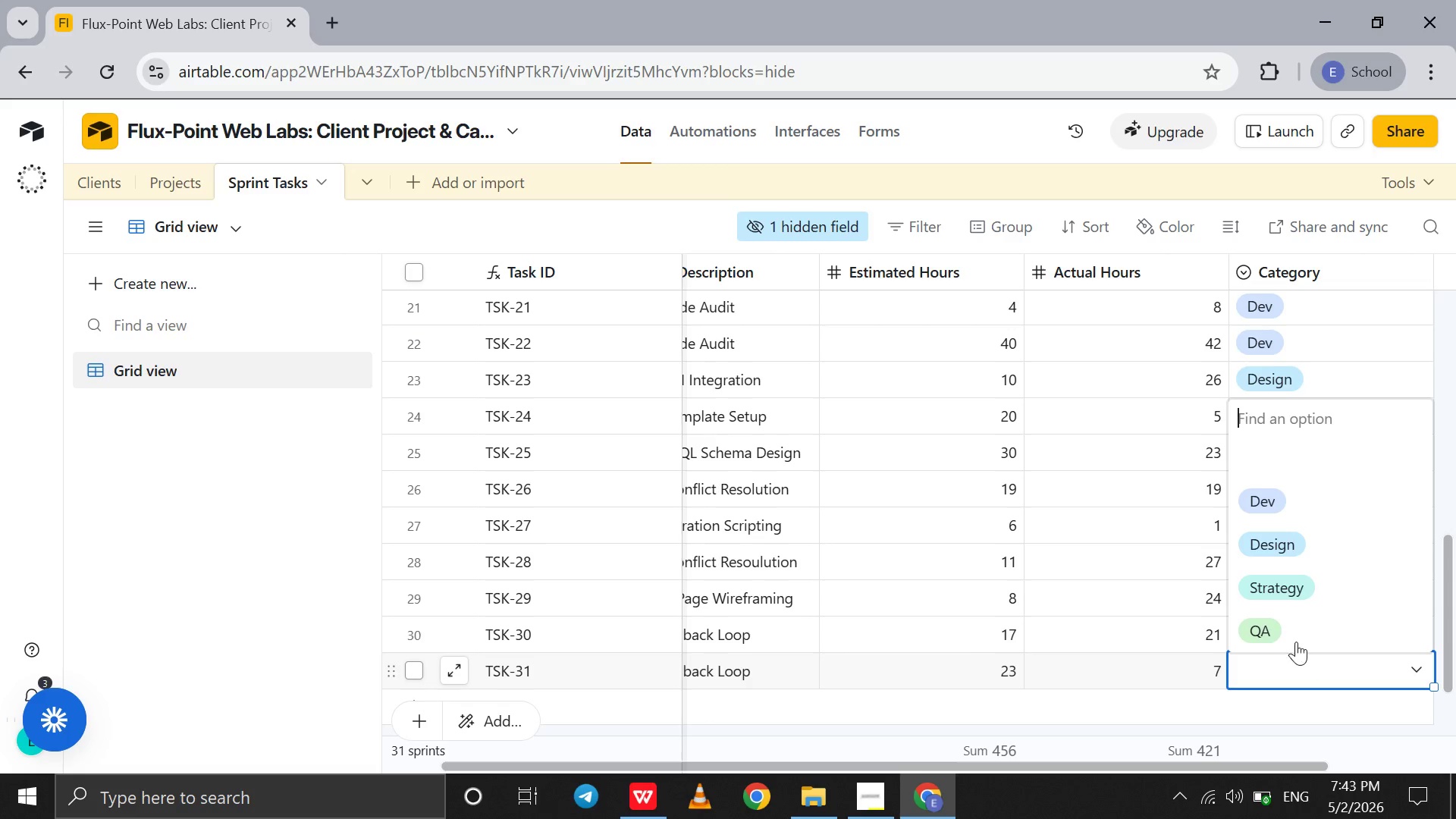 
left_click([1265, 627])
 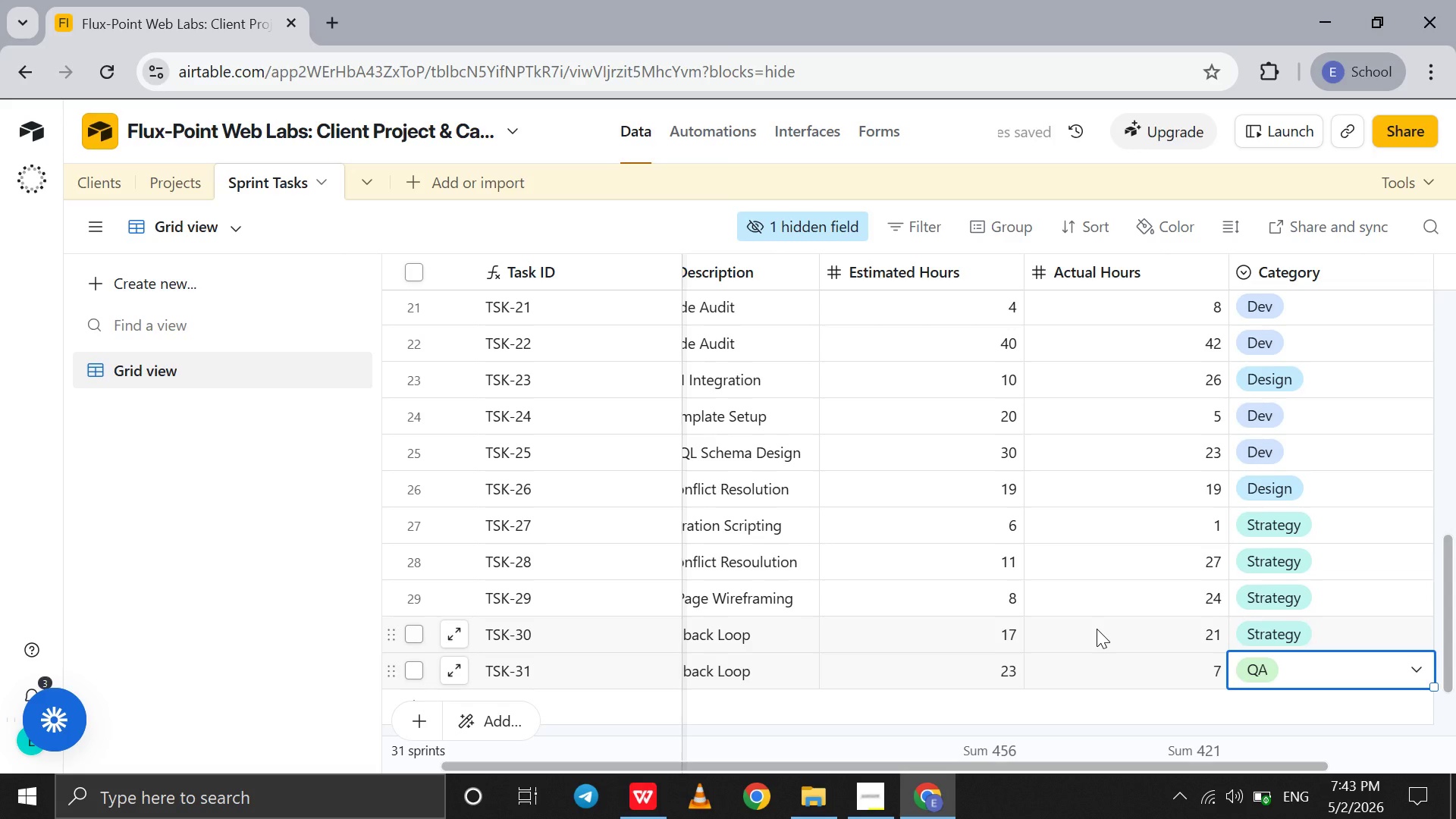 
scroll: coordinate [1097, 629], scroll_direction: down, amount: 2.0
 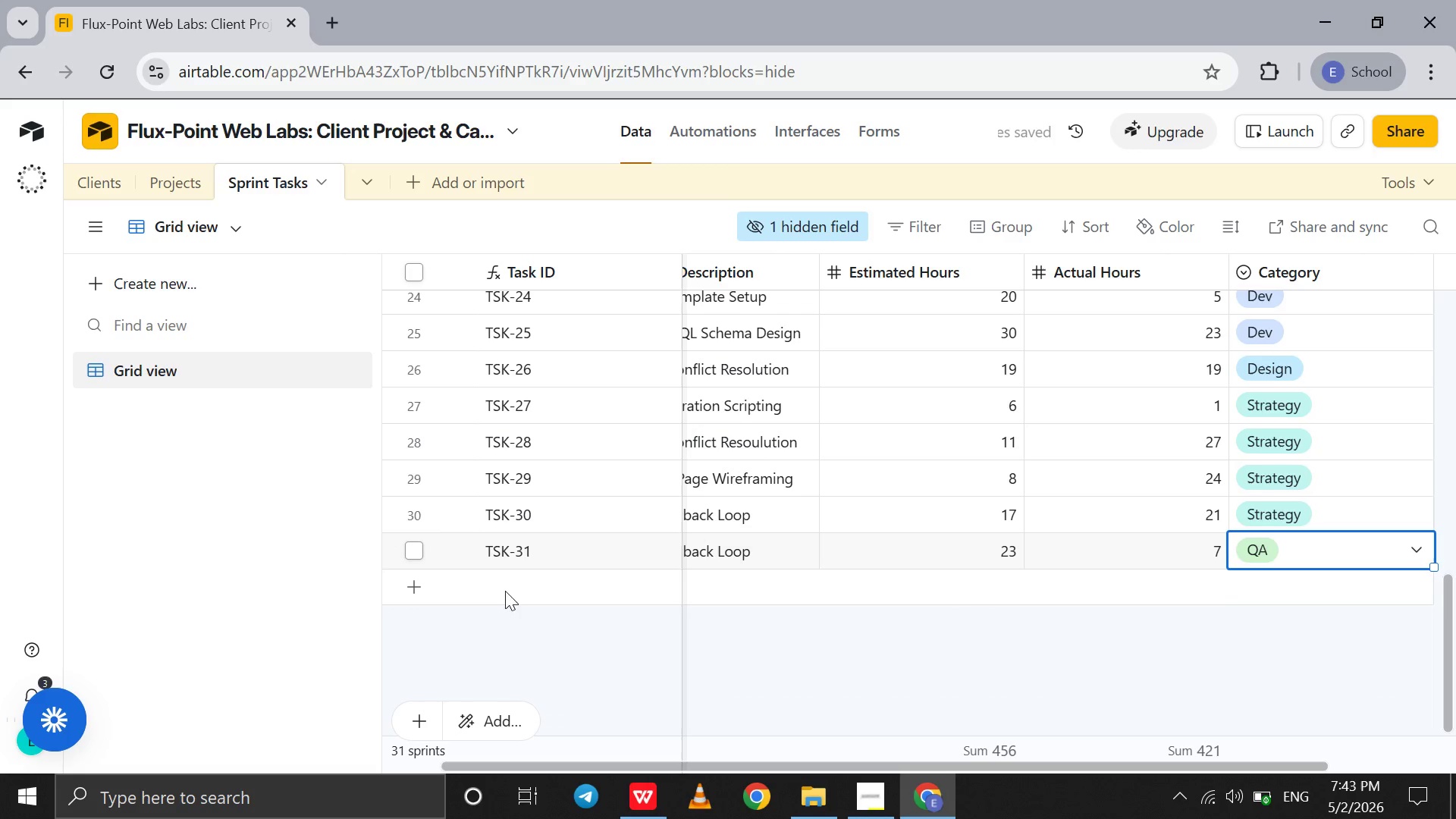 
left_click([503, 591])
 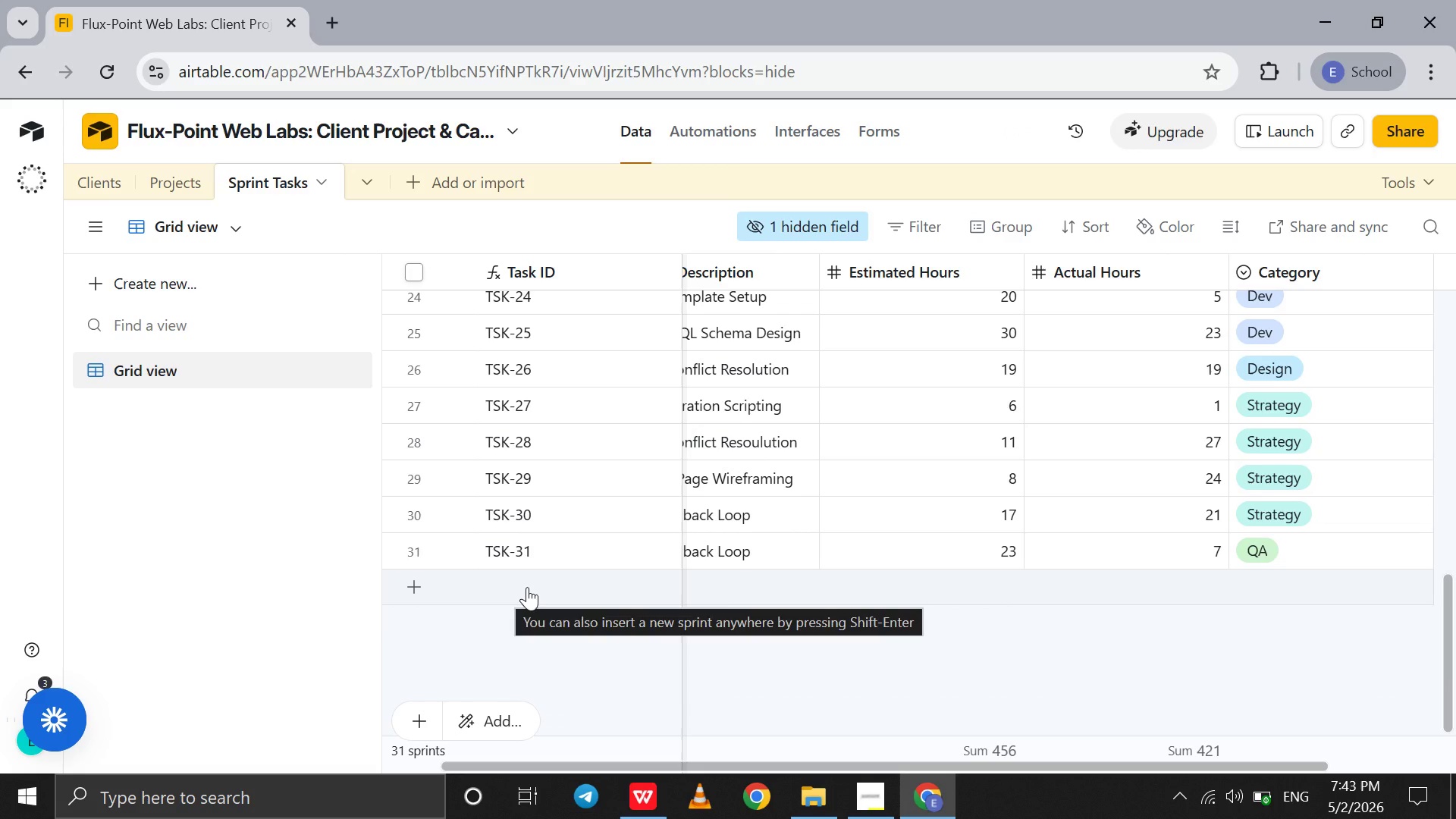 
left_click([527, 587])
 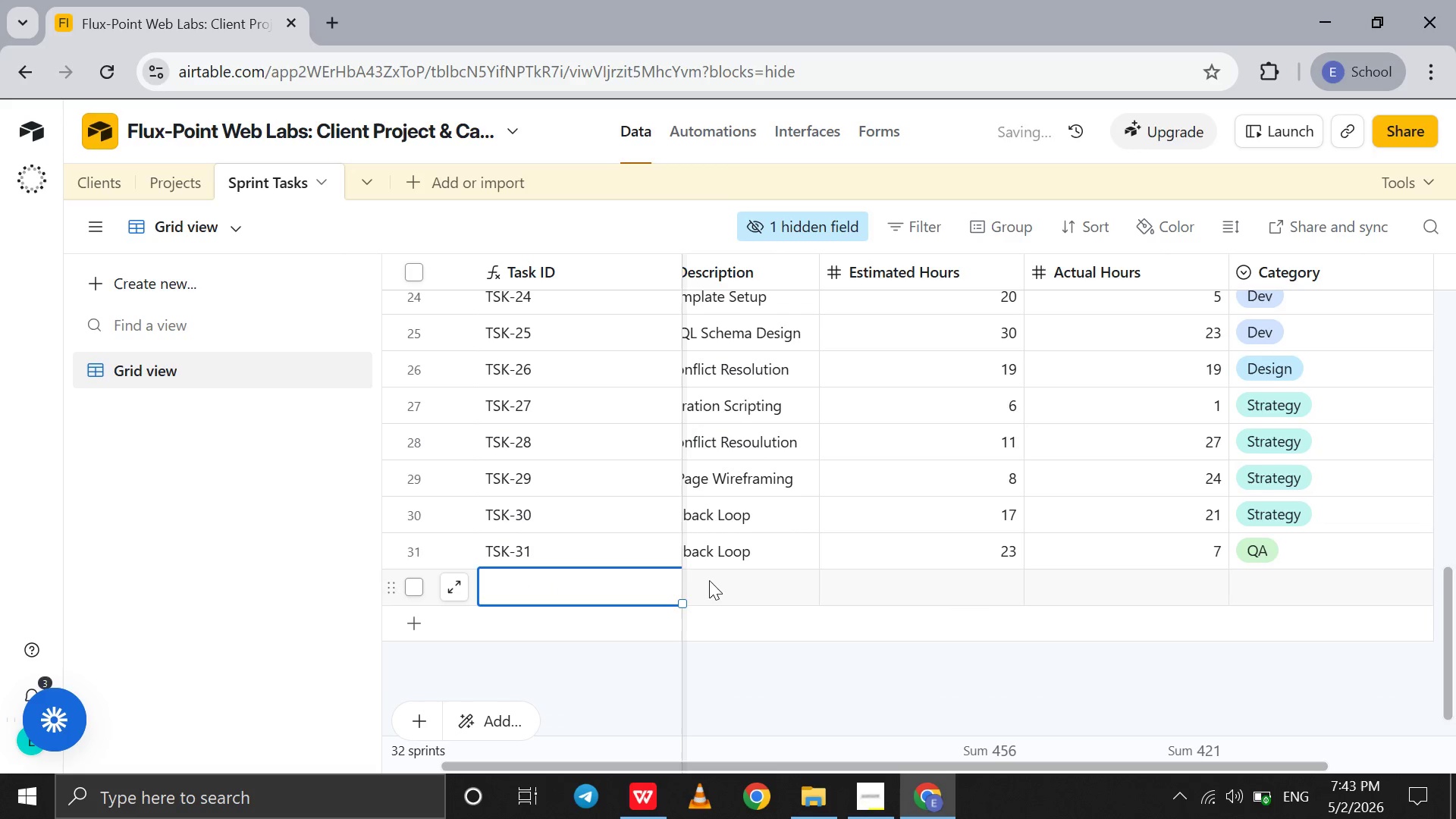 
left_click([711, 580])
 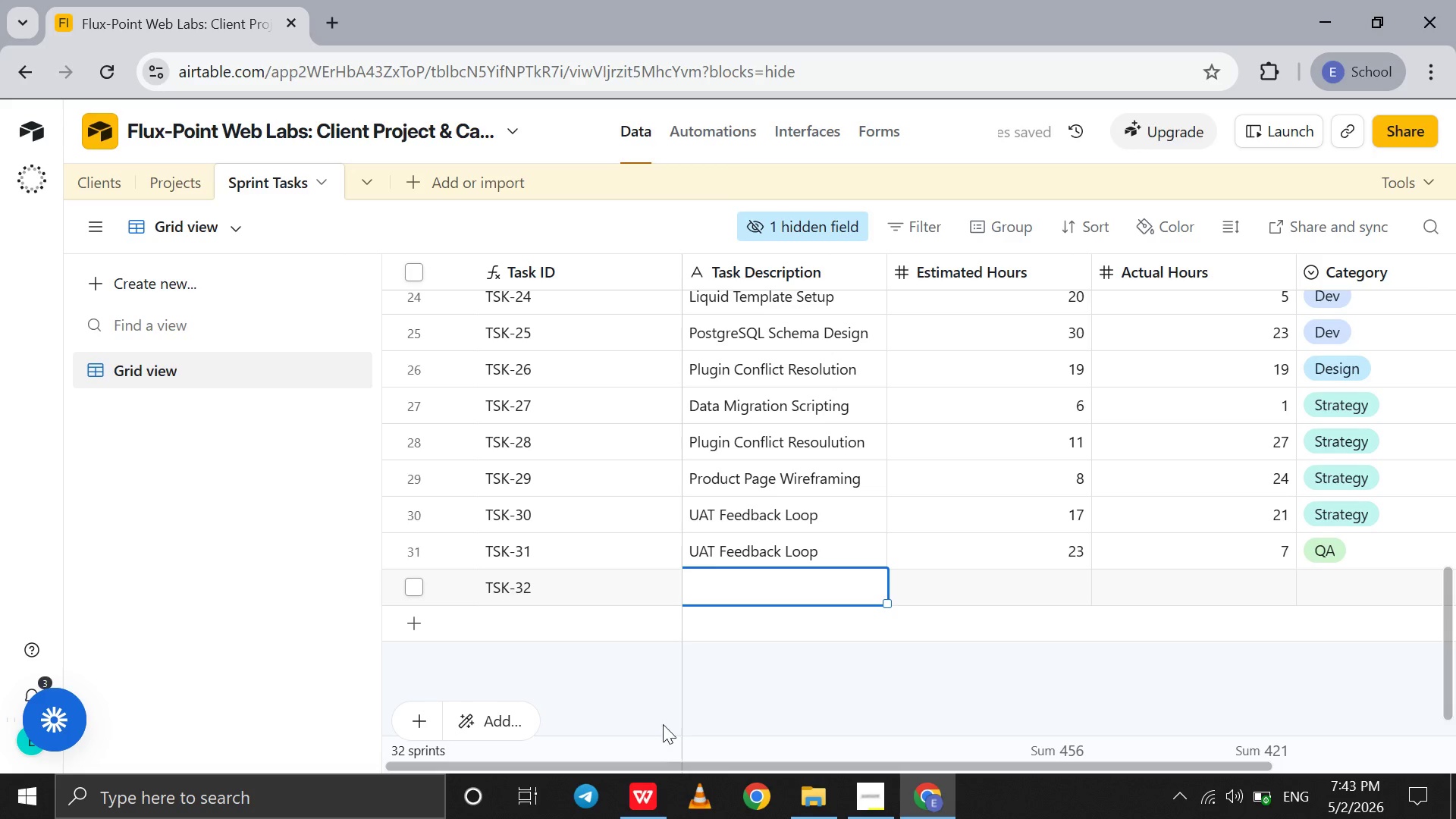 
mouse_move([645, 745])
 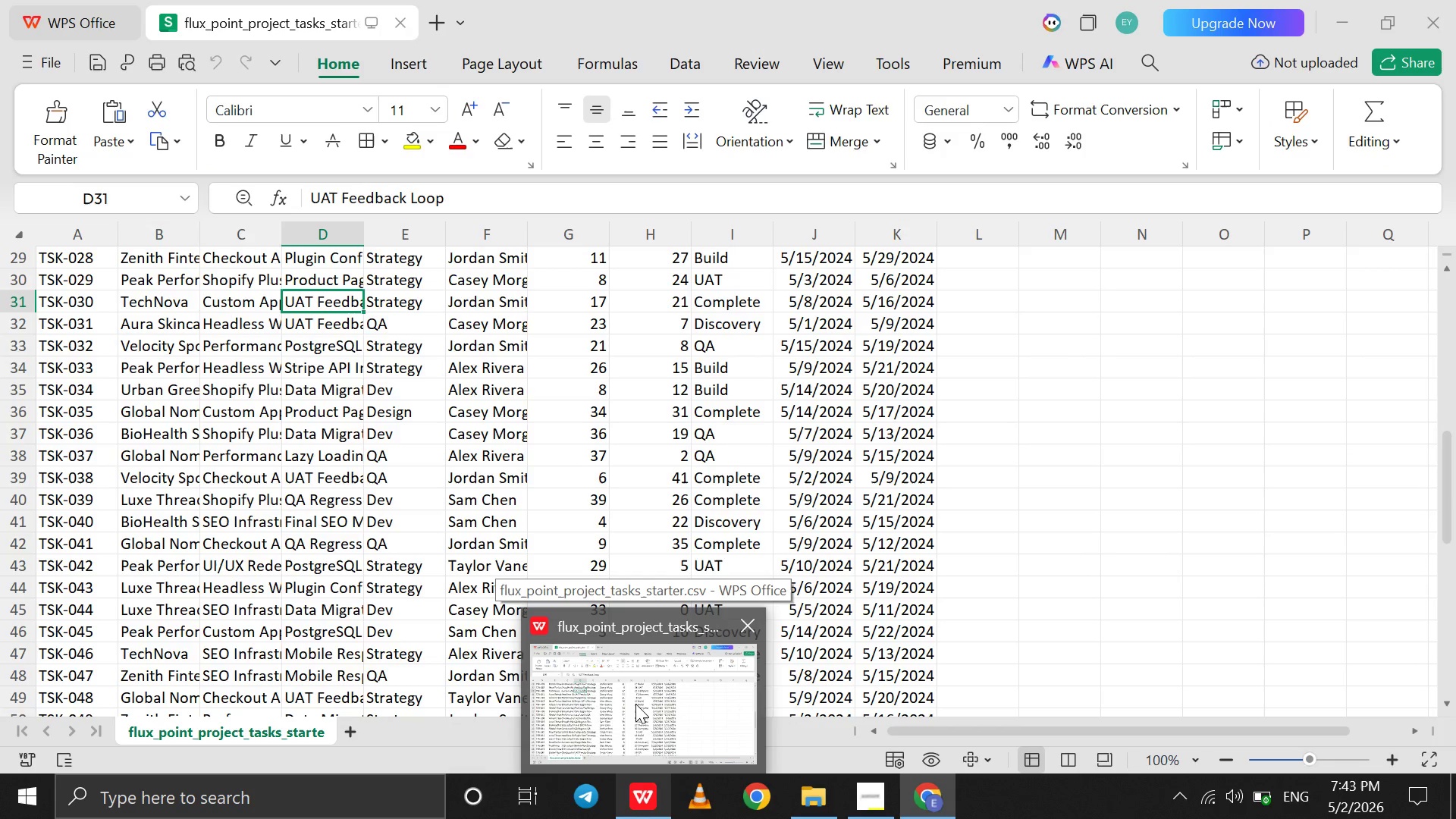 
left_click([635, 704])
 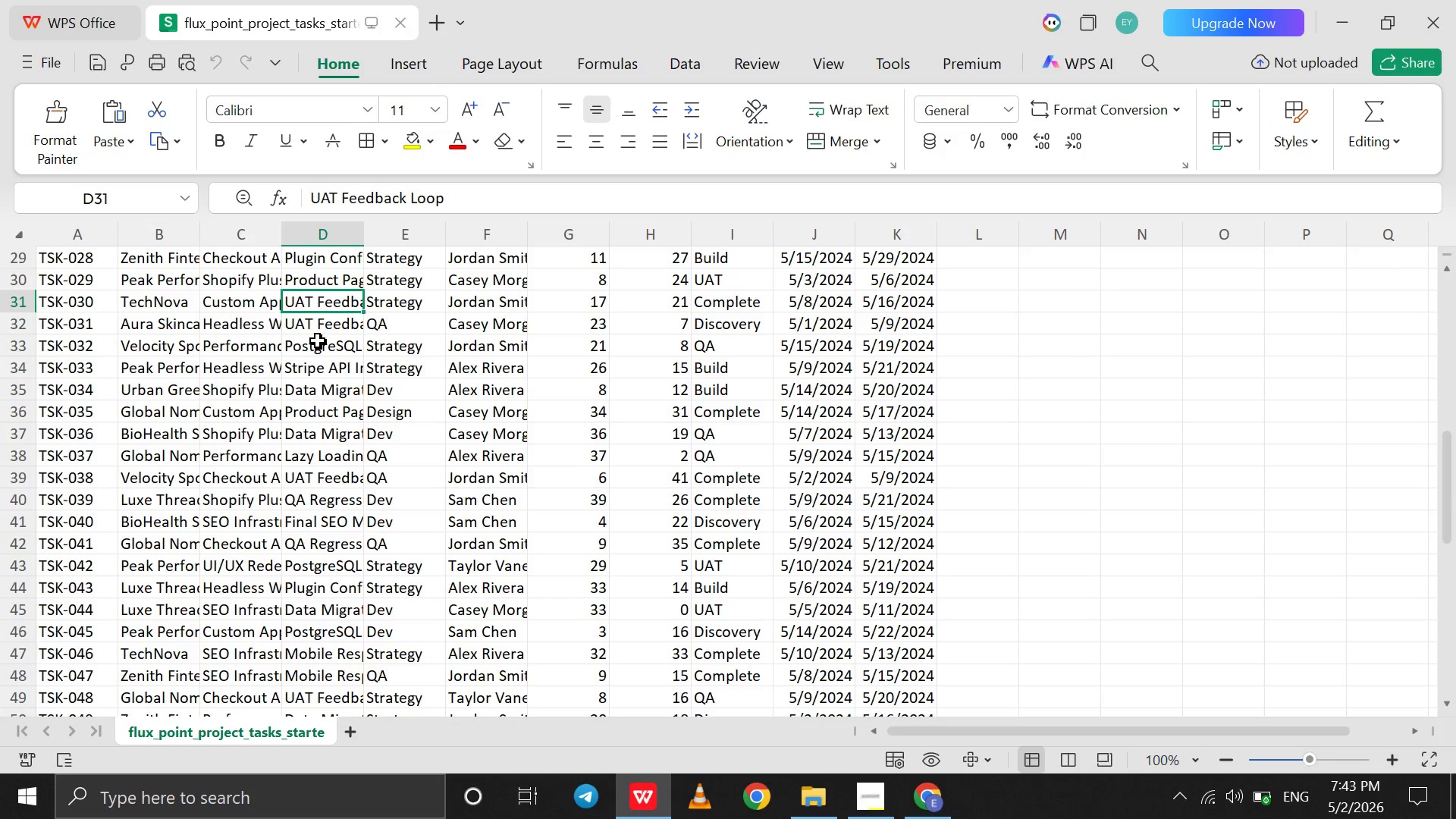 
left_click([318, 340])
 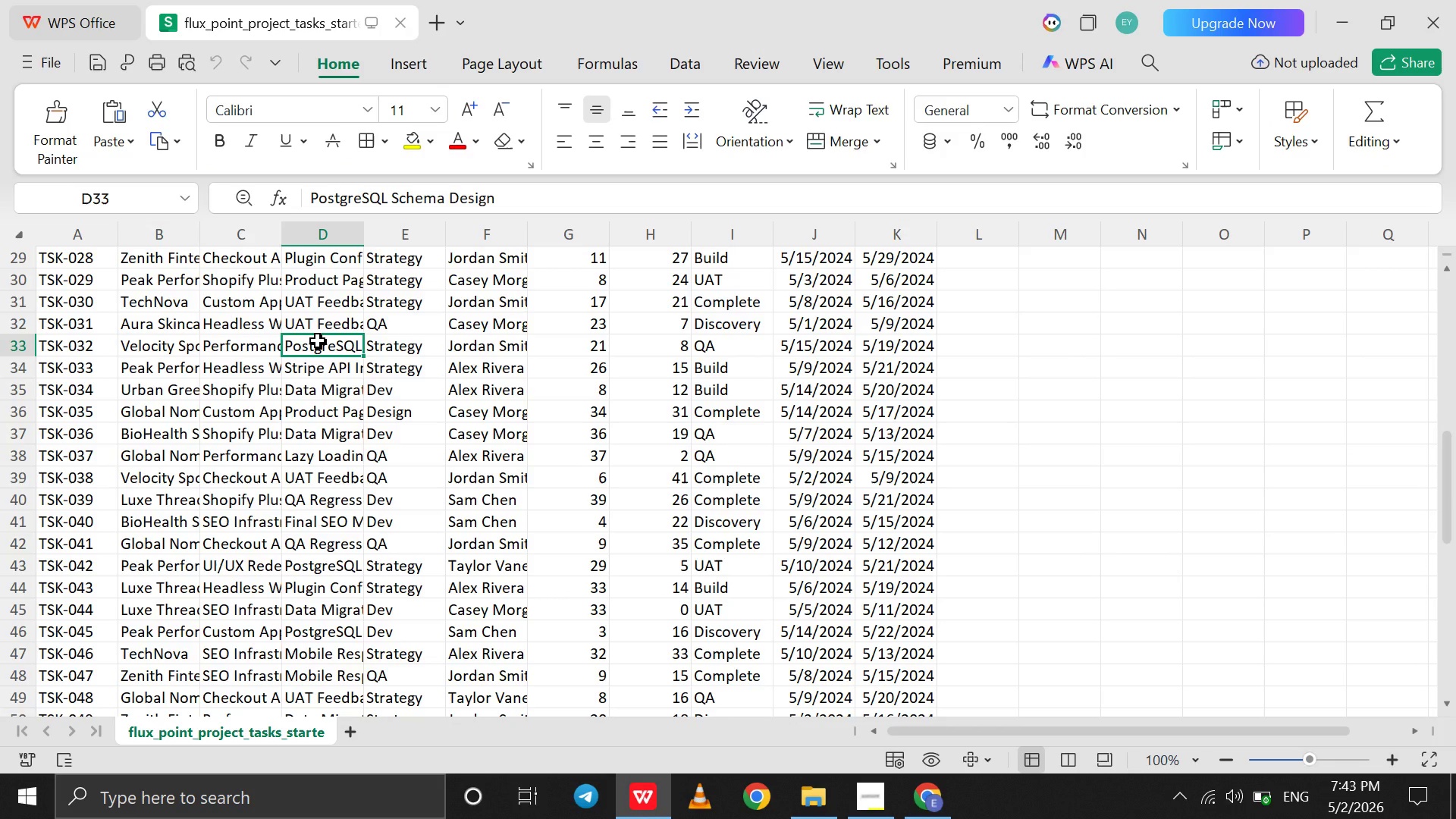 
wait(9.36)
 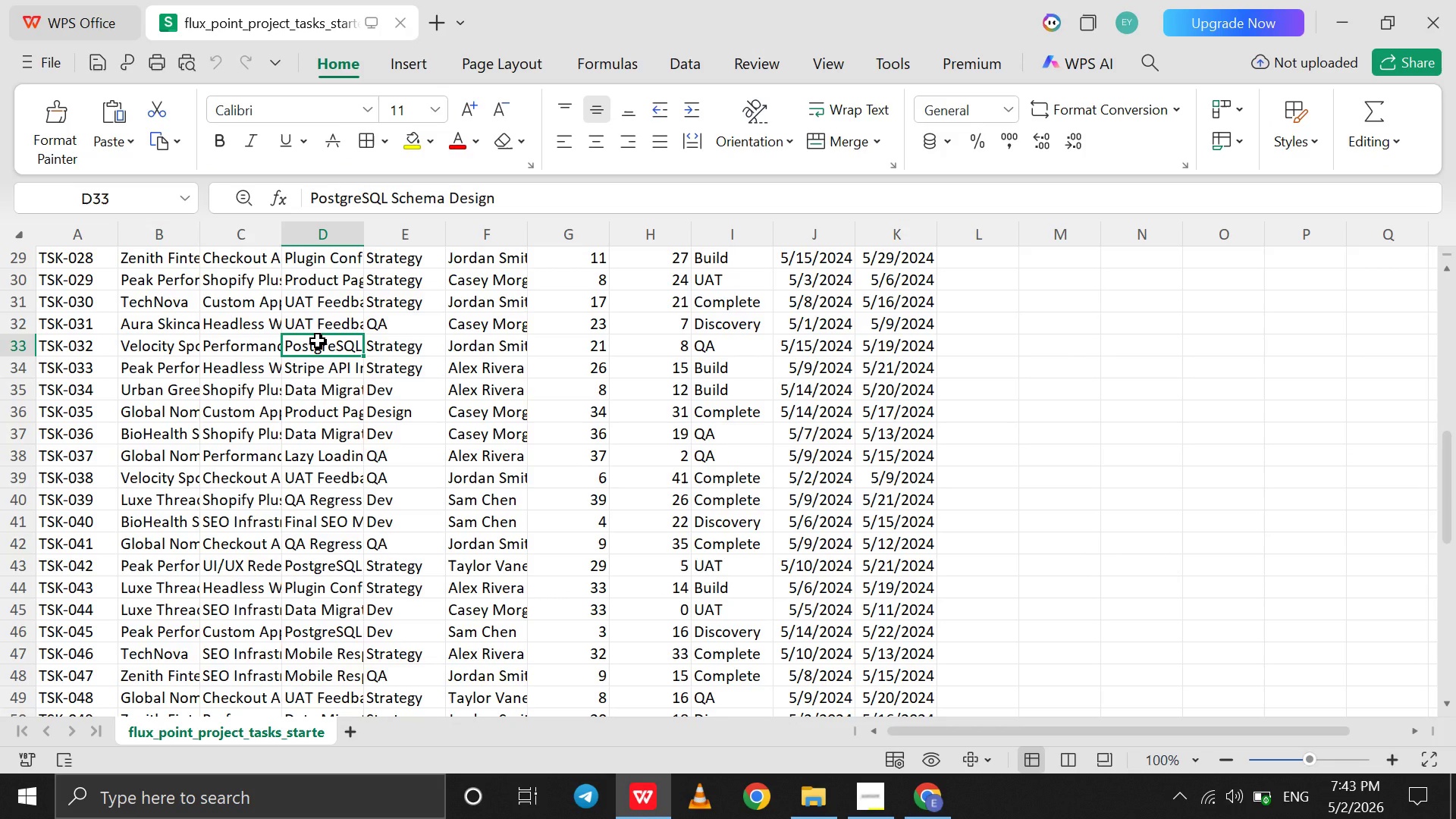 
left_click([919, 726])
 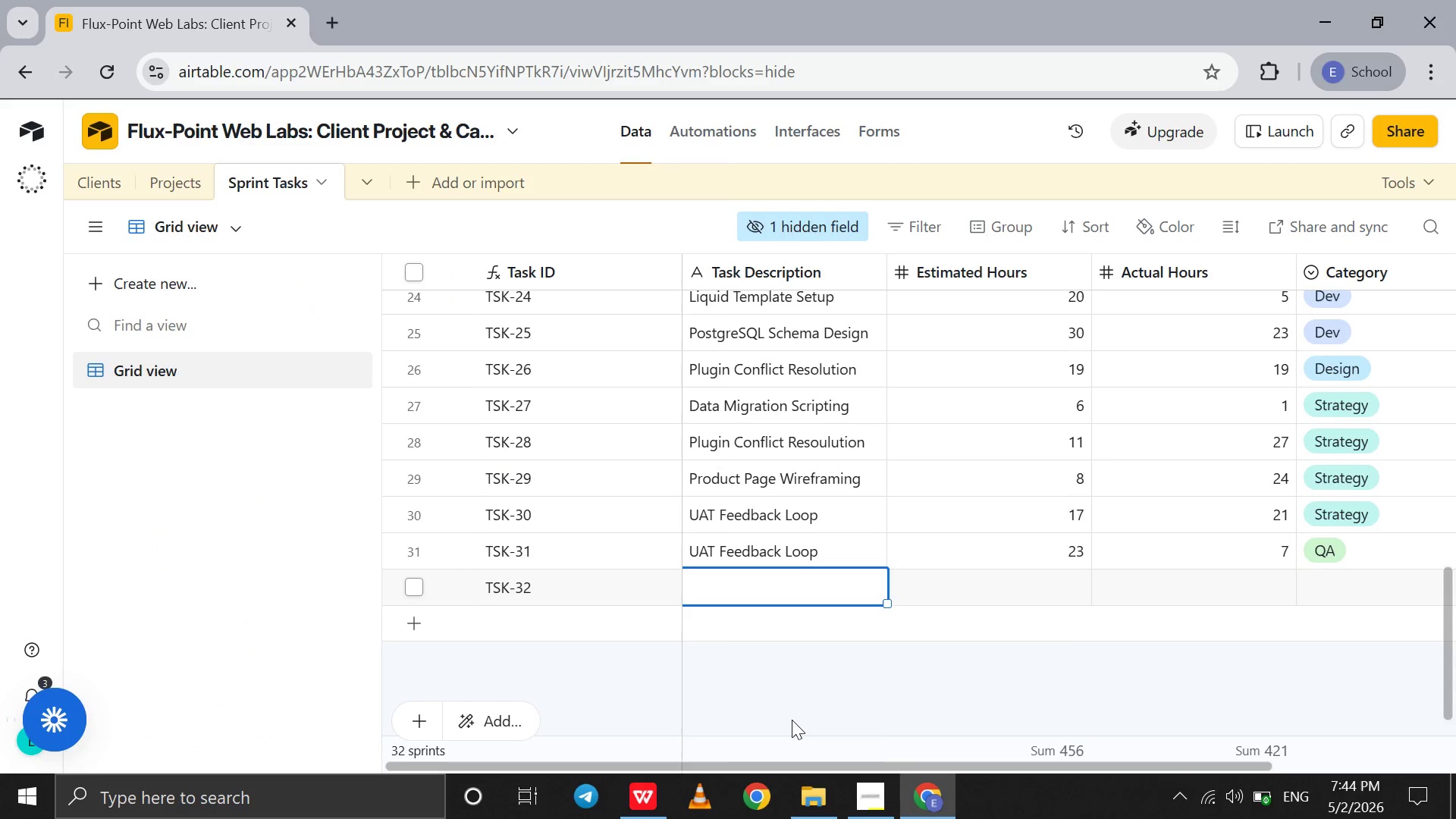 
wait(6.1)
 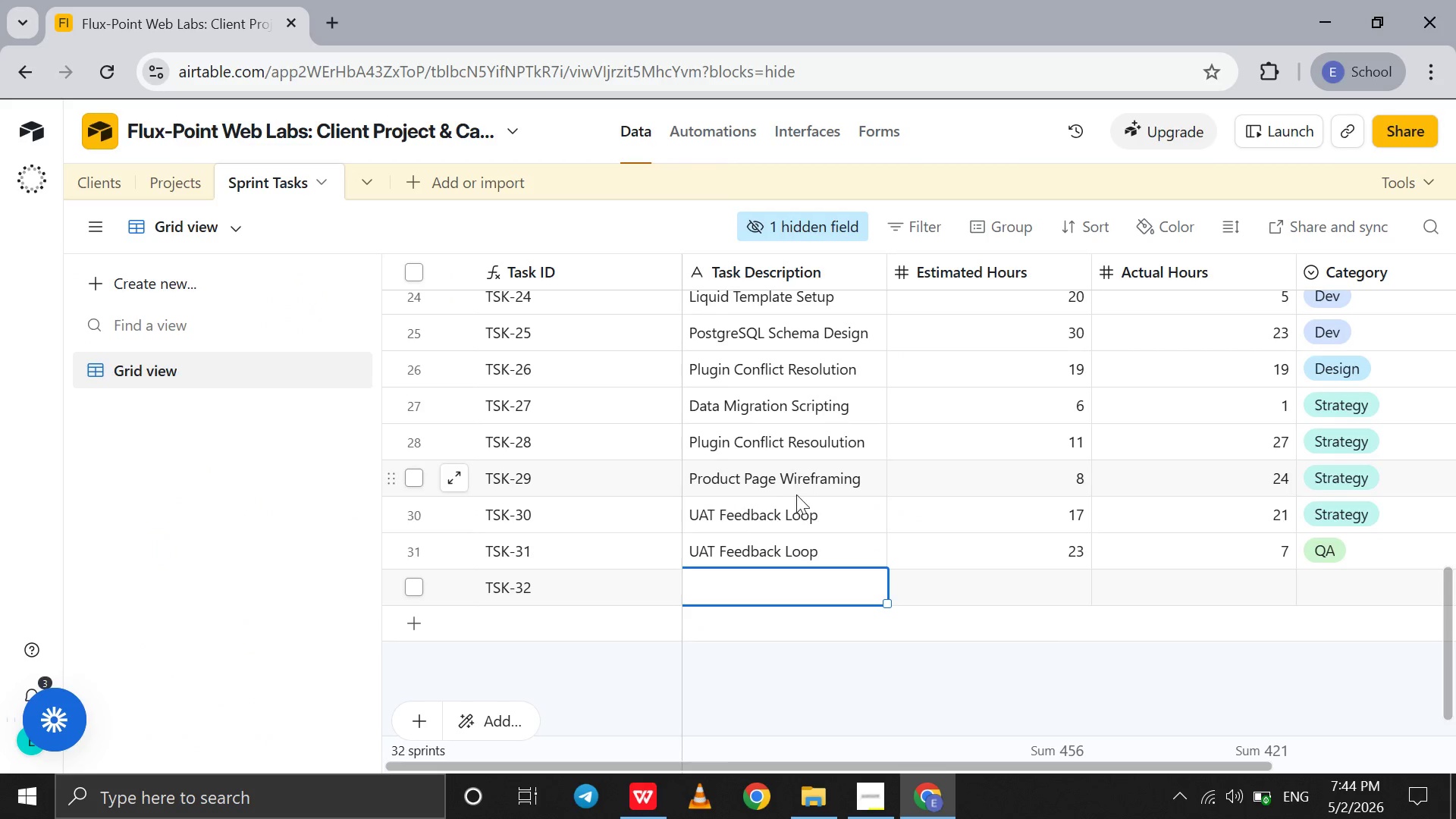 
mouse_move([666, 686])
 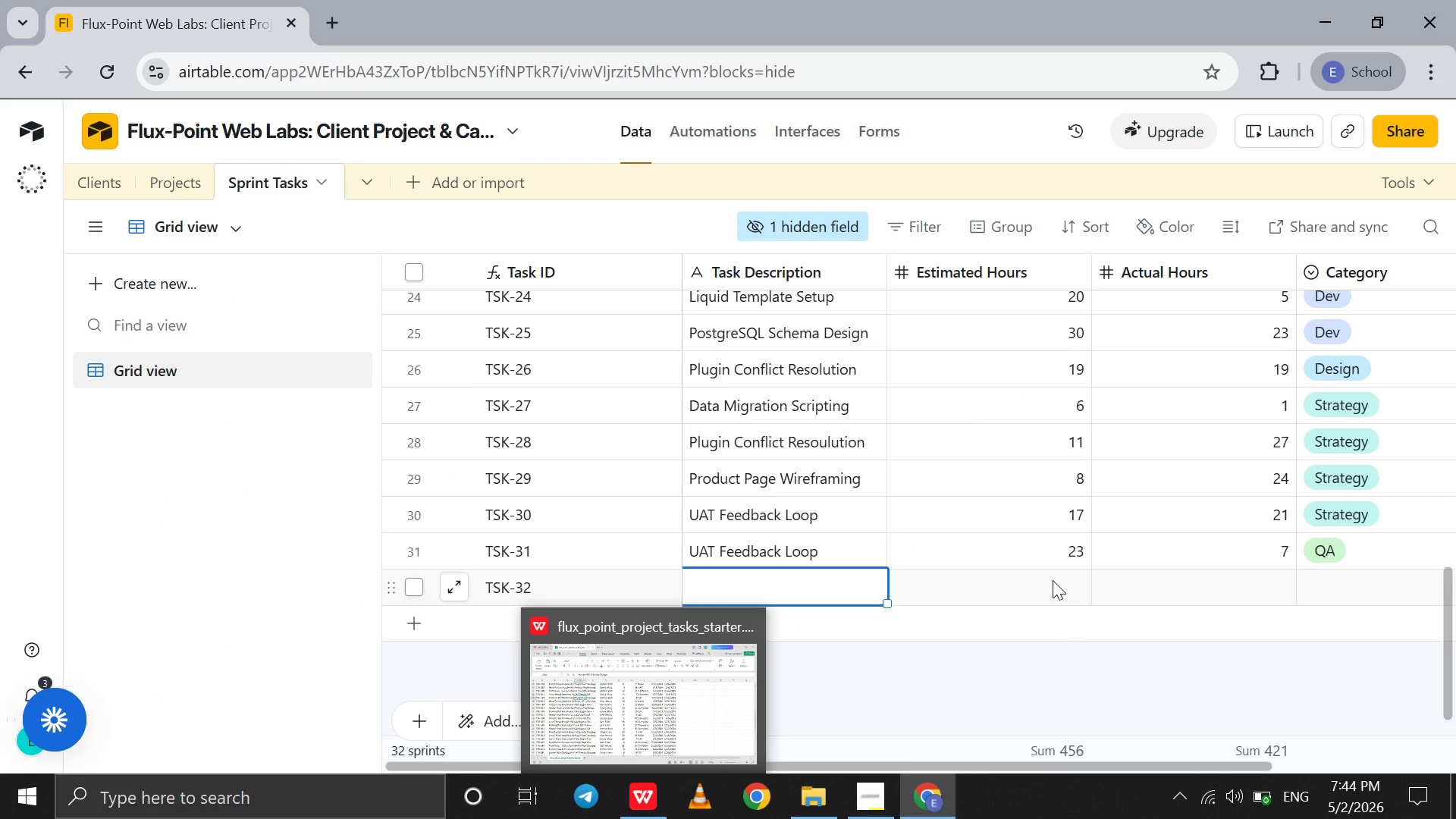 
left_click([1053, 580])
 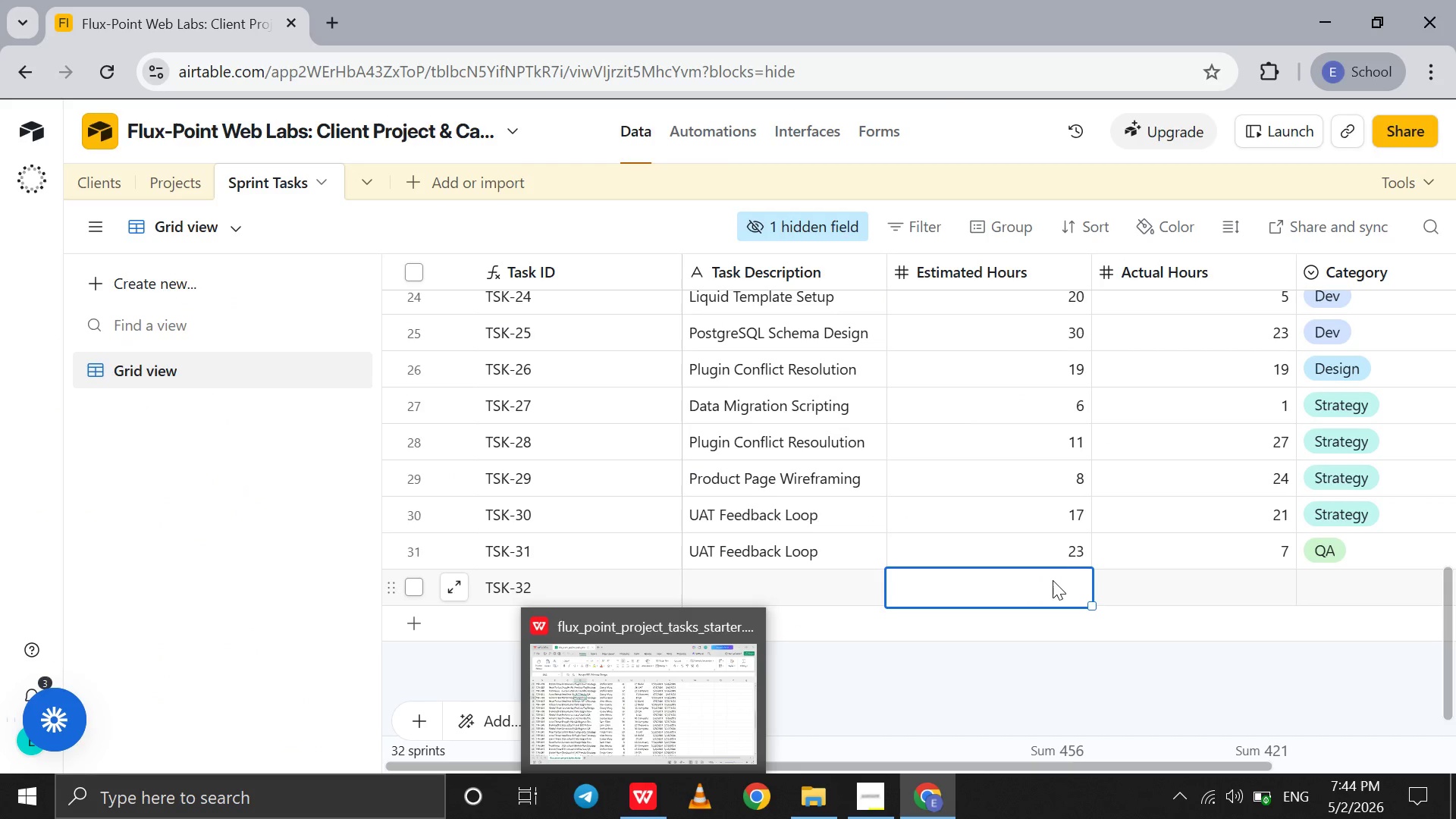 
type(21)
 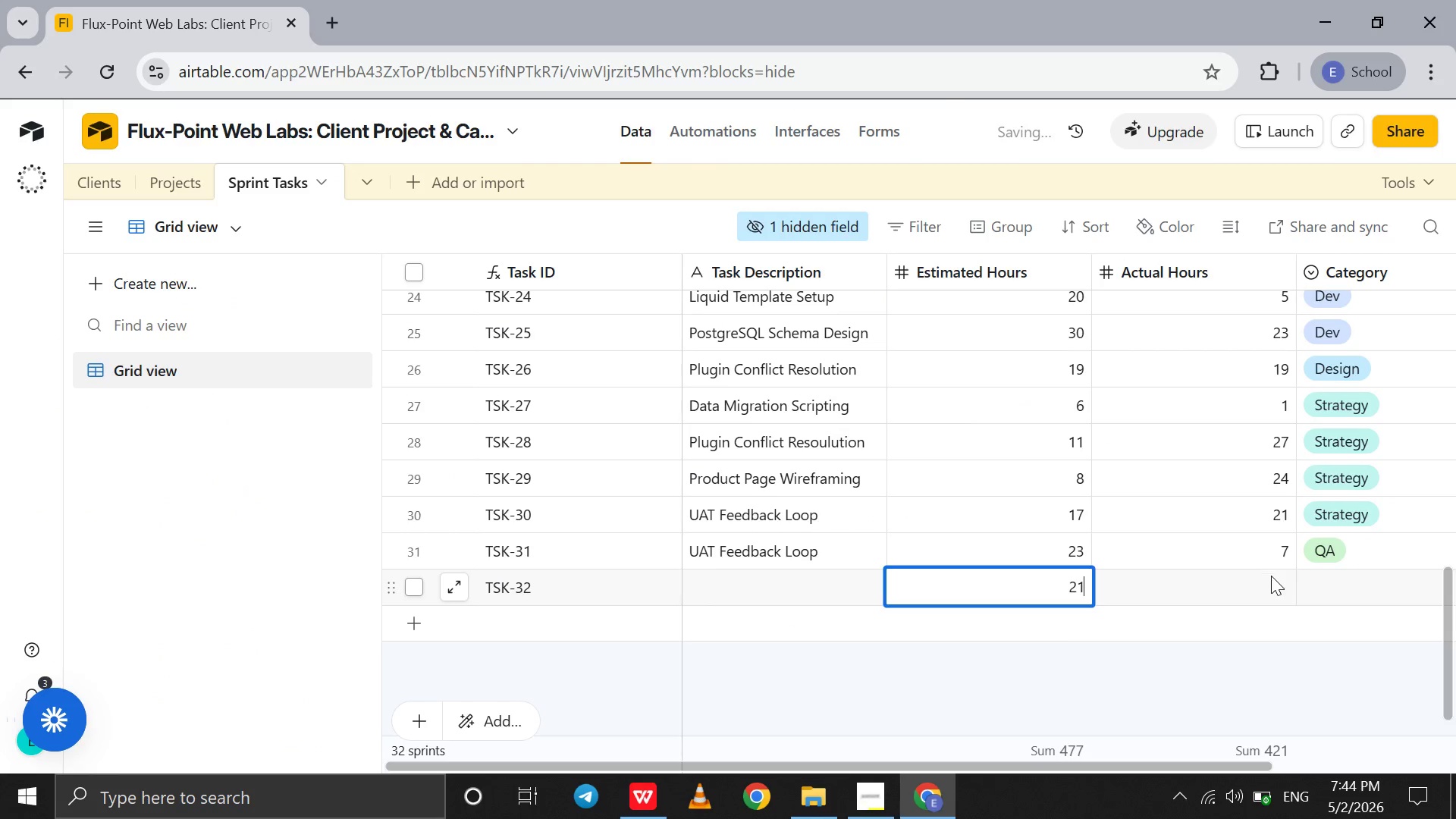 
left_click([1270, 576])
 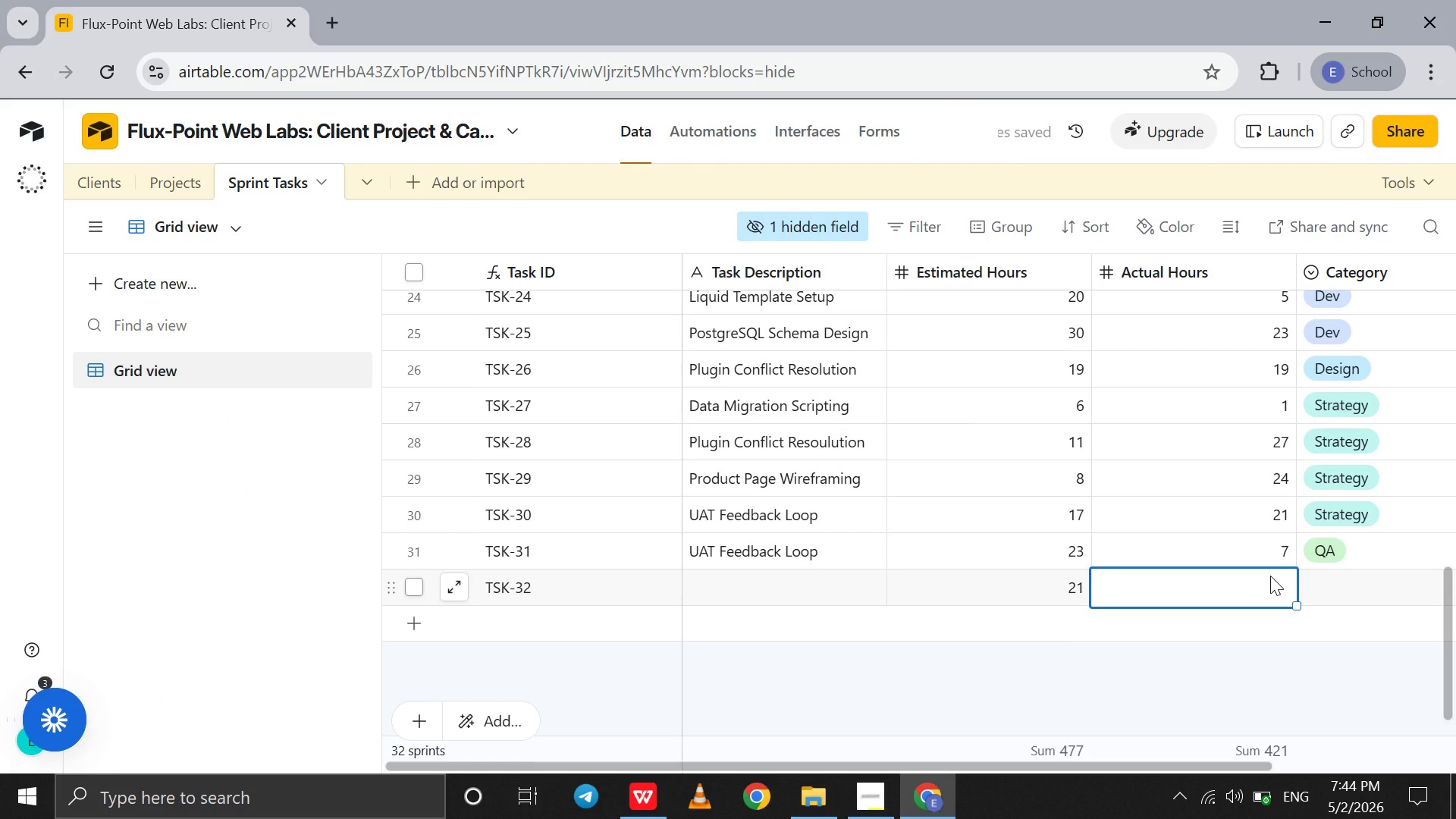 
key(8)
 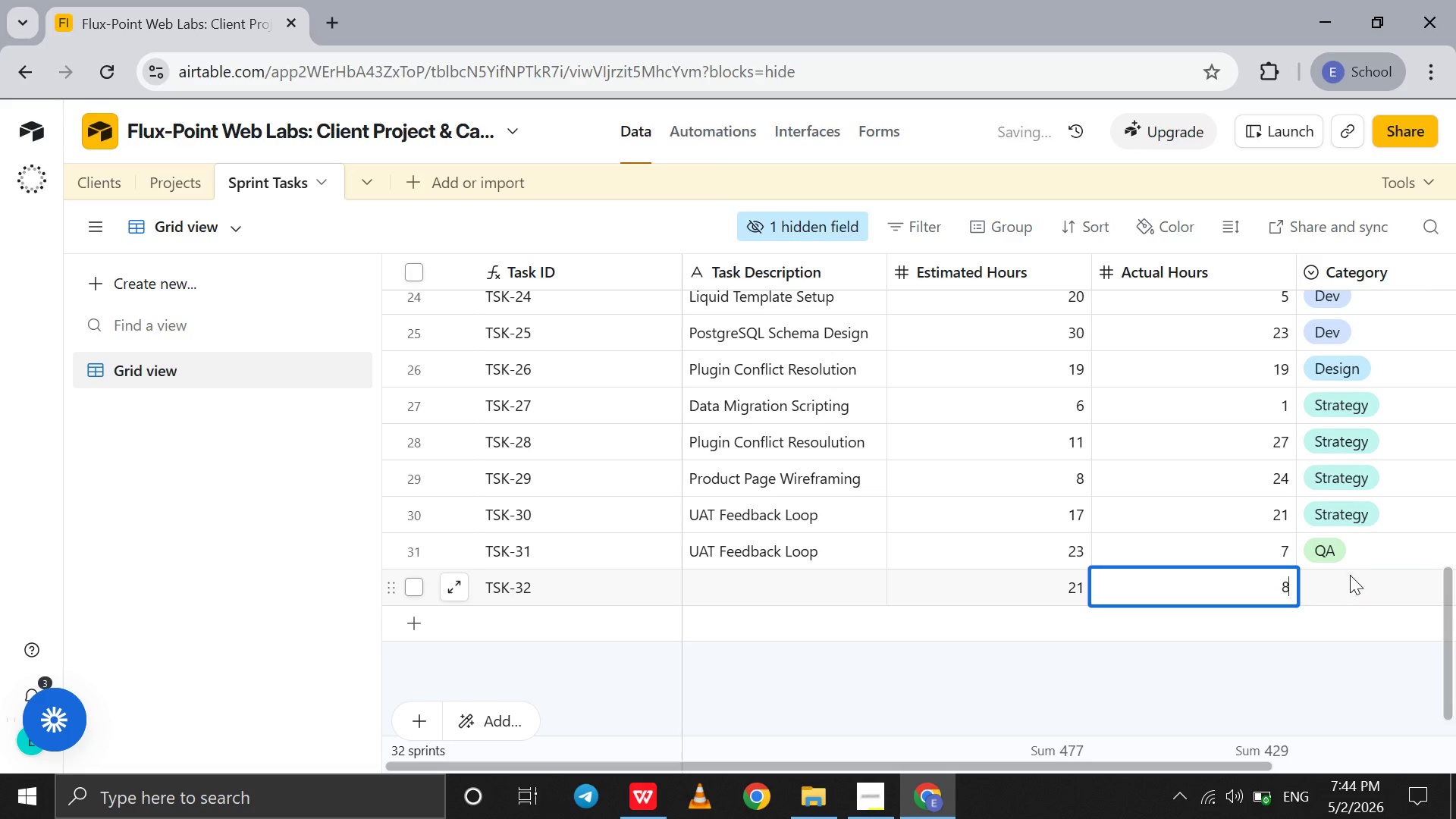 
left_click([1350, 575])
 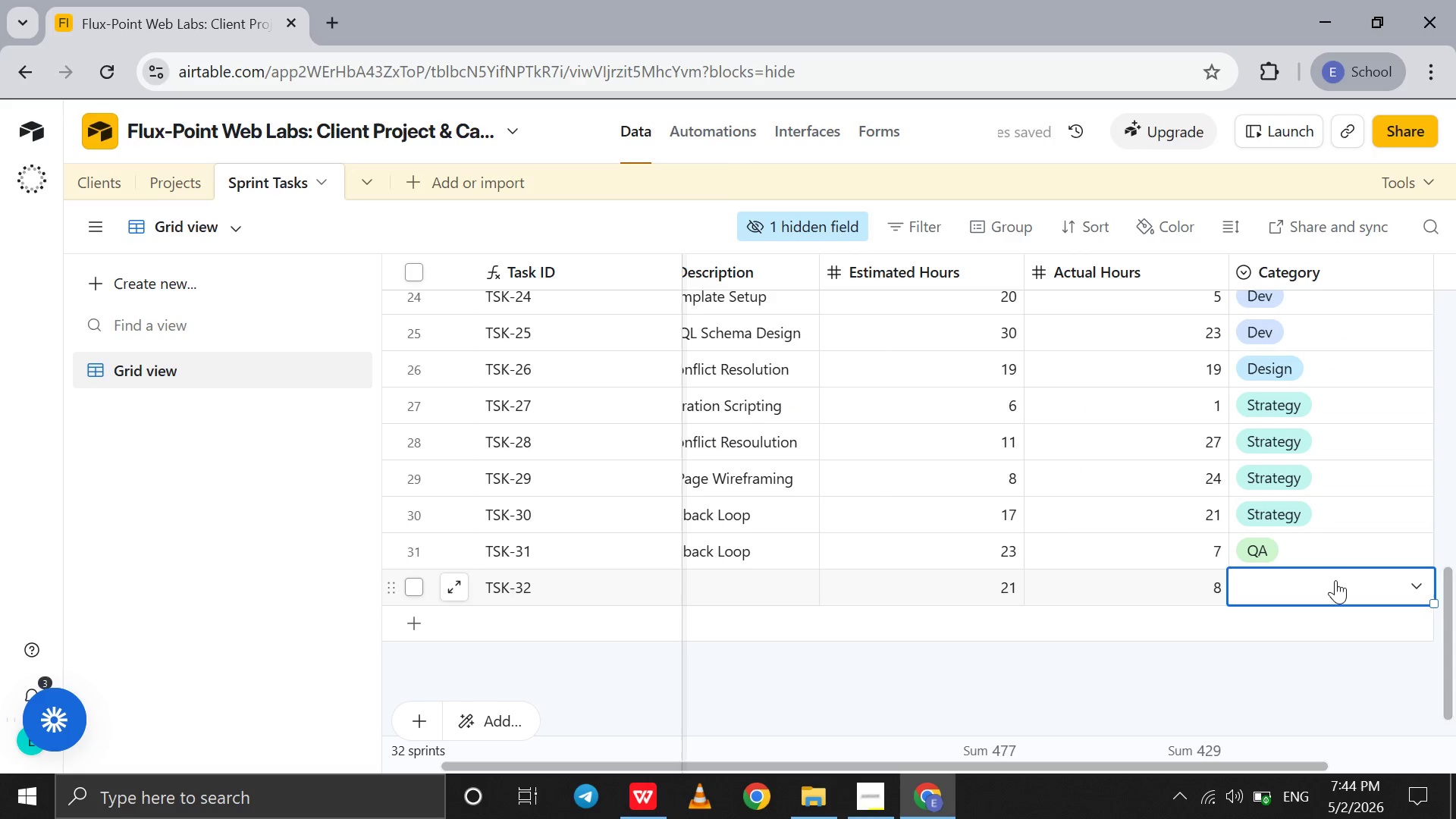 
left_click([1335, 580])
 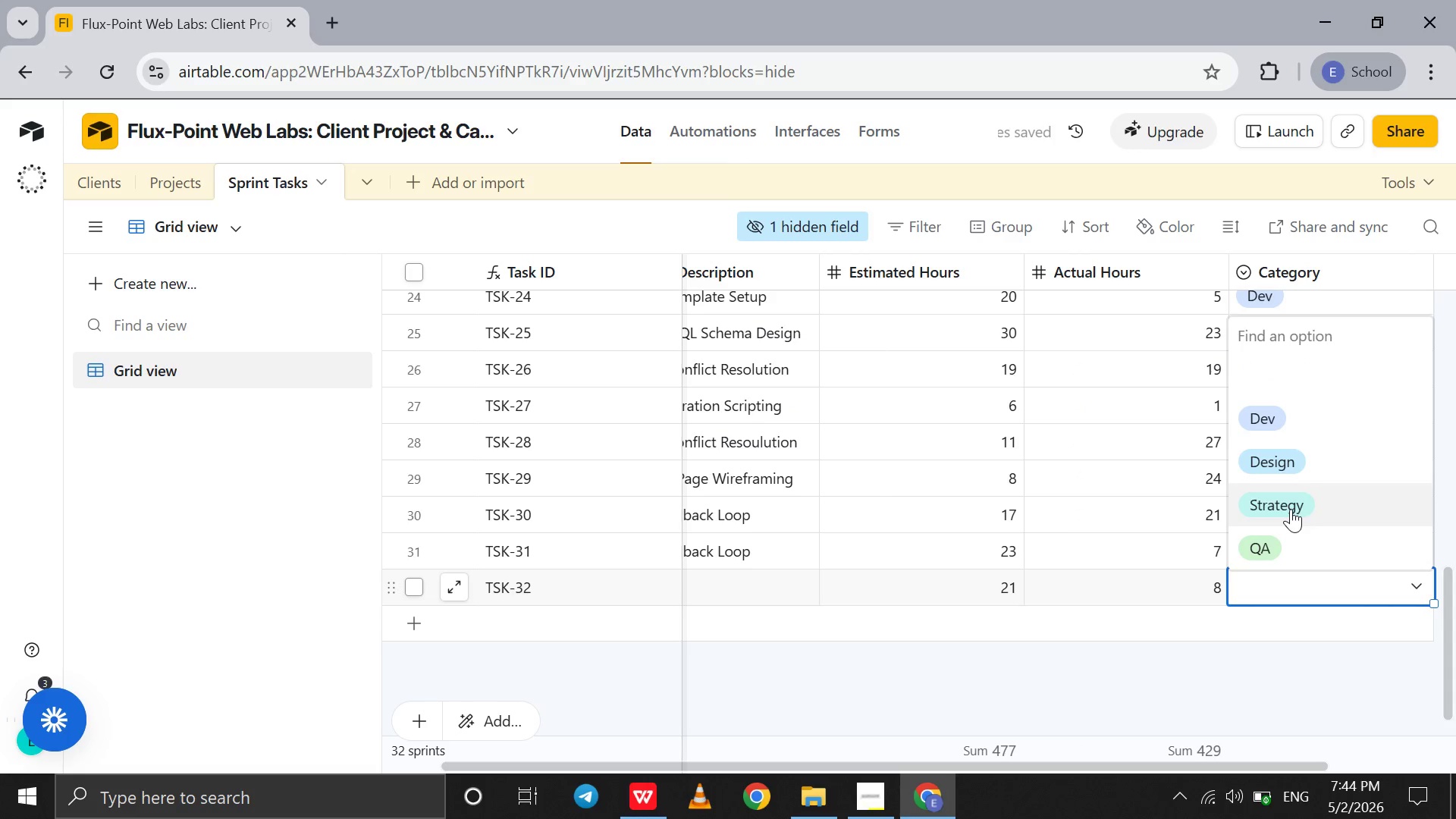 
left_click([1291, 509])
 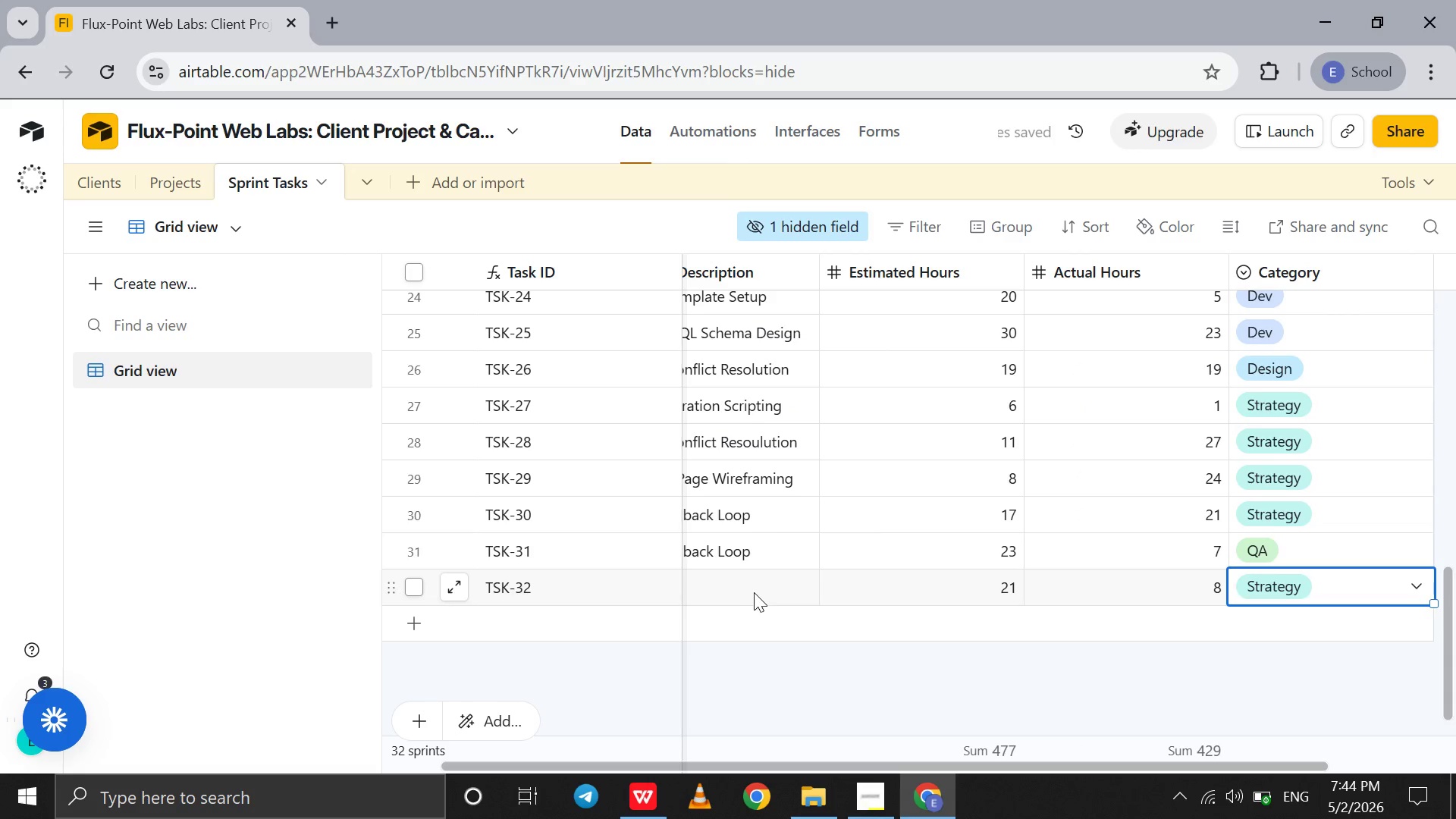 
left_click([754, 592])
 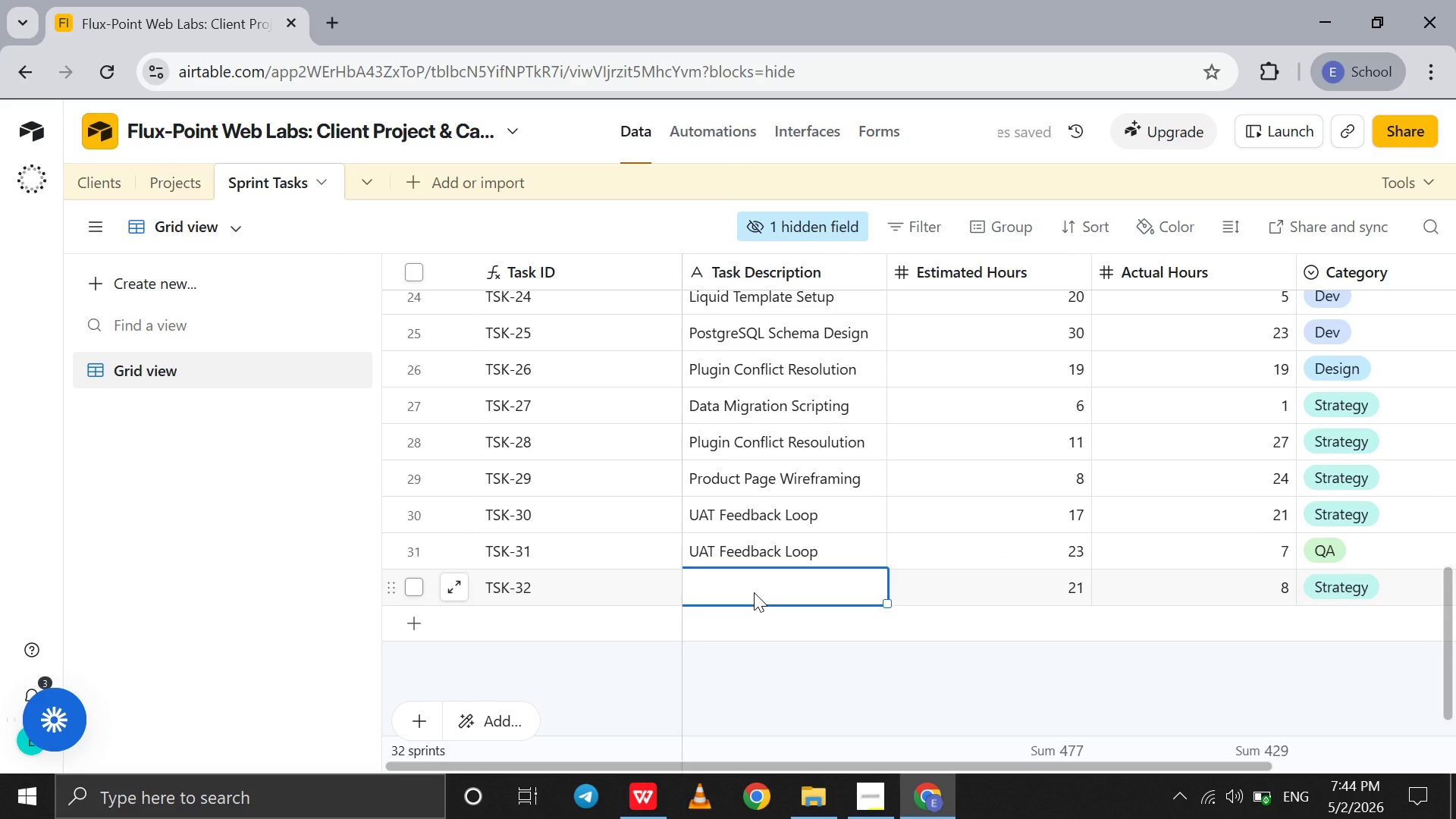 
type(PostgreSQL Schema Design)
 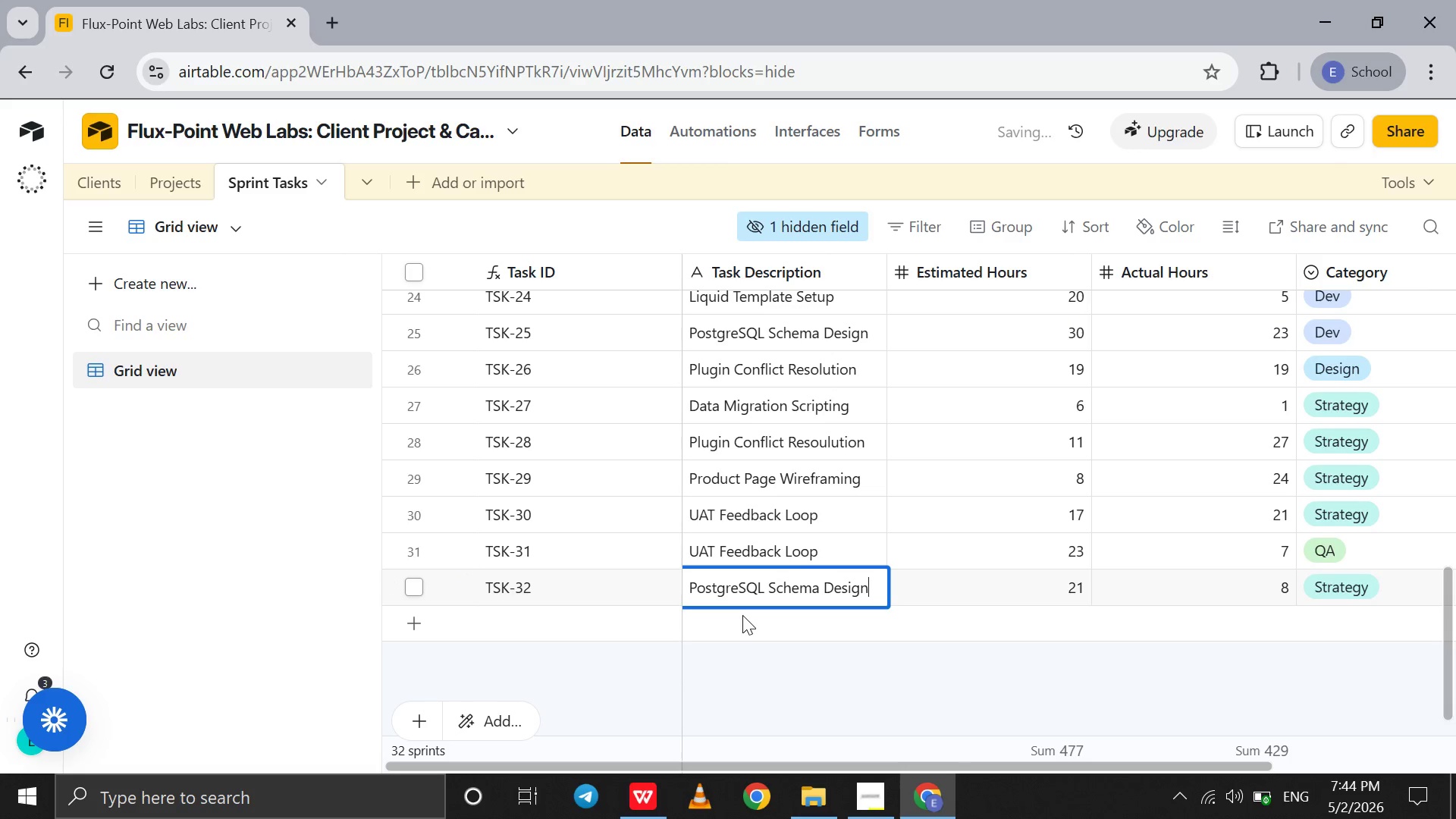 
left_click([742, 615])
 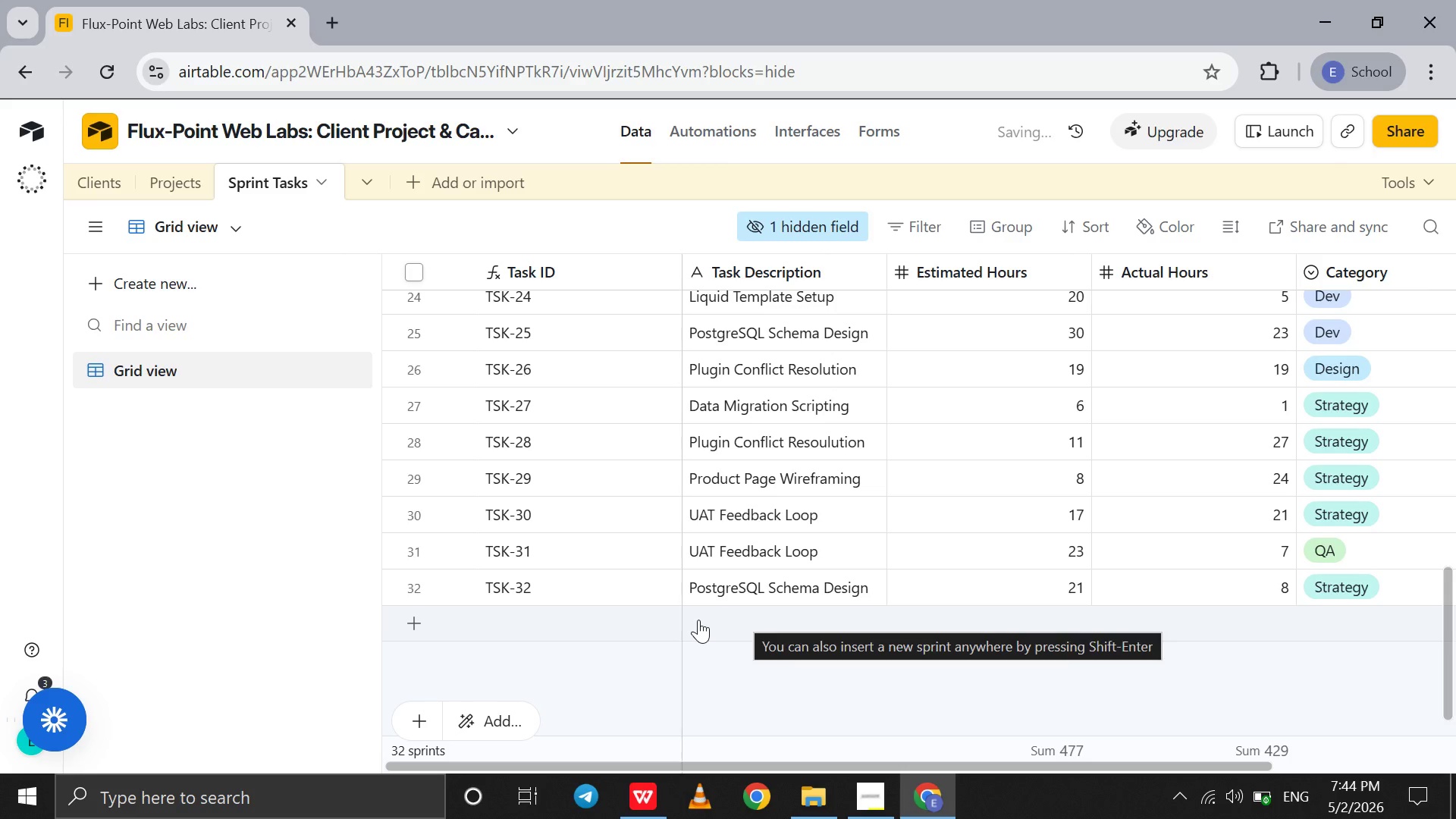 
left_click([698, 620])
 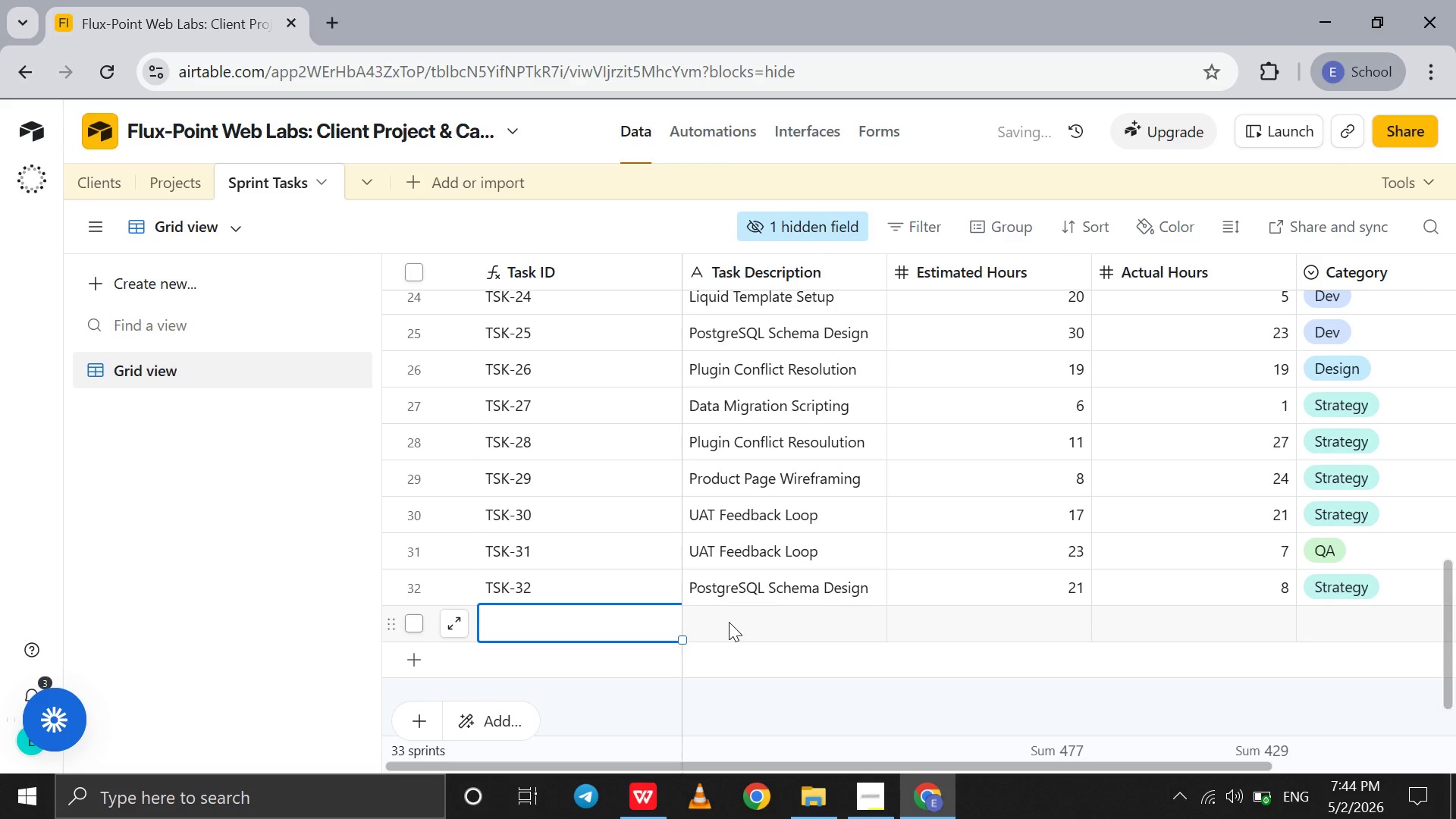 
left_click([729, 622])
 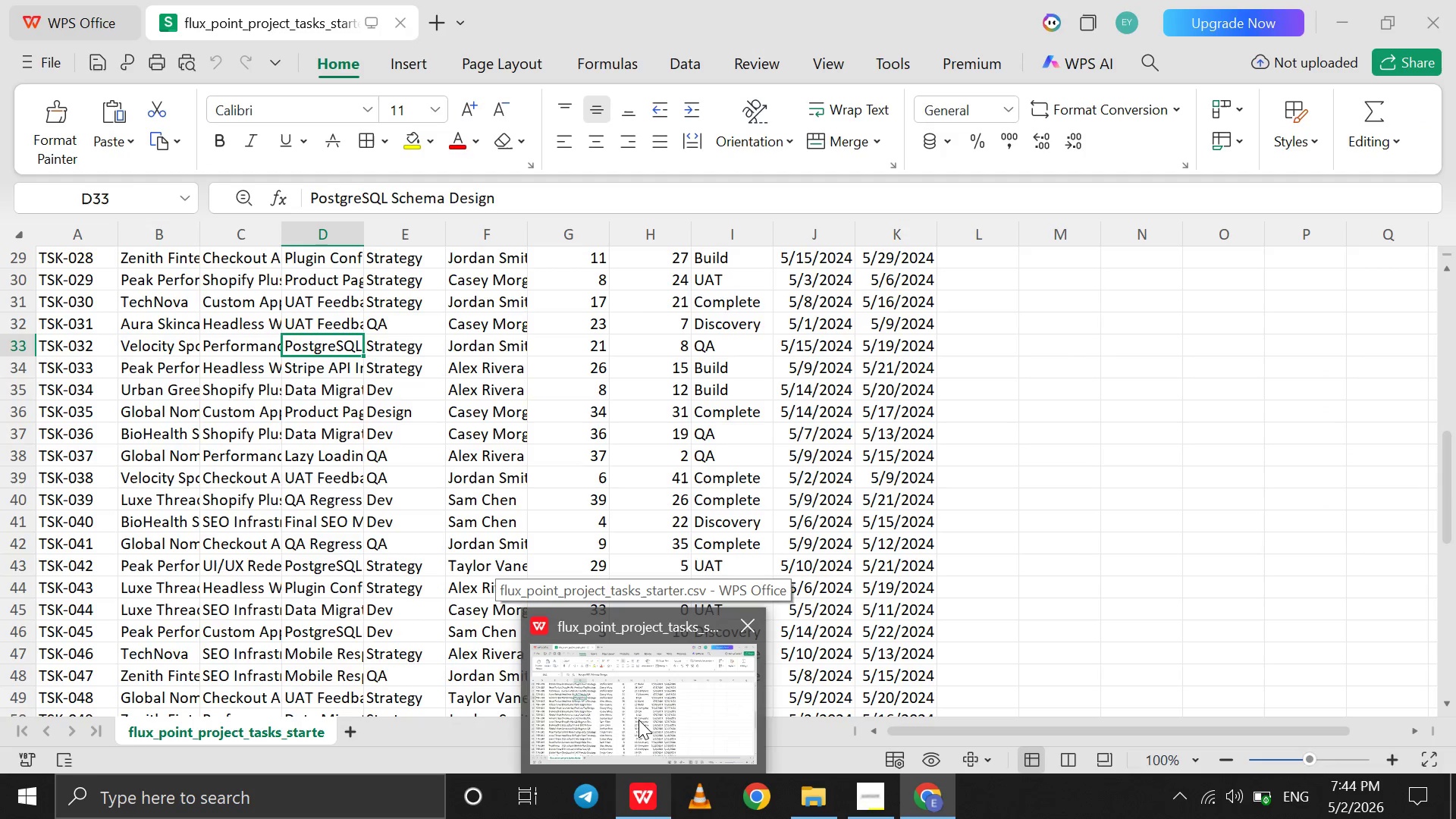 
wait(13.03)
 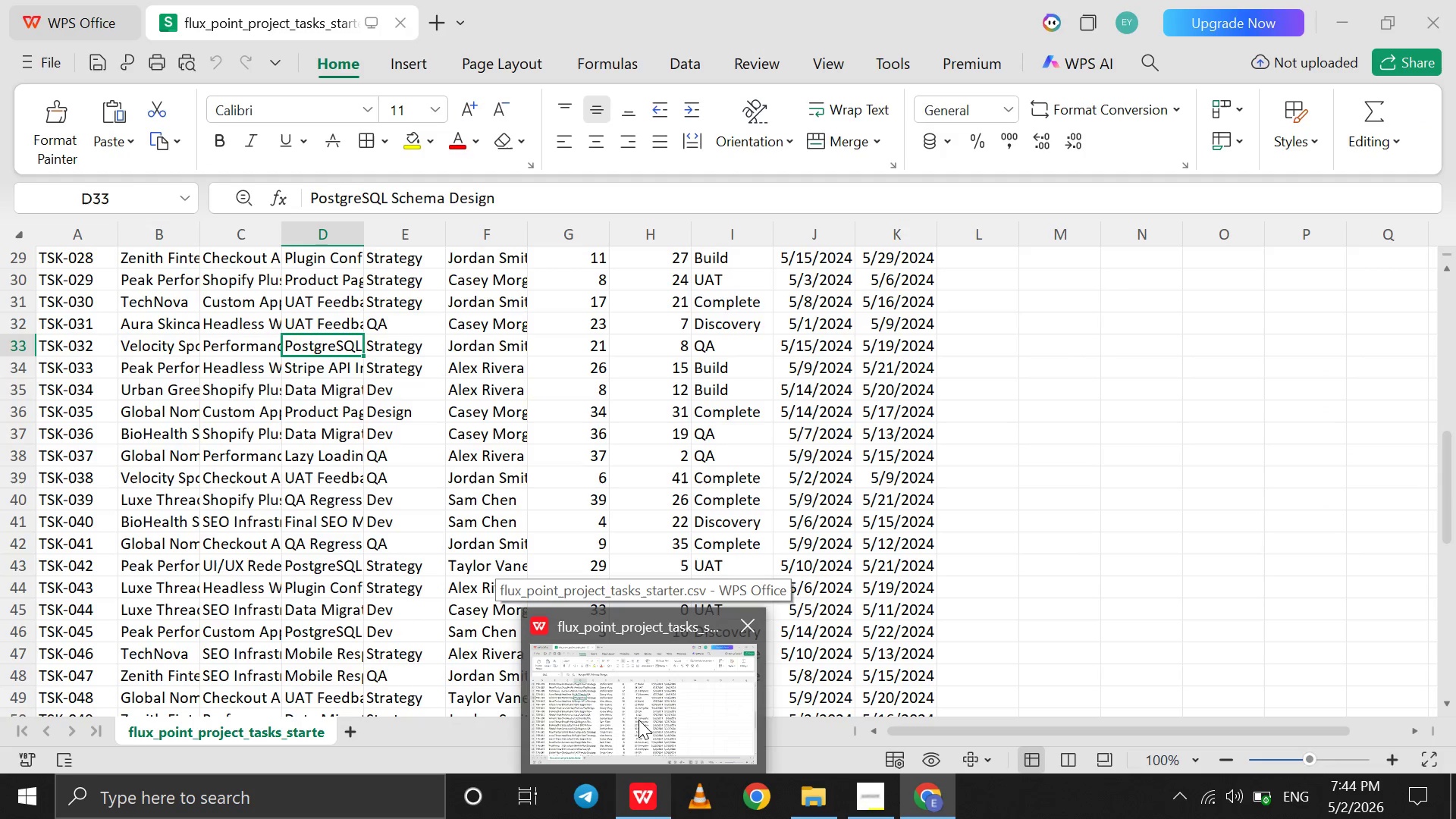 
left_click([1044, 629])
 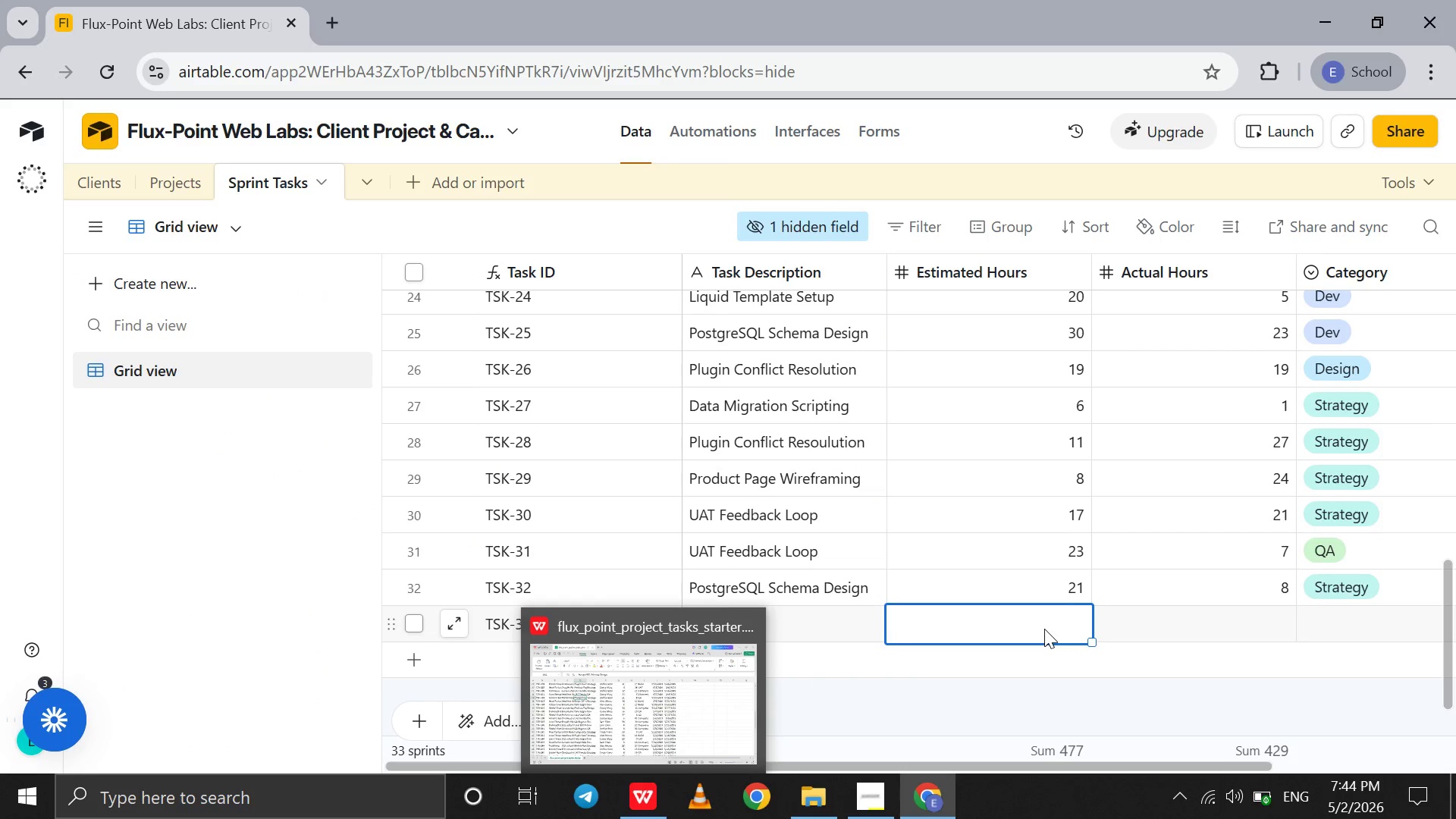 
type(26)
 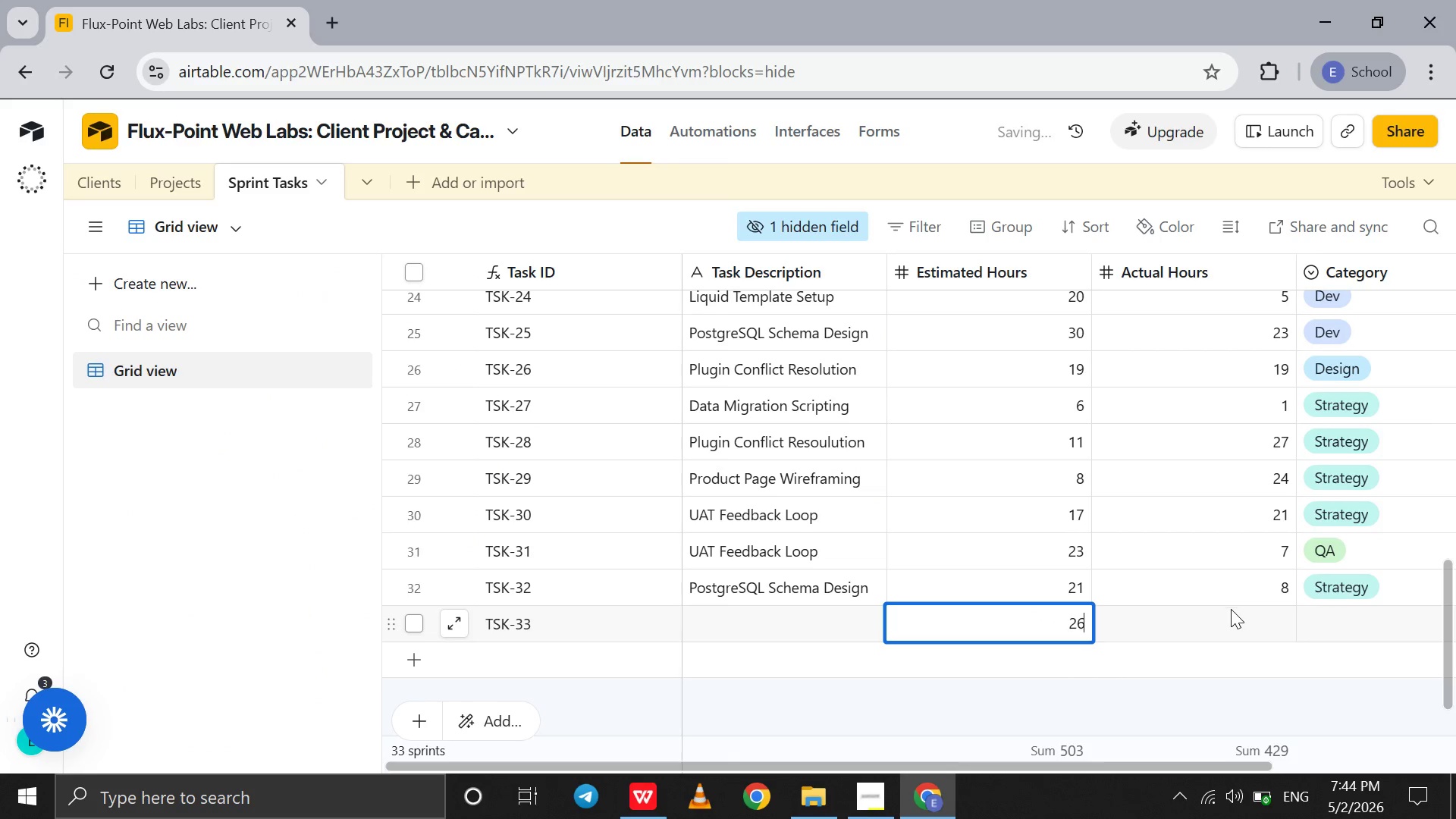 
left_click([1231, 613])
 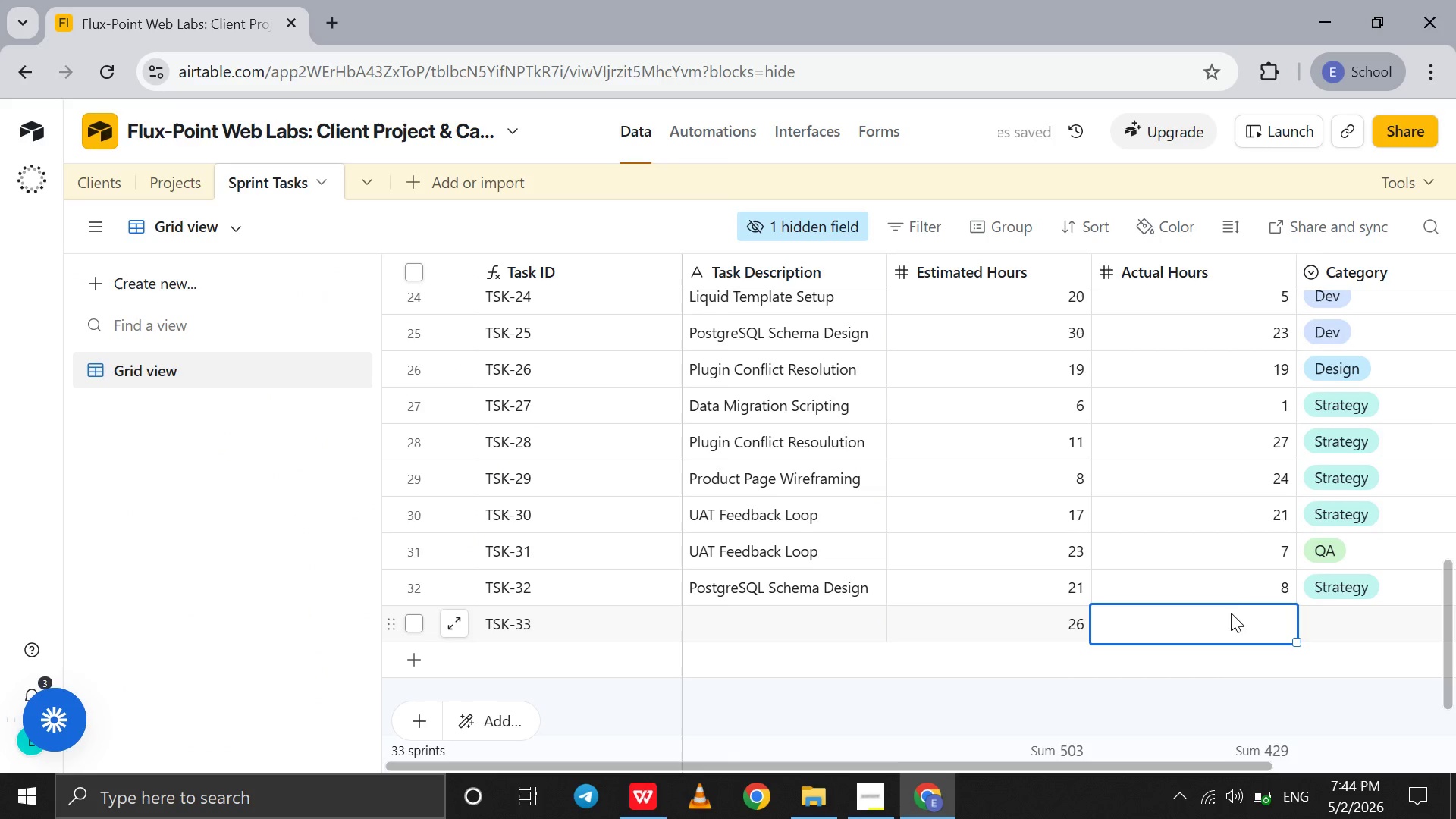 
type(15)
 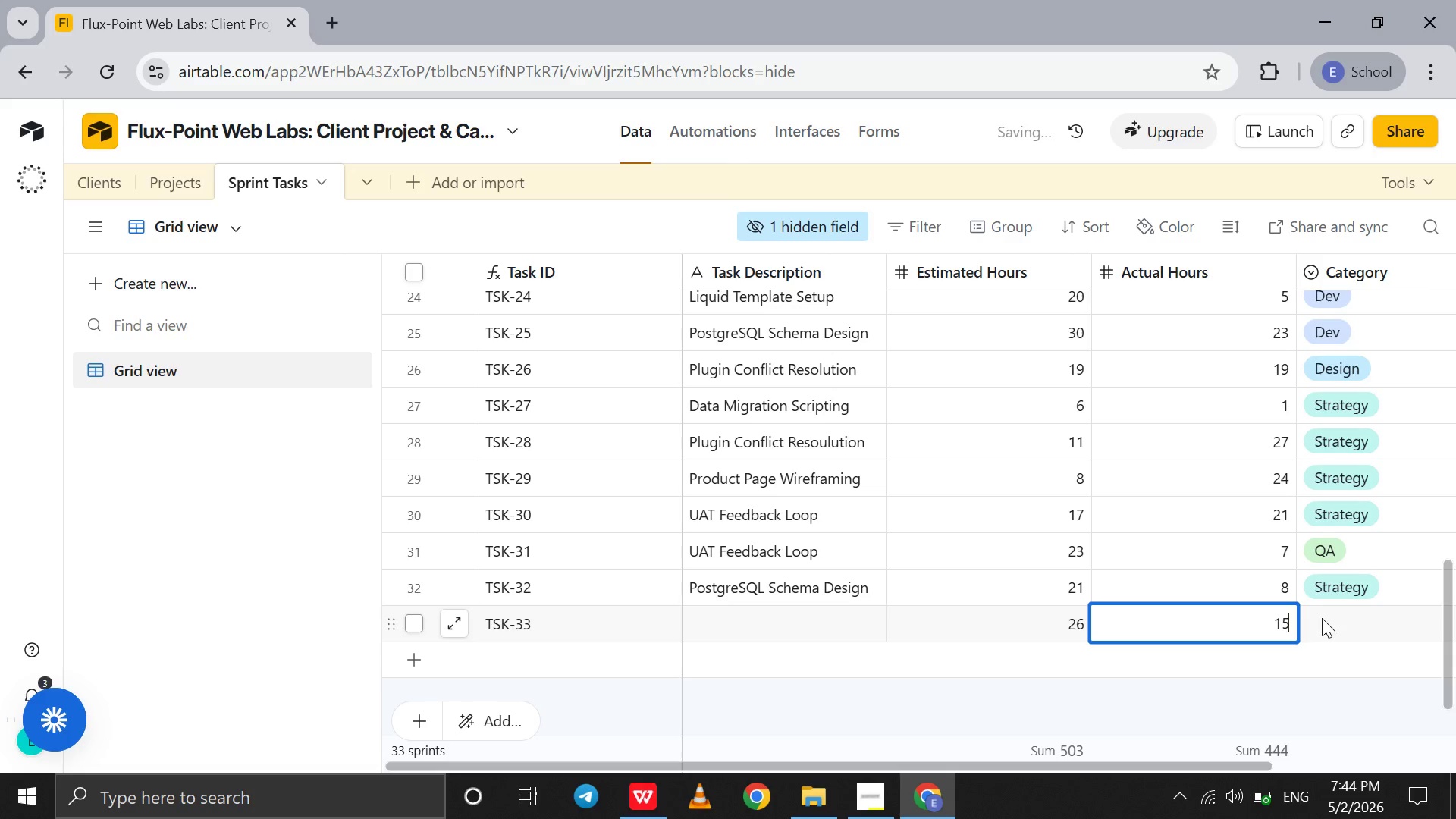 
left_click([1322, 618])
 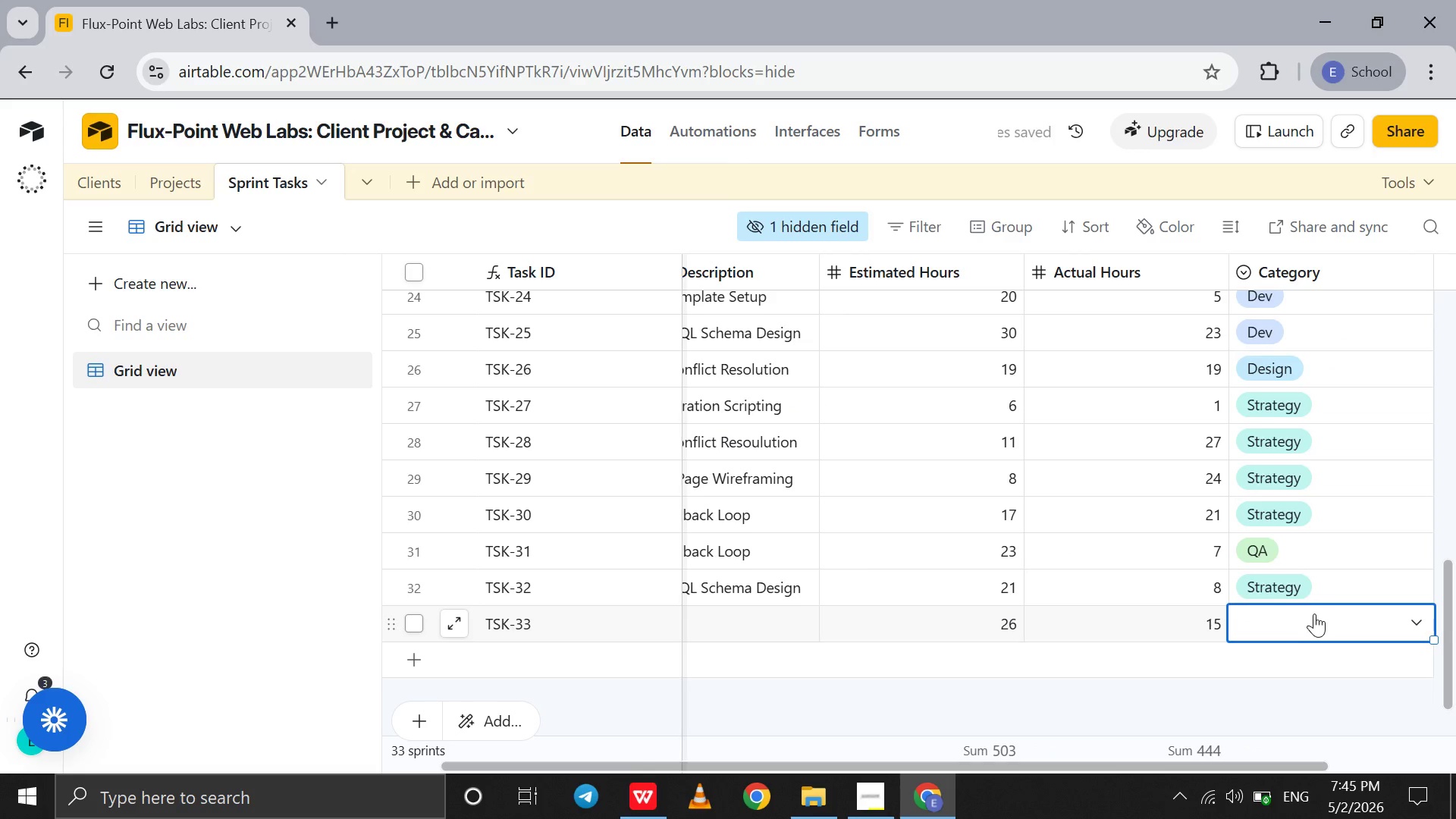 
left_click([1314, 613])
 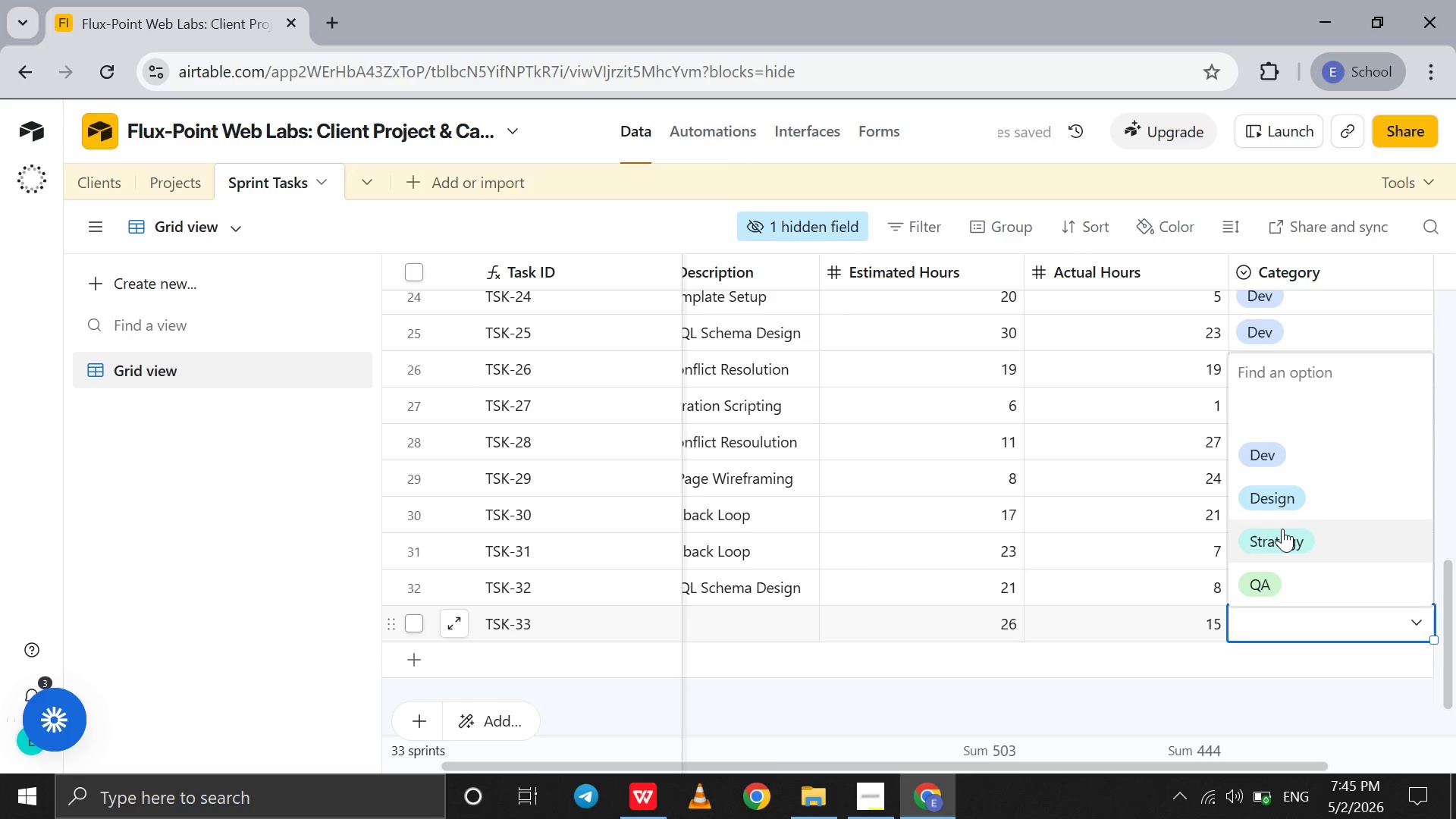 
left_click([1282, 530])
 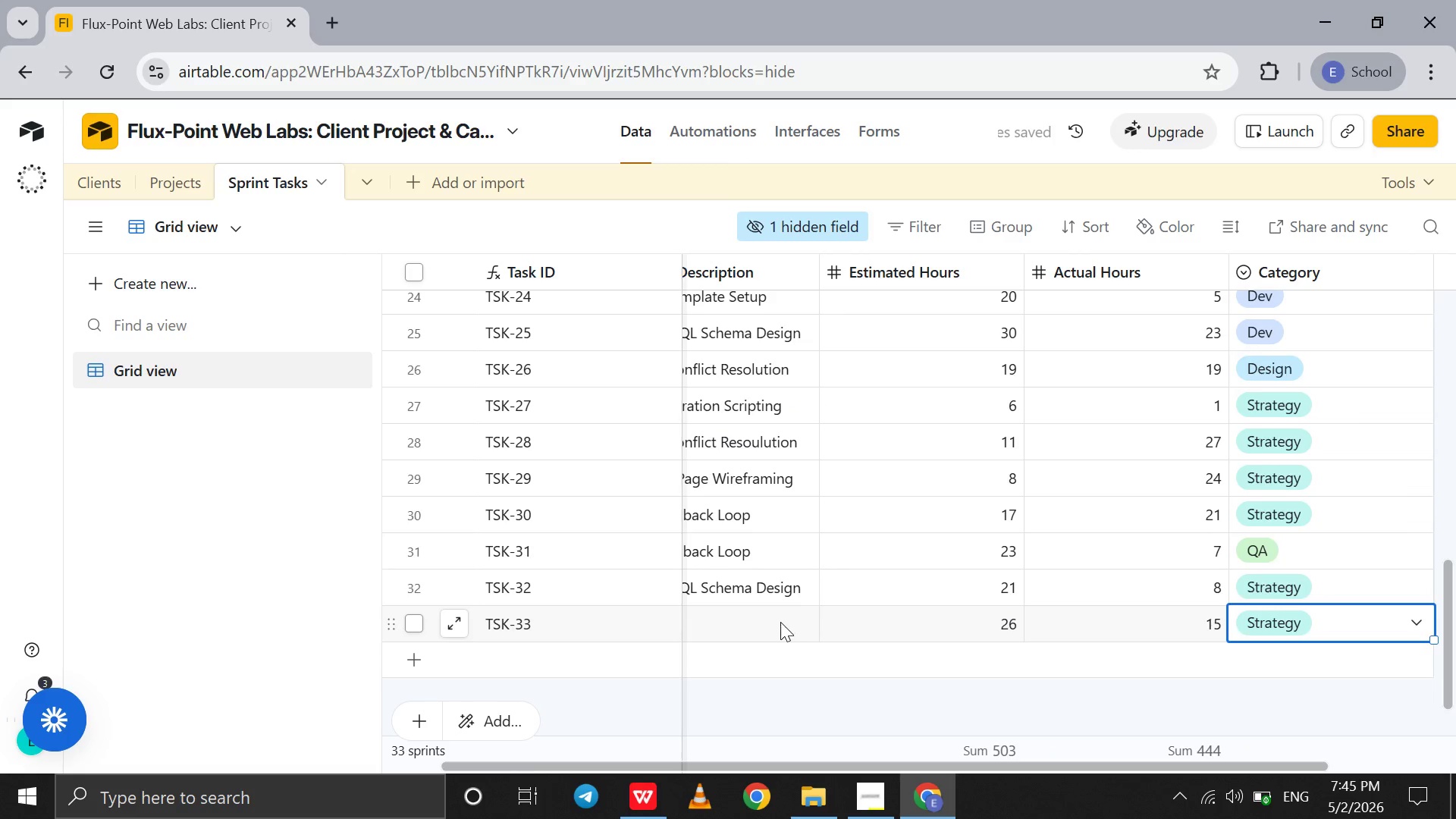 
left_click([780, 622])
 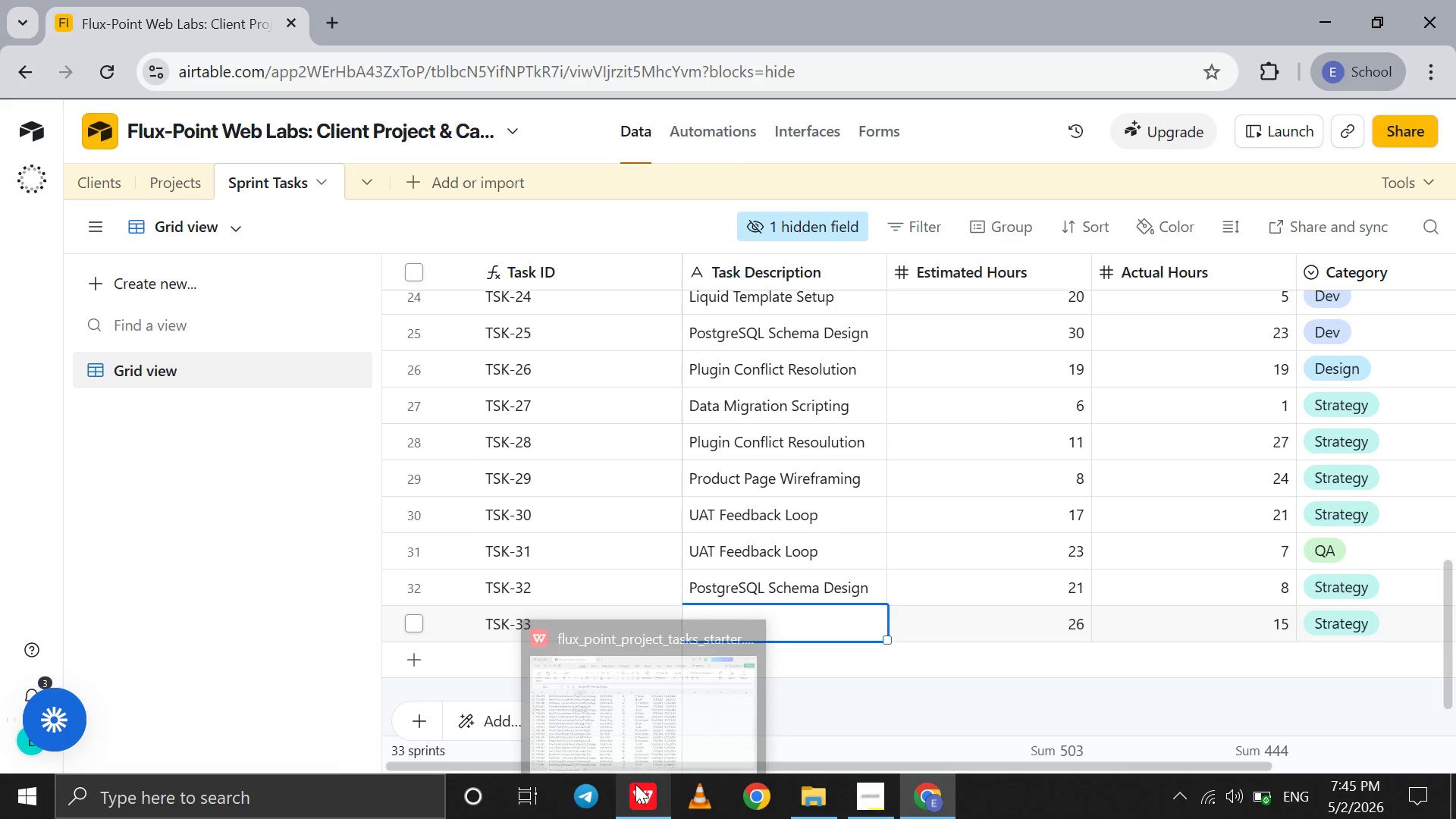 
wait(9.95)
 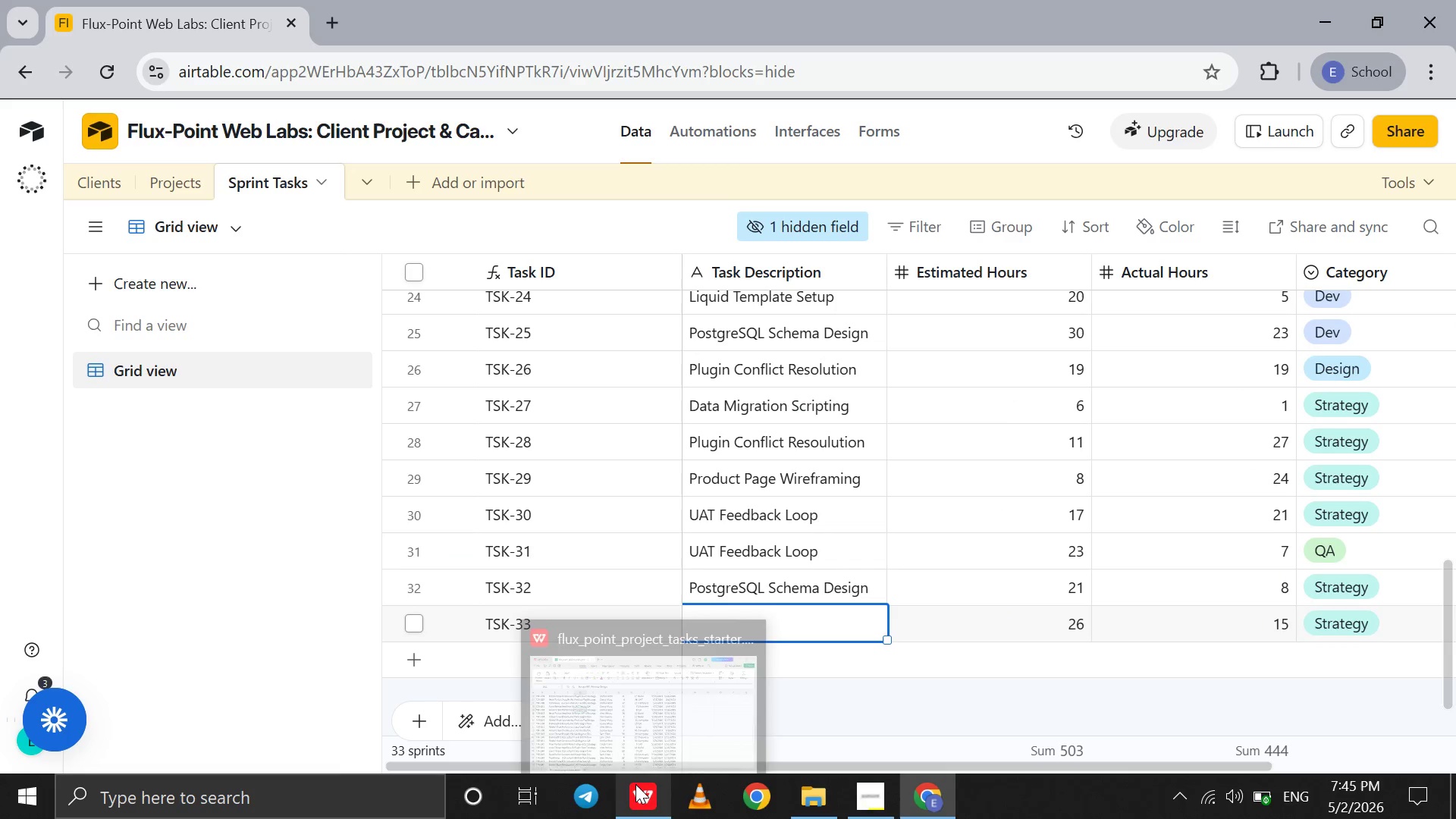 
left_click([598, 699])
 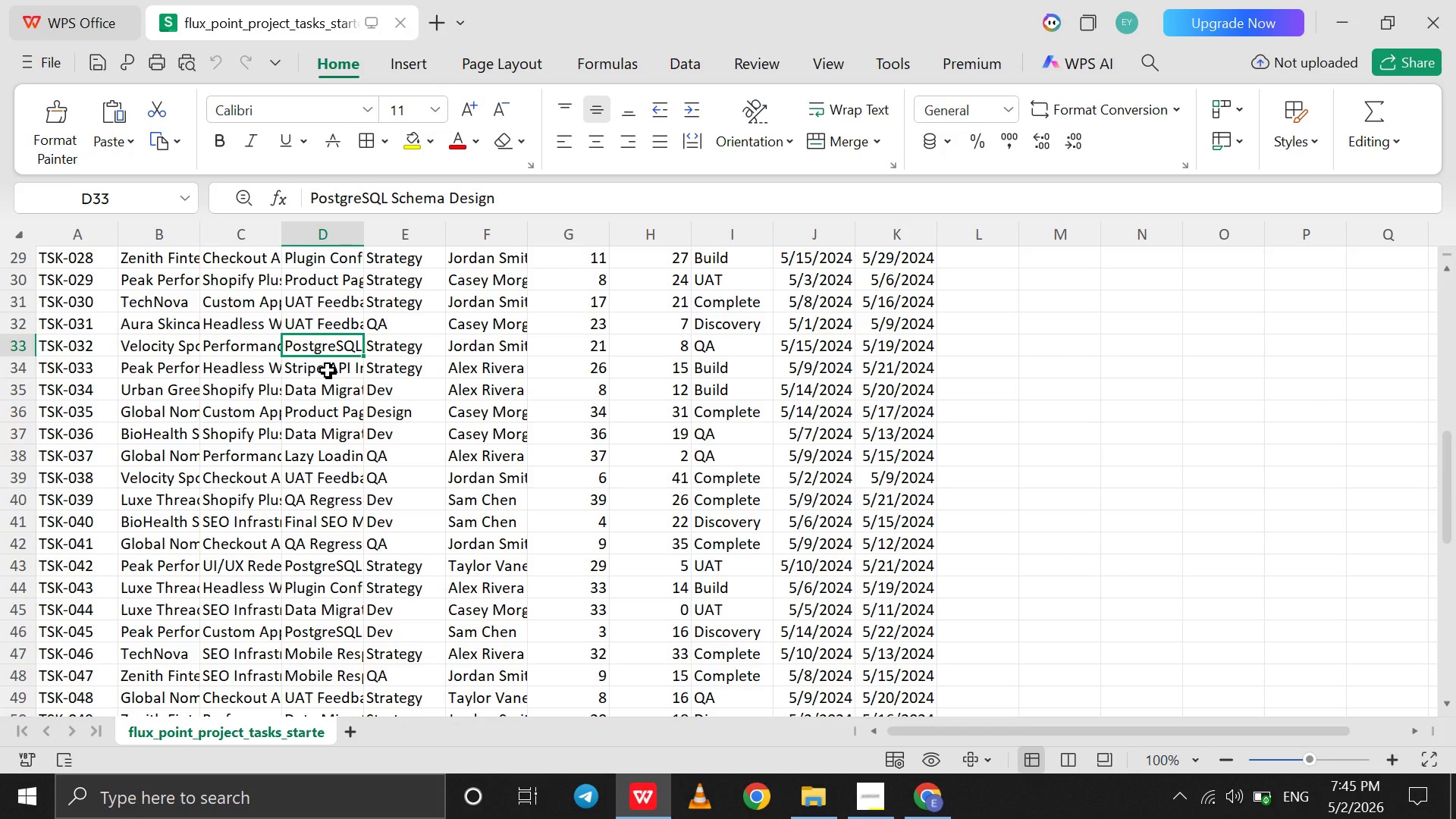 
left_click([328, 370])
 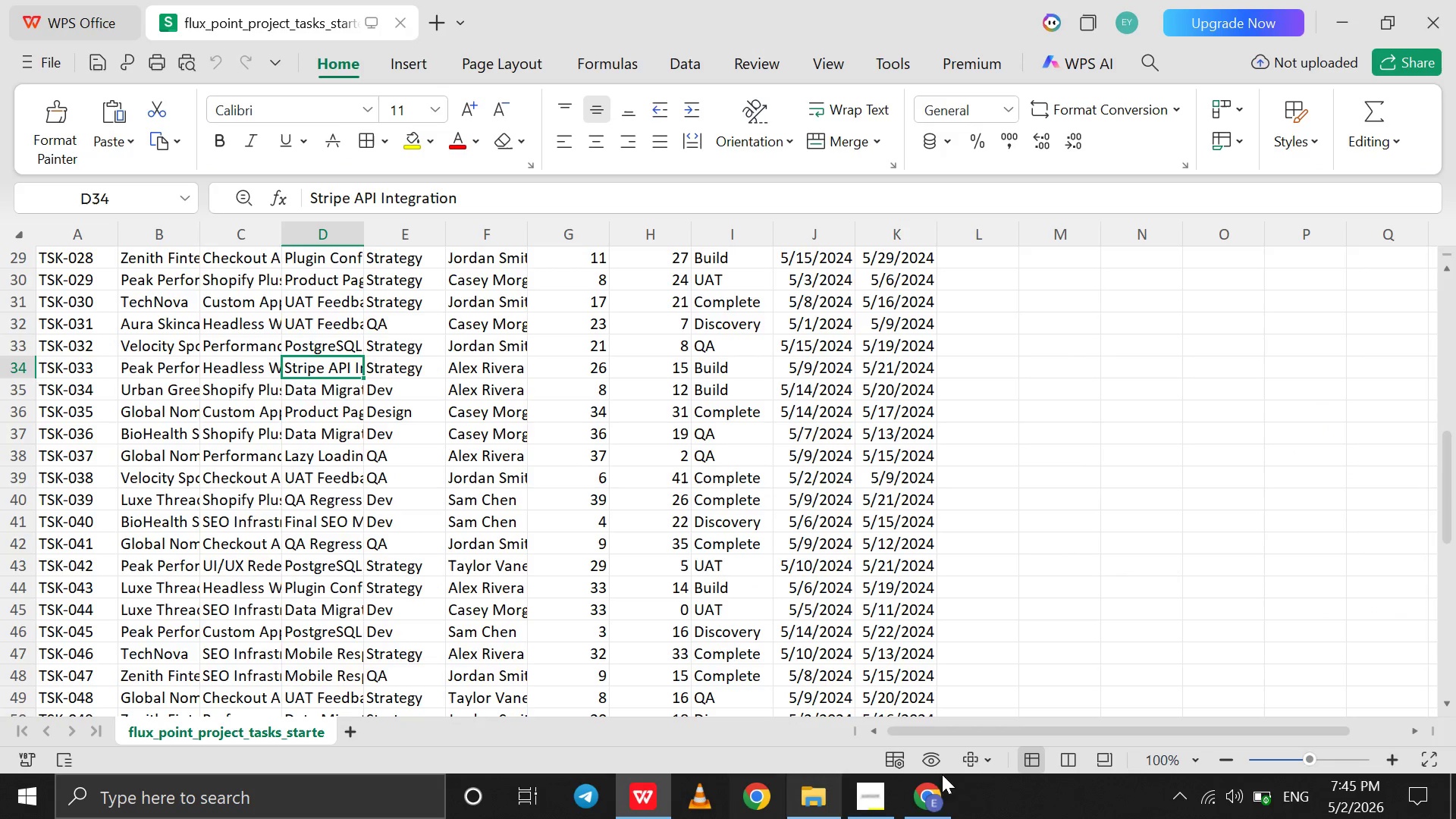 
mouse_move([943, 792])
 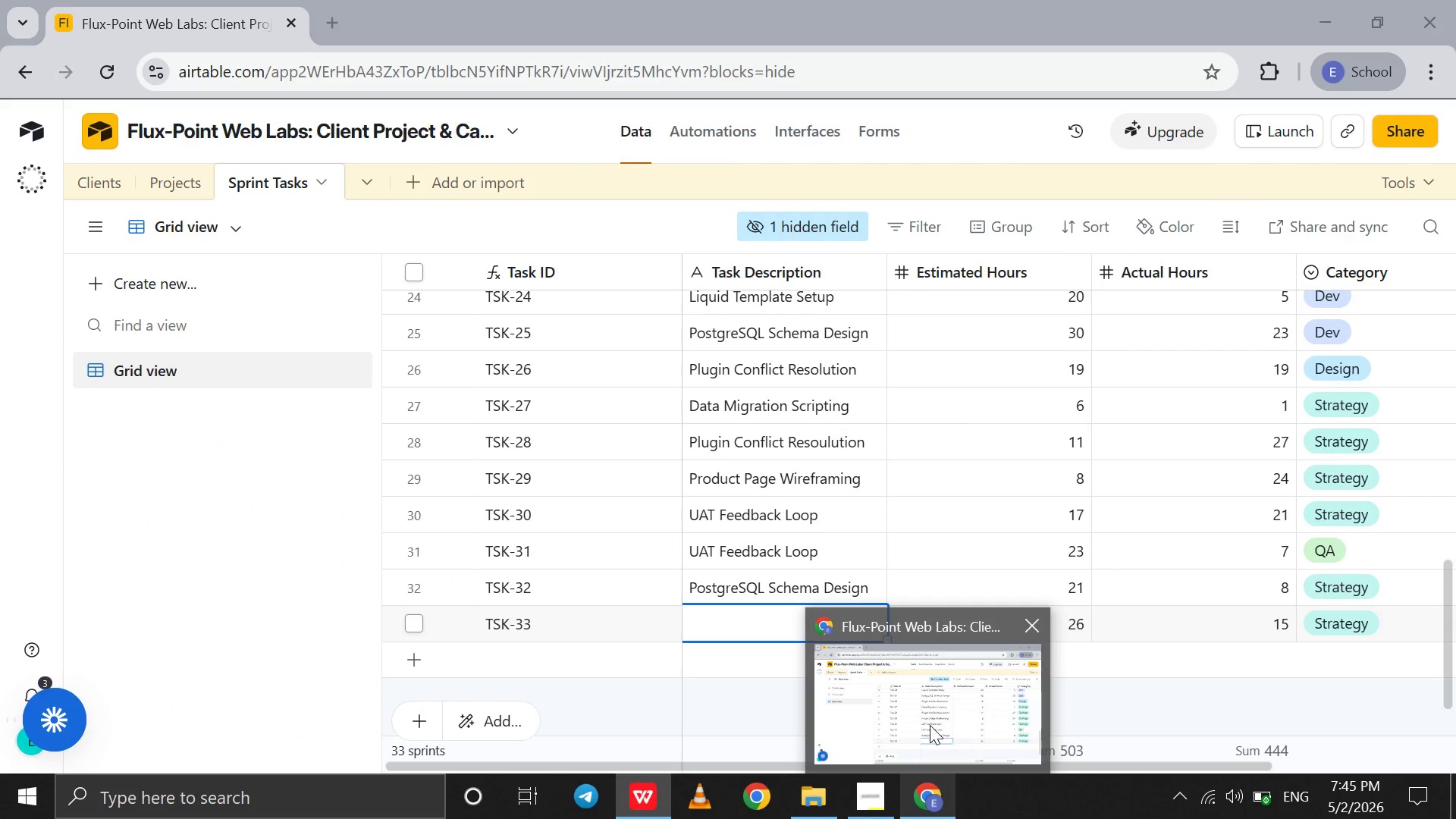 
left_click([930, 725])
 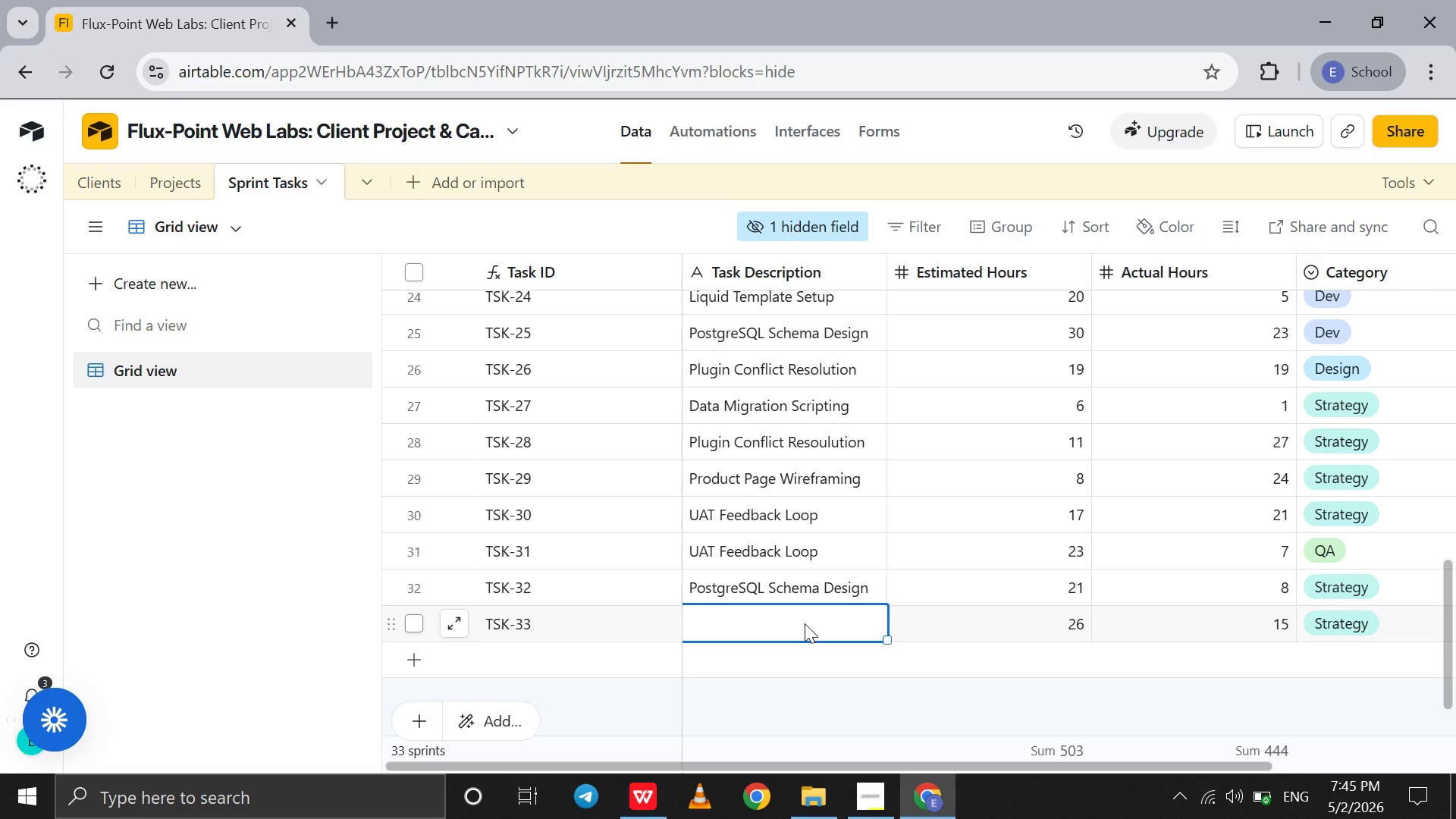 
double_click([805, 623])
 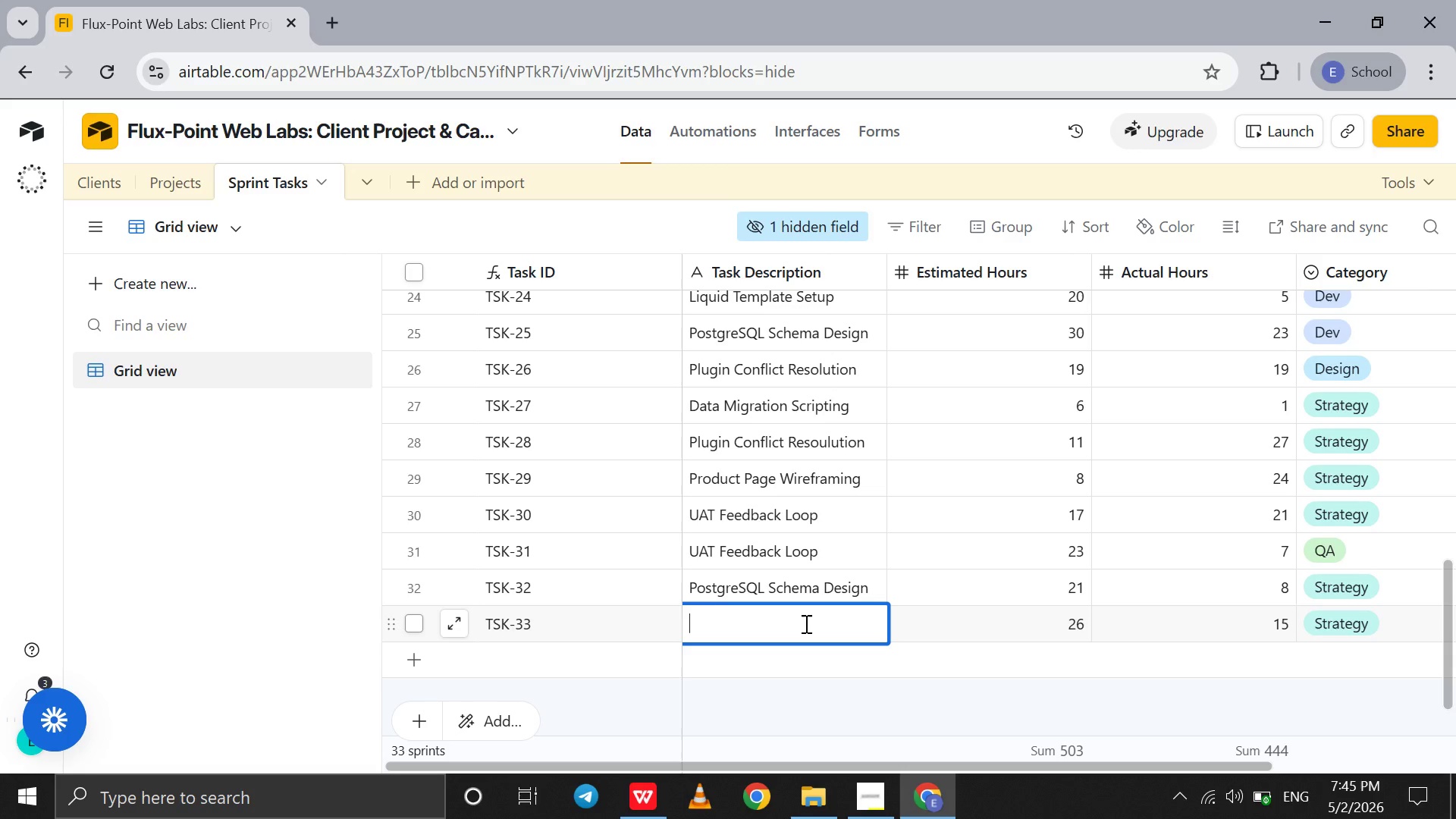 
type(Stripe Api)
key(Backspace)
key(Backspace)
type(PI Integration)
 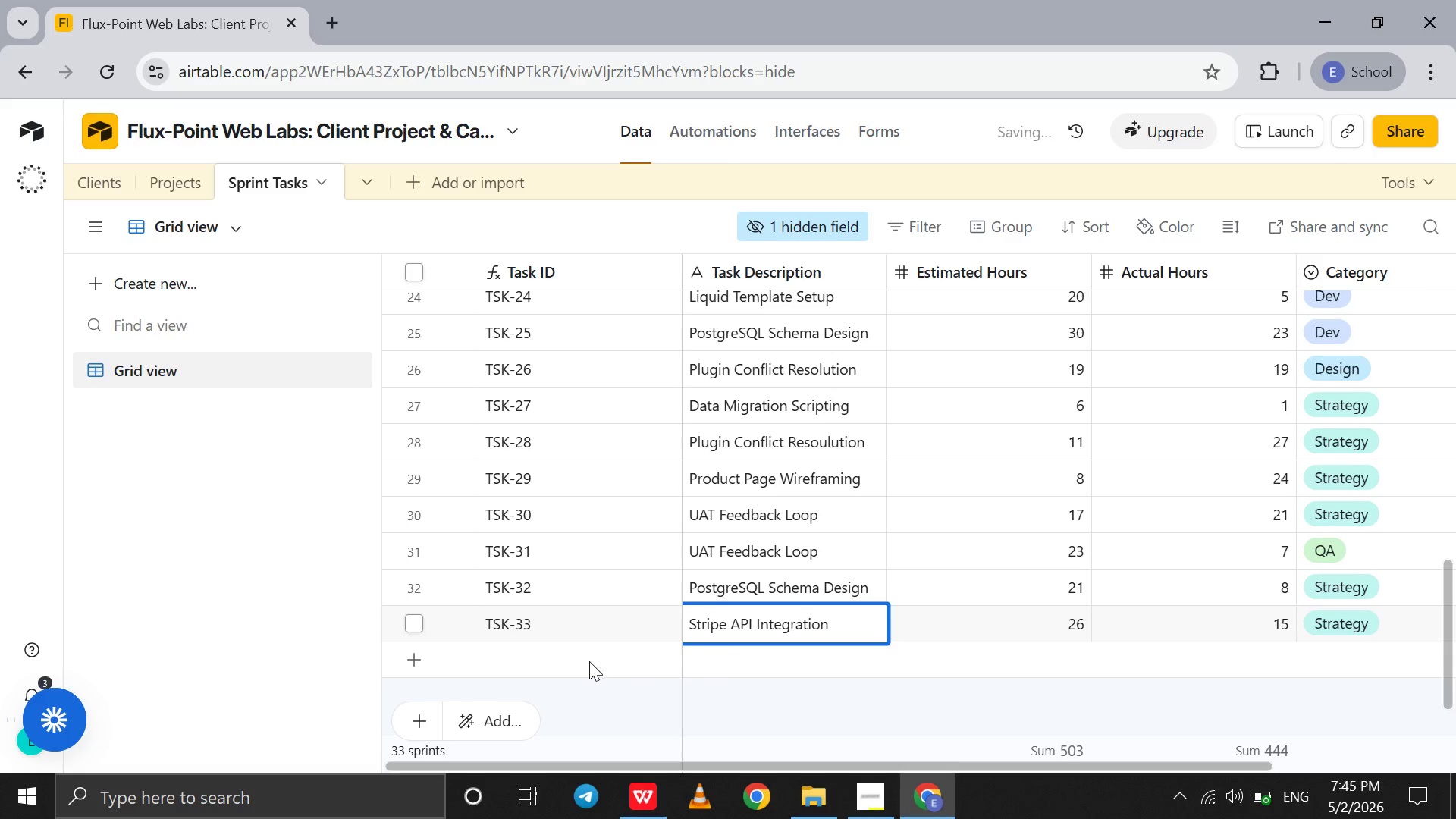 
left_click([572, 664])
 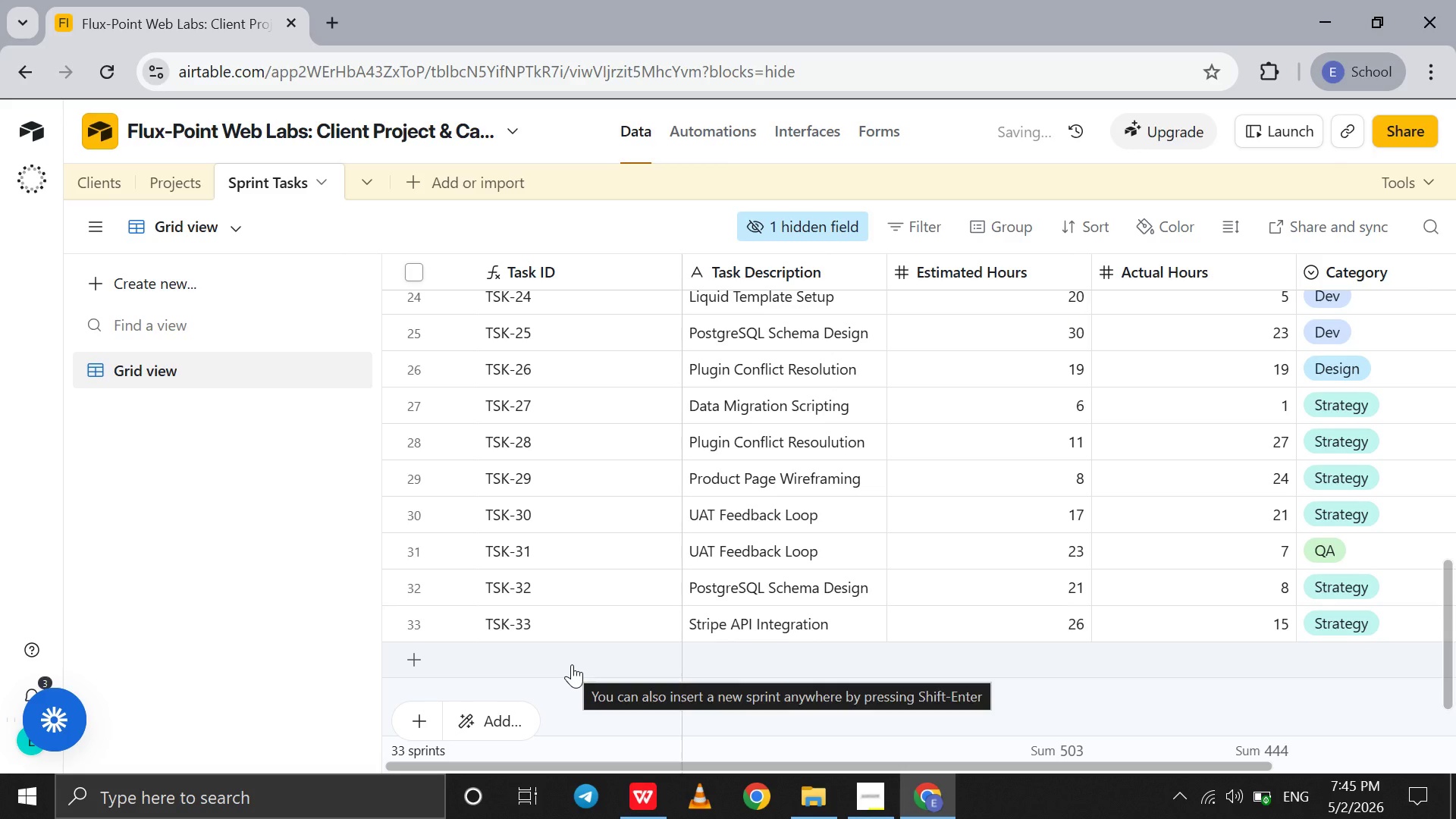 
left_click([572, 664])
 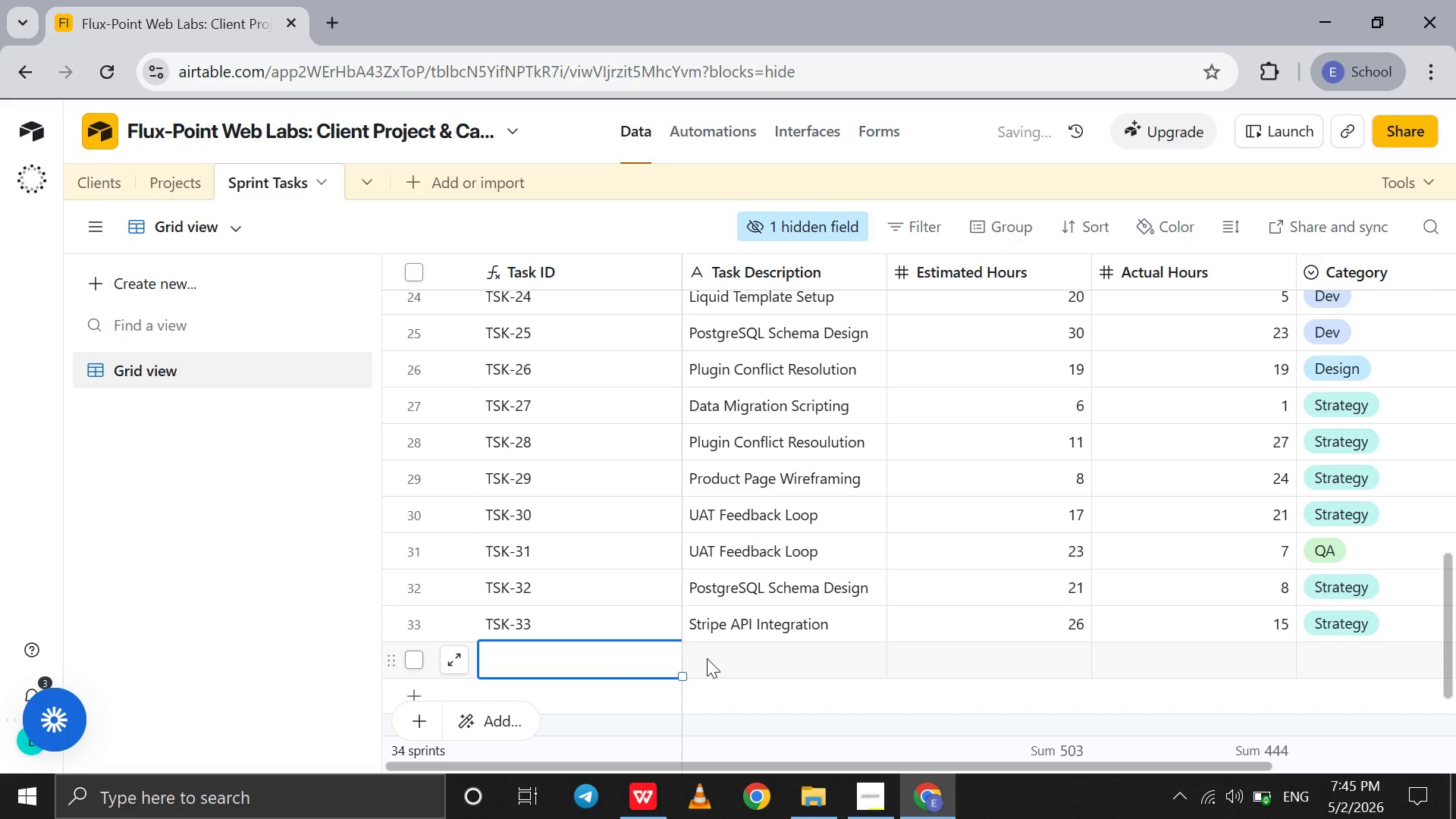 
left_click([714, 657])
 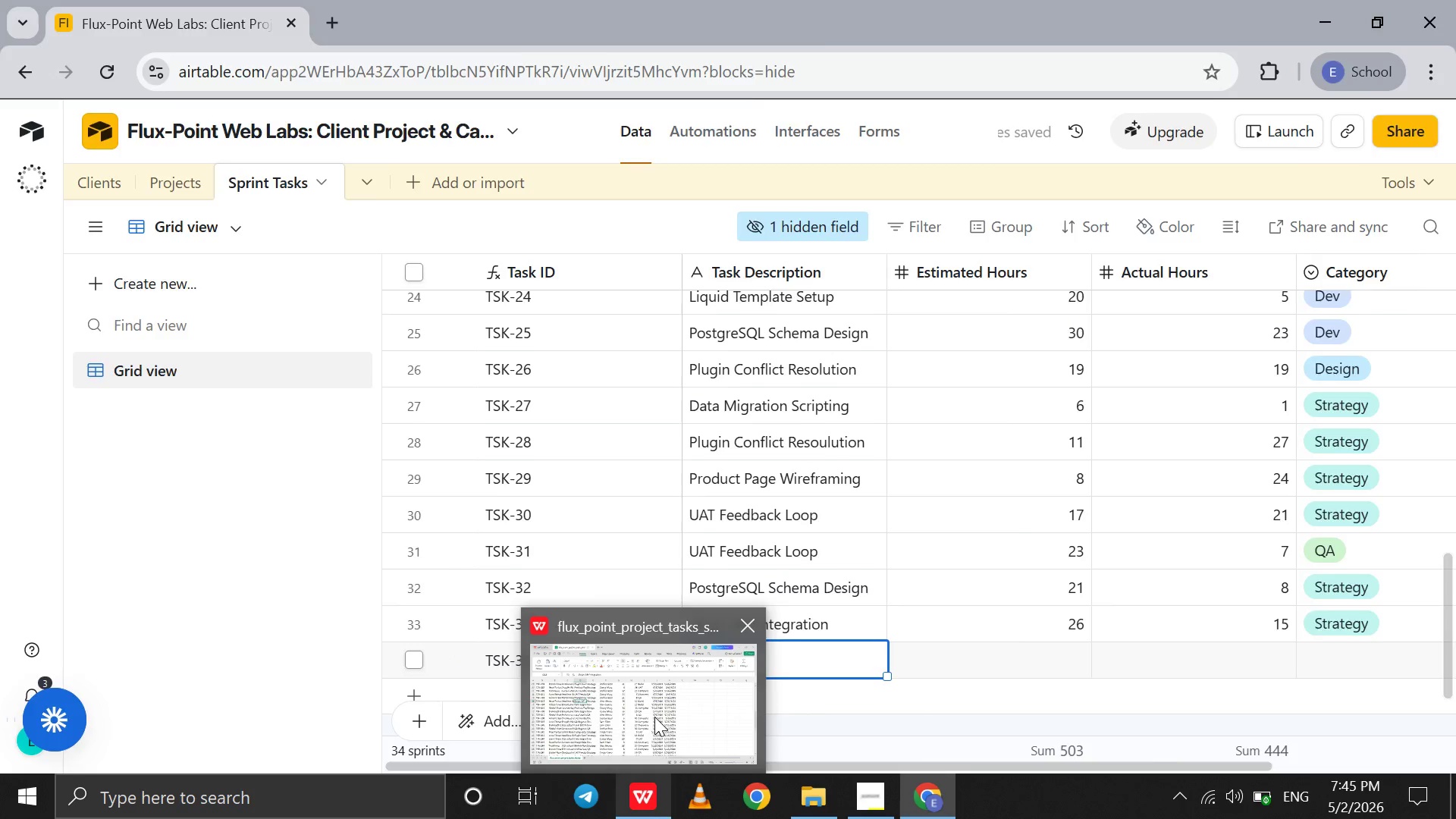 
left_click([654, 717])
 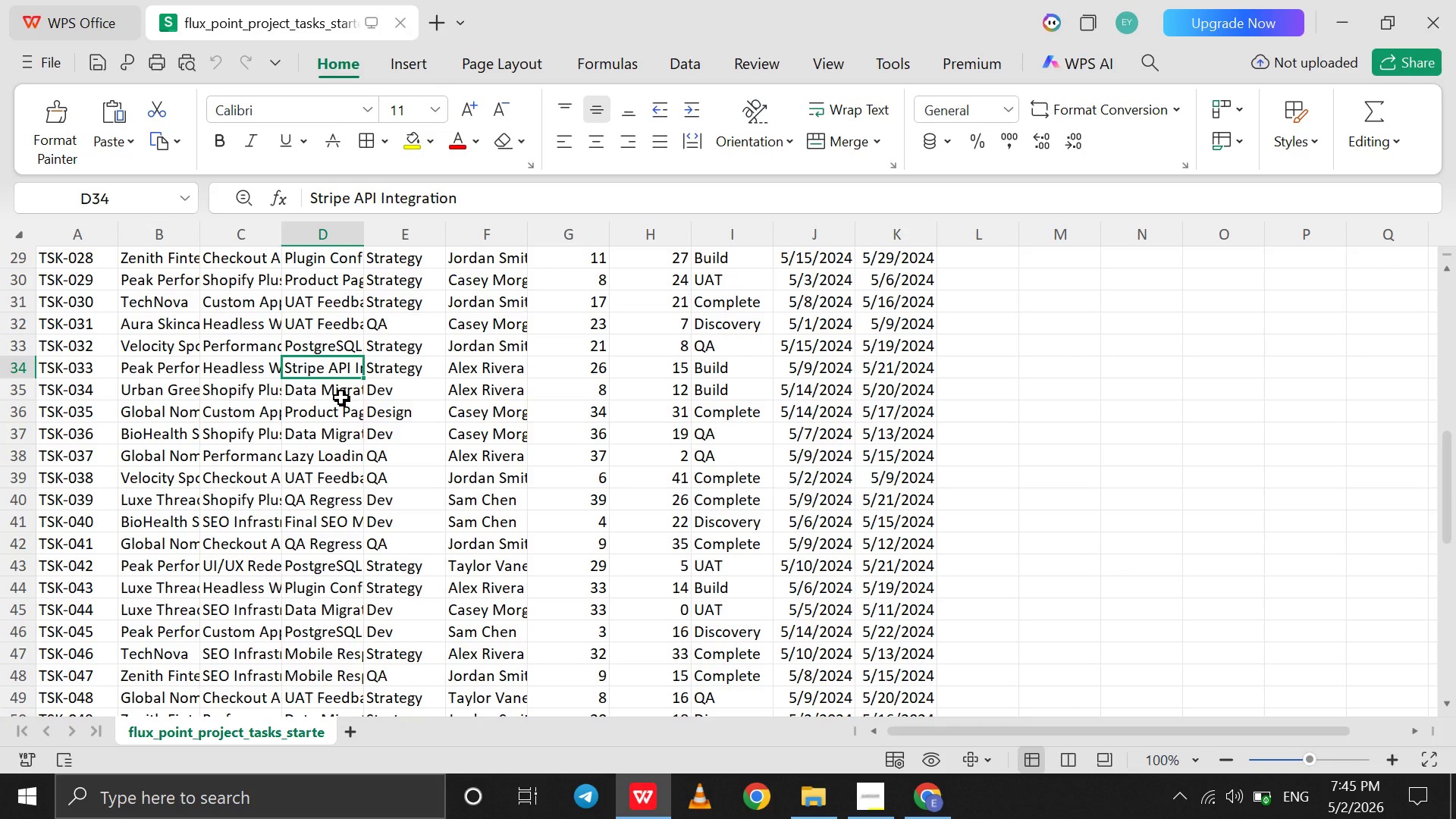 
left_click([341, 397])
 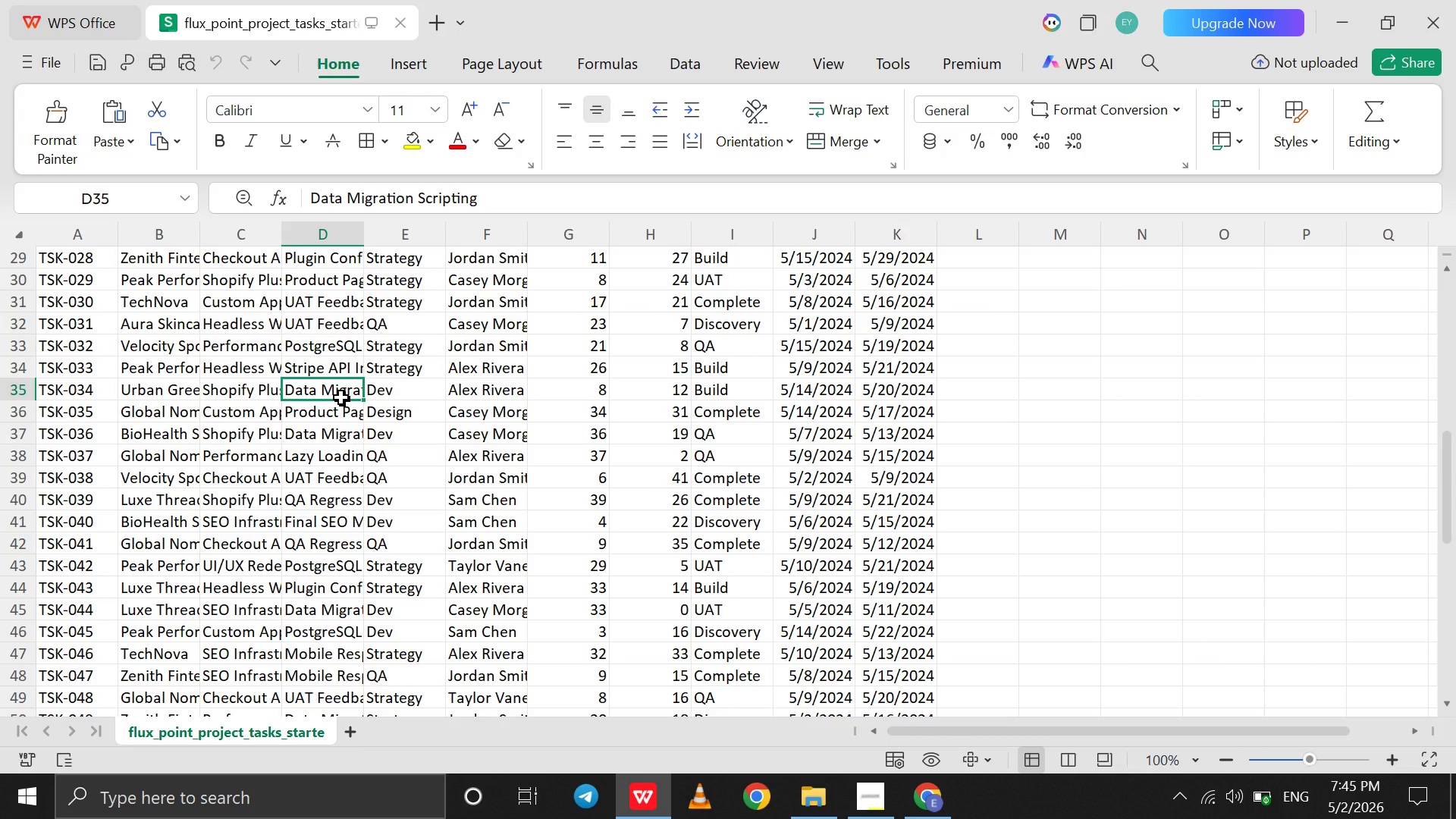 
wait(11.61)
 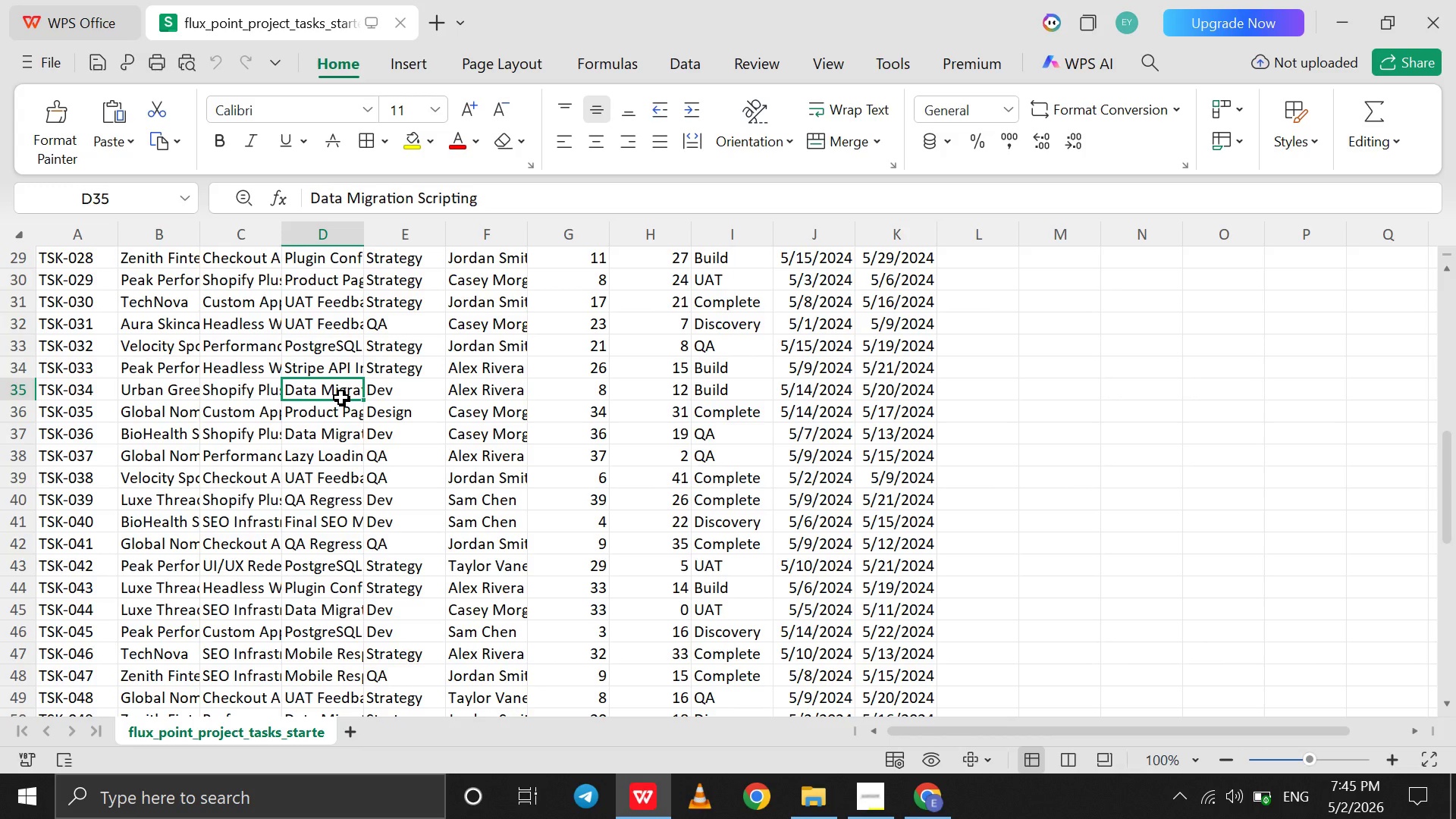 
left_click([928, 746])
 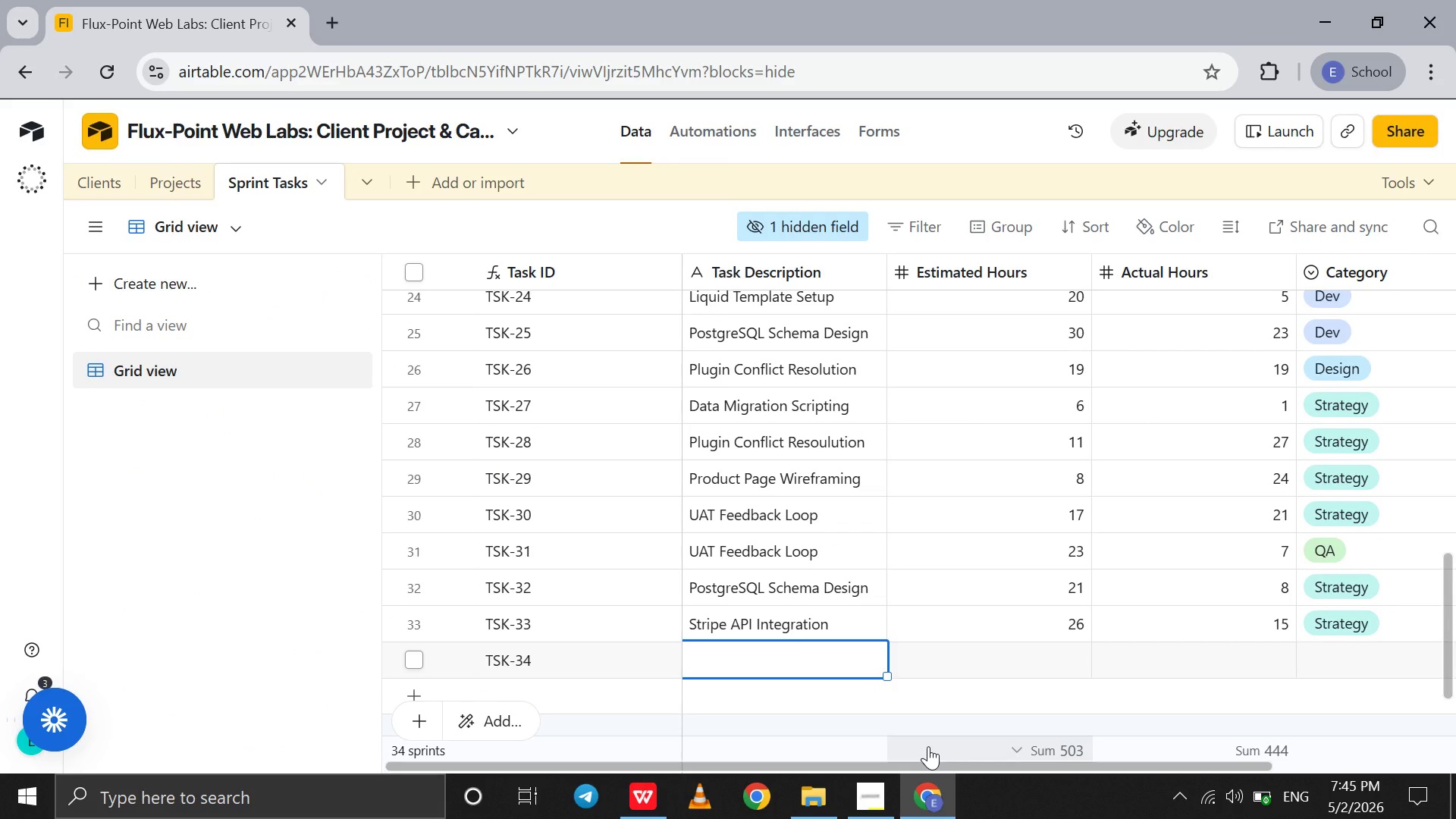 
type(Data Migration Scripting)
 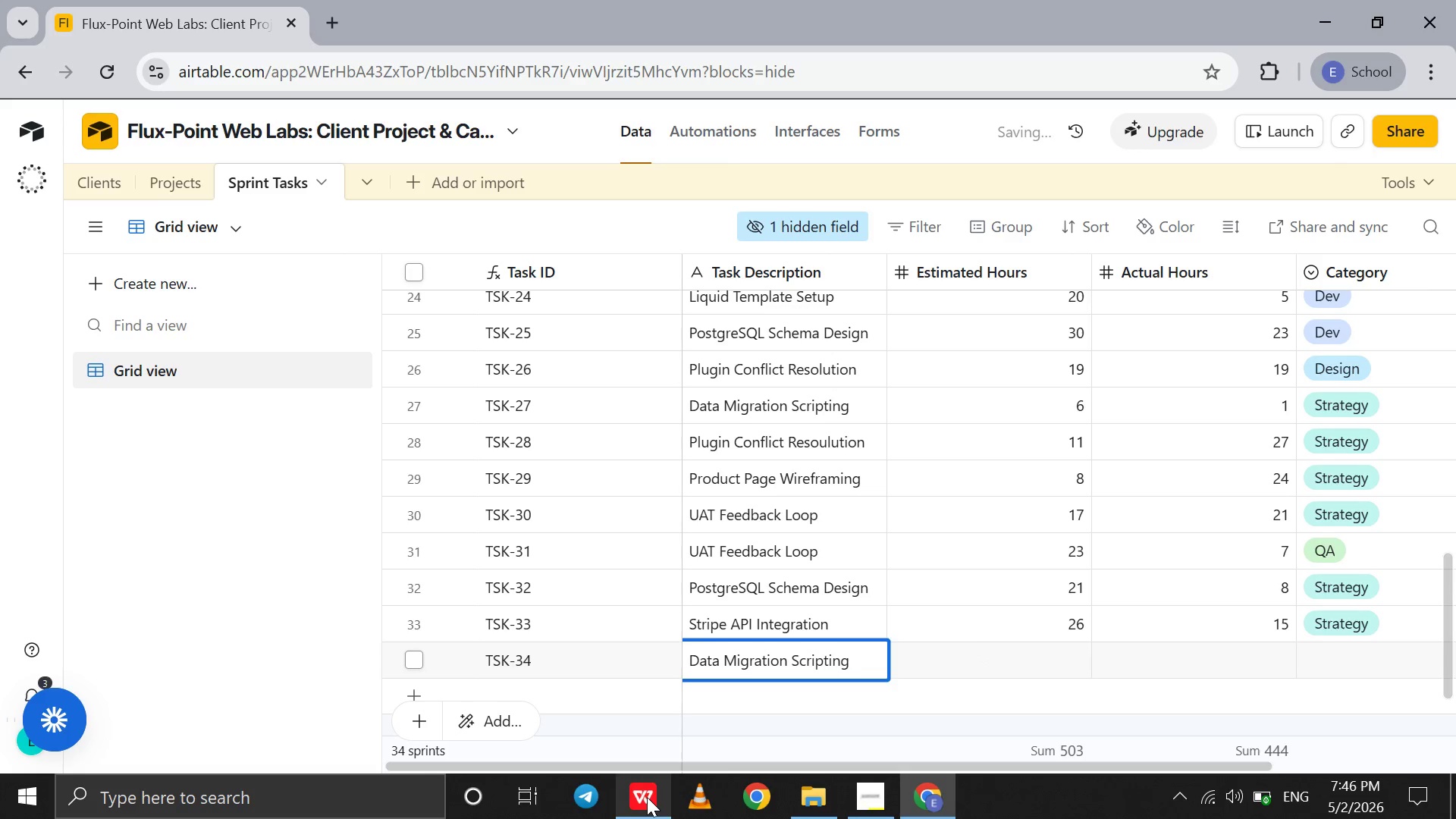 
mouse_move([672, 714])
 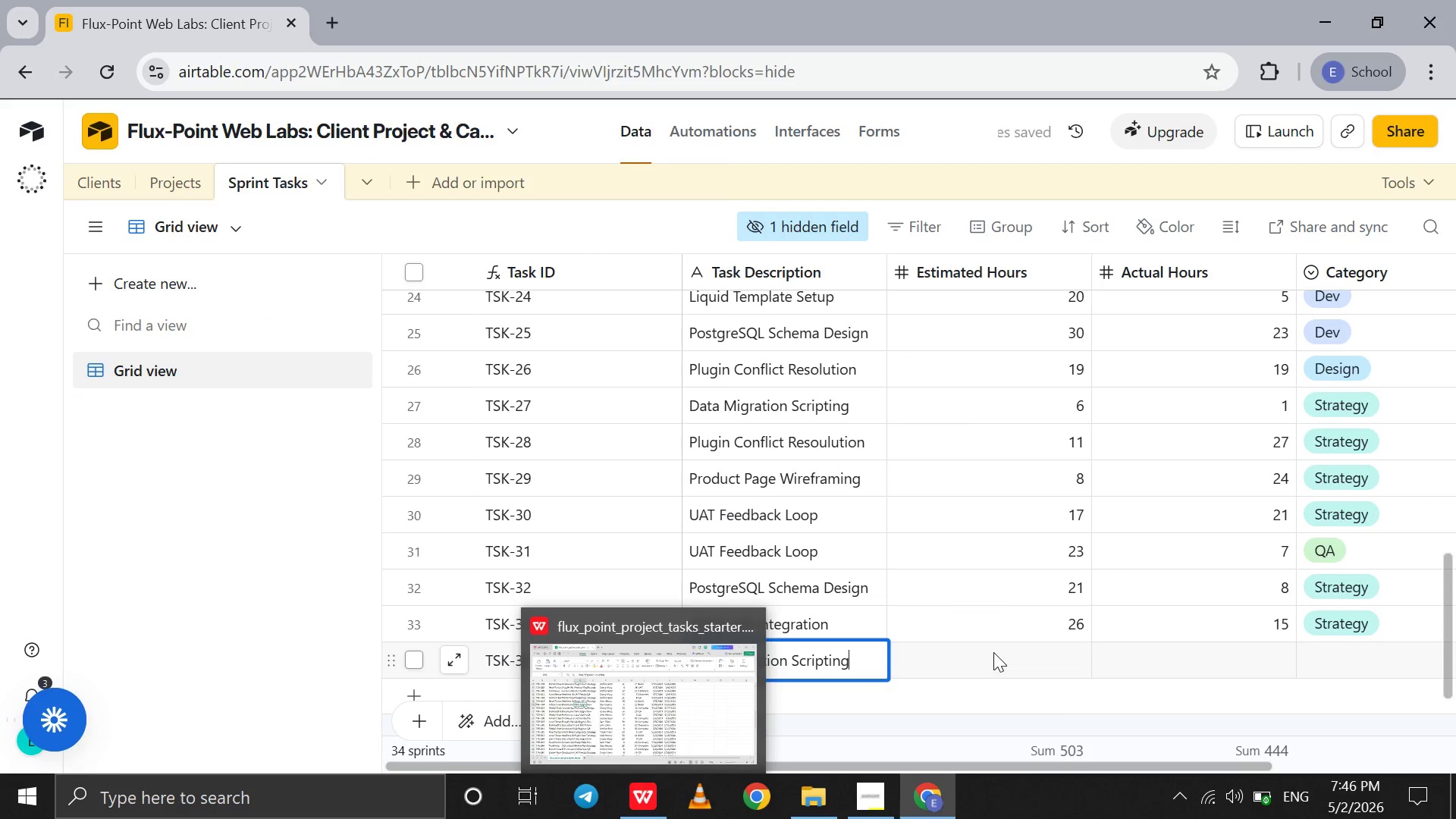 
left_click([993, 652])
 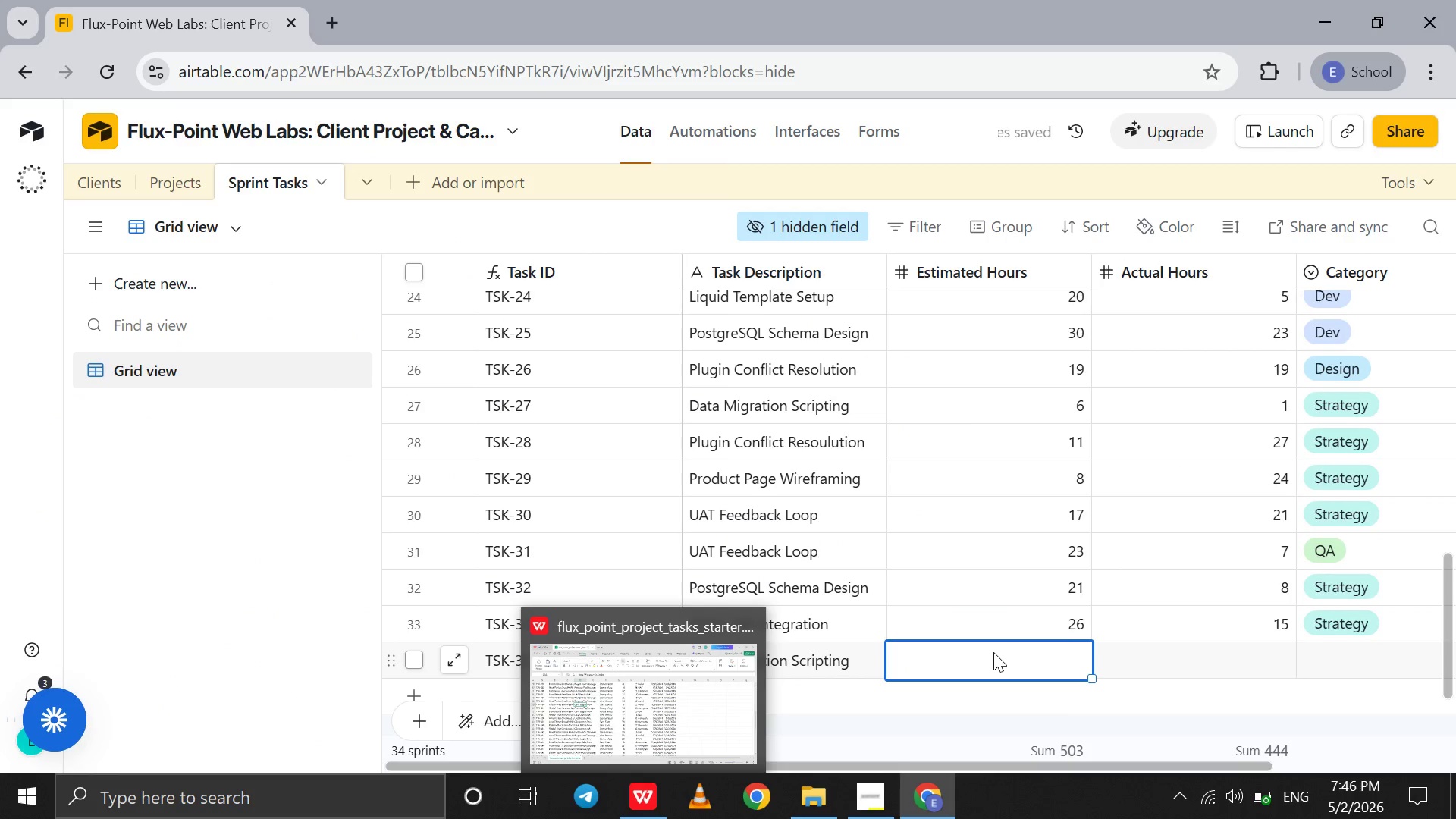 
key(8)
 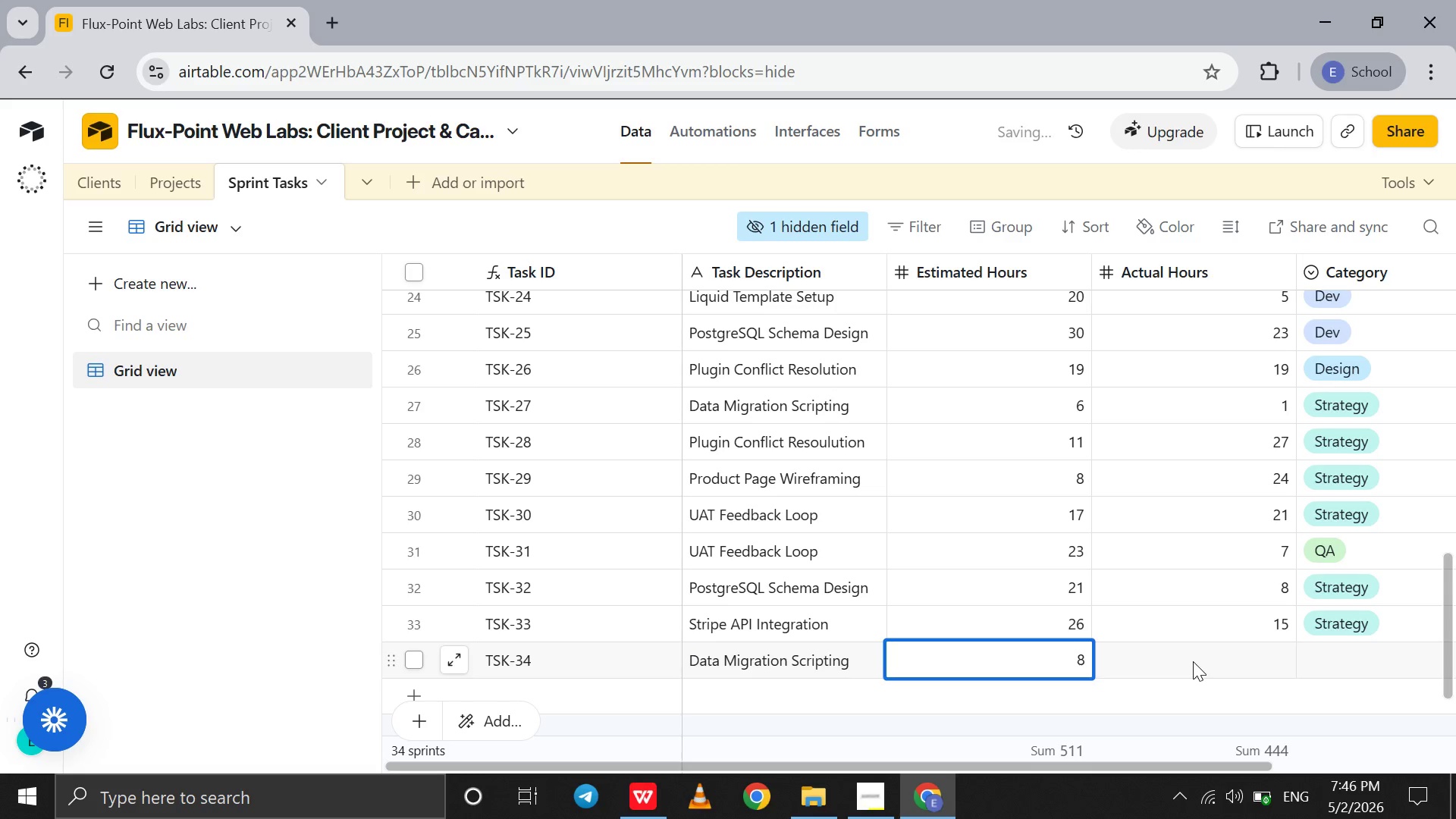 
left_click([1193, 661])
 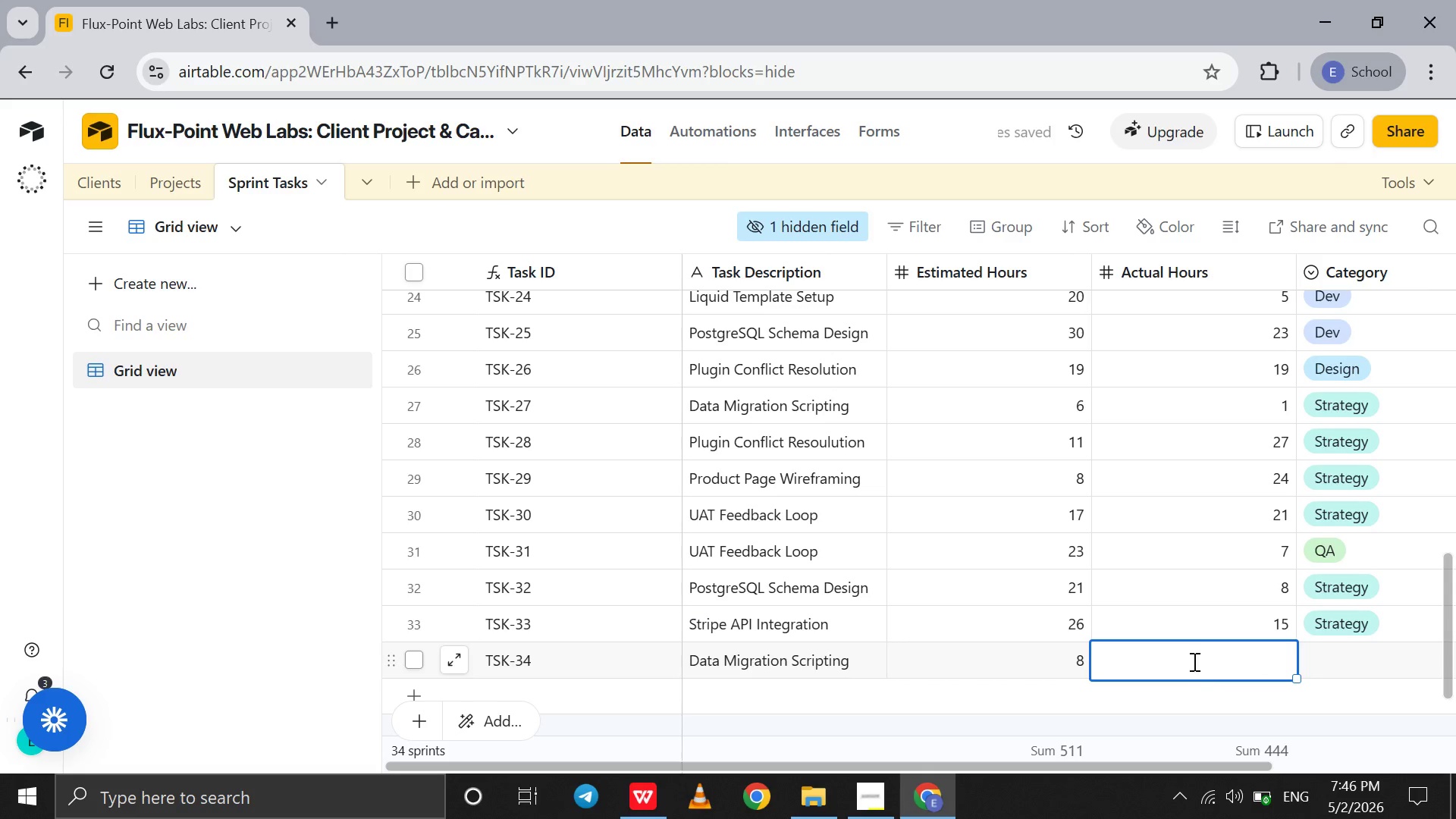 
type(12)
 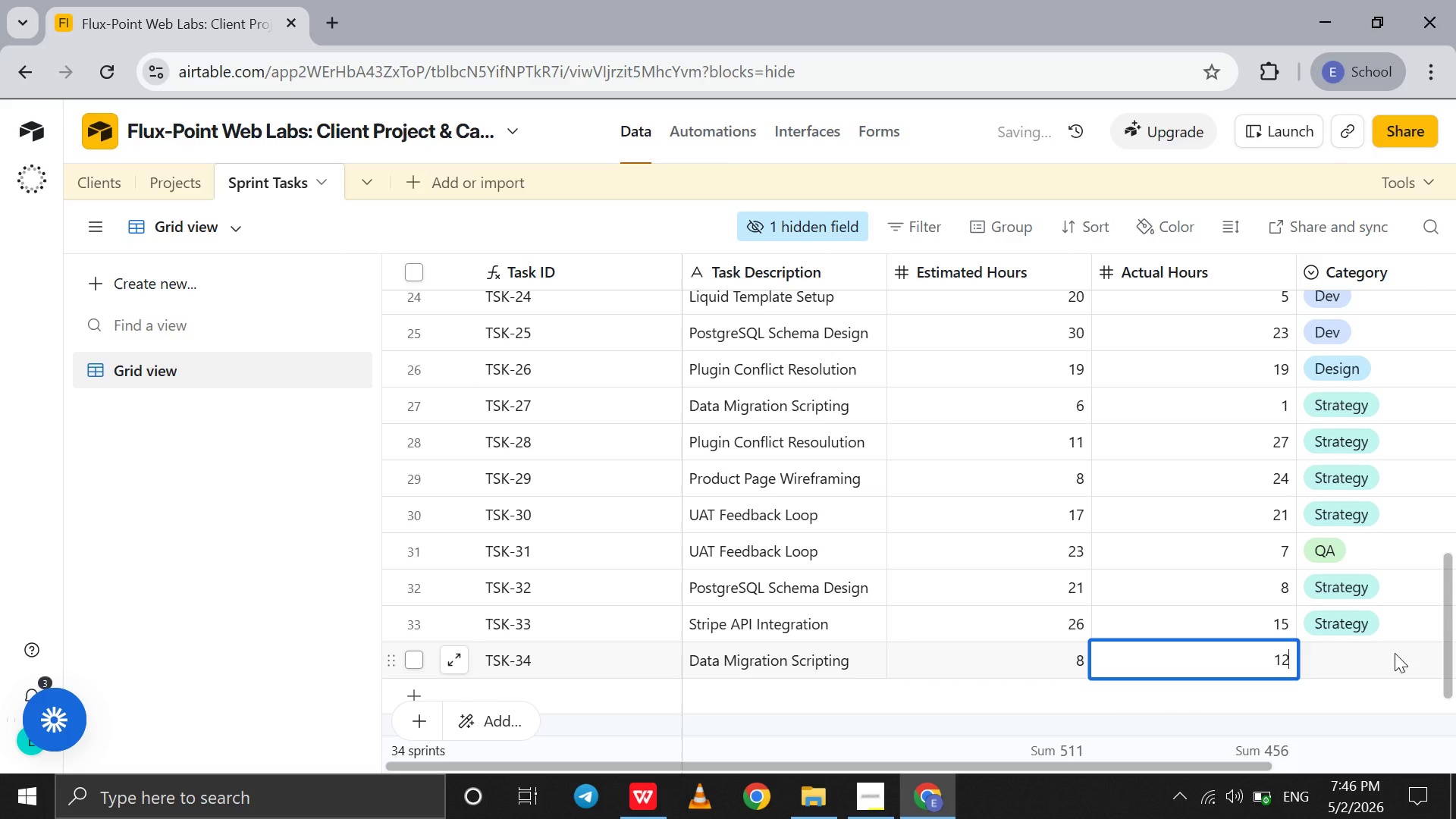 
left_click([1395, 653])
 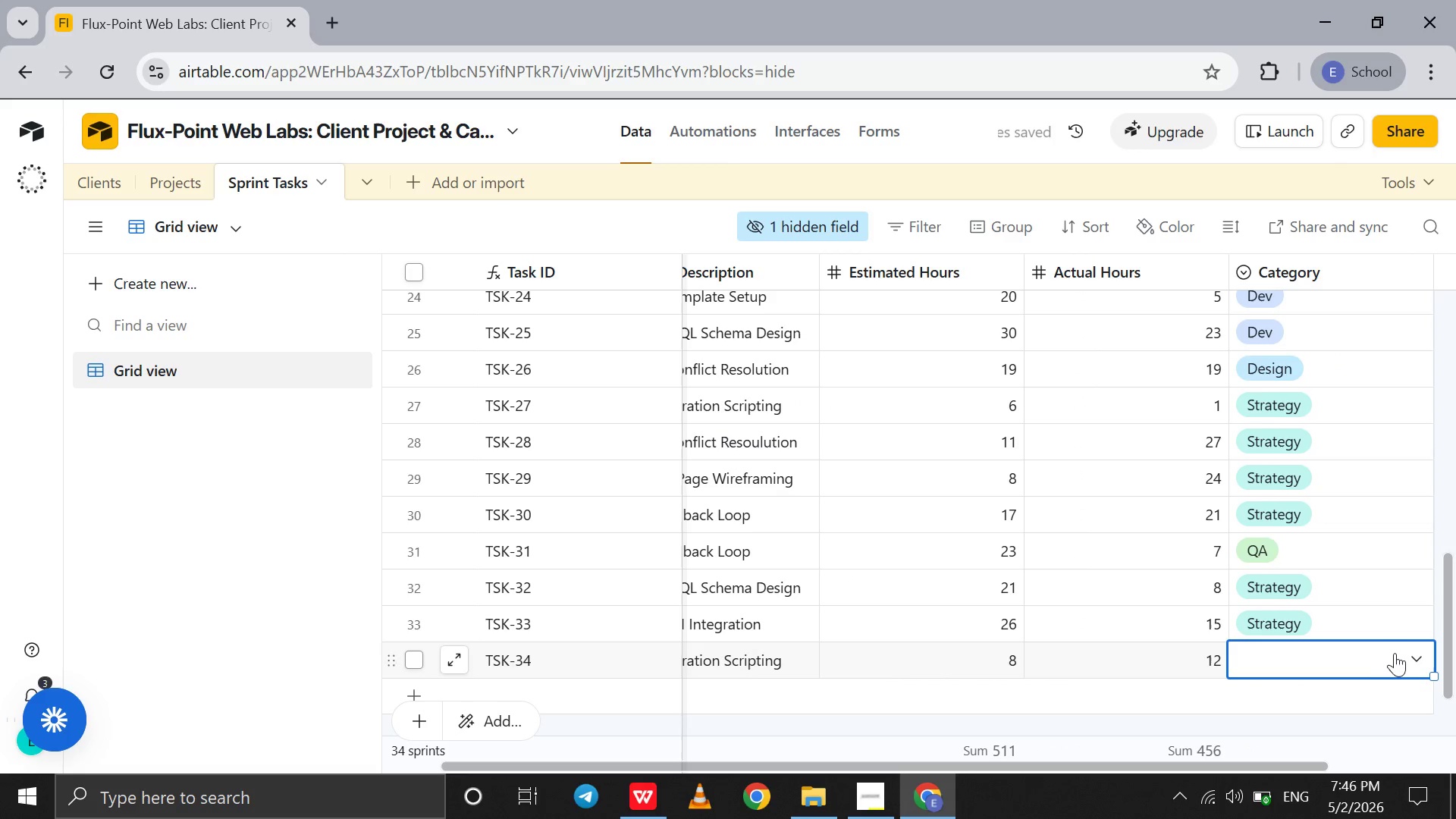 
left_click([1395, 653])
 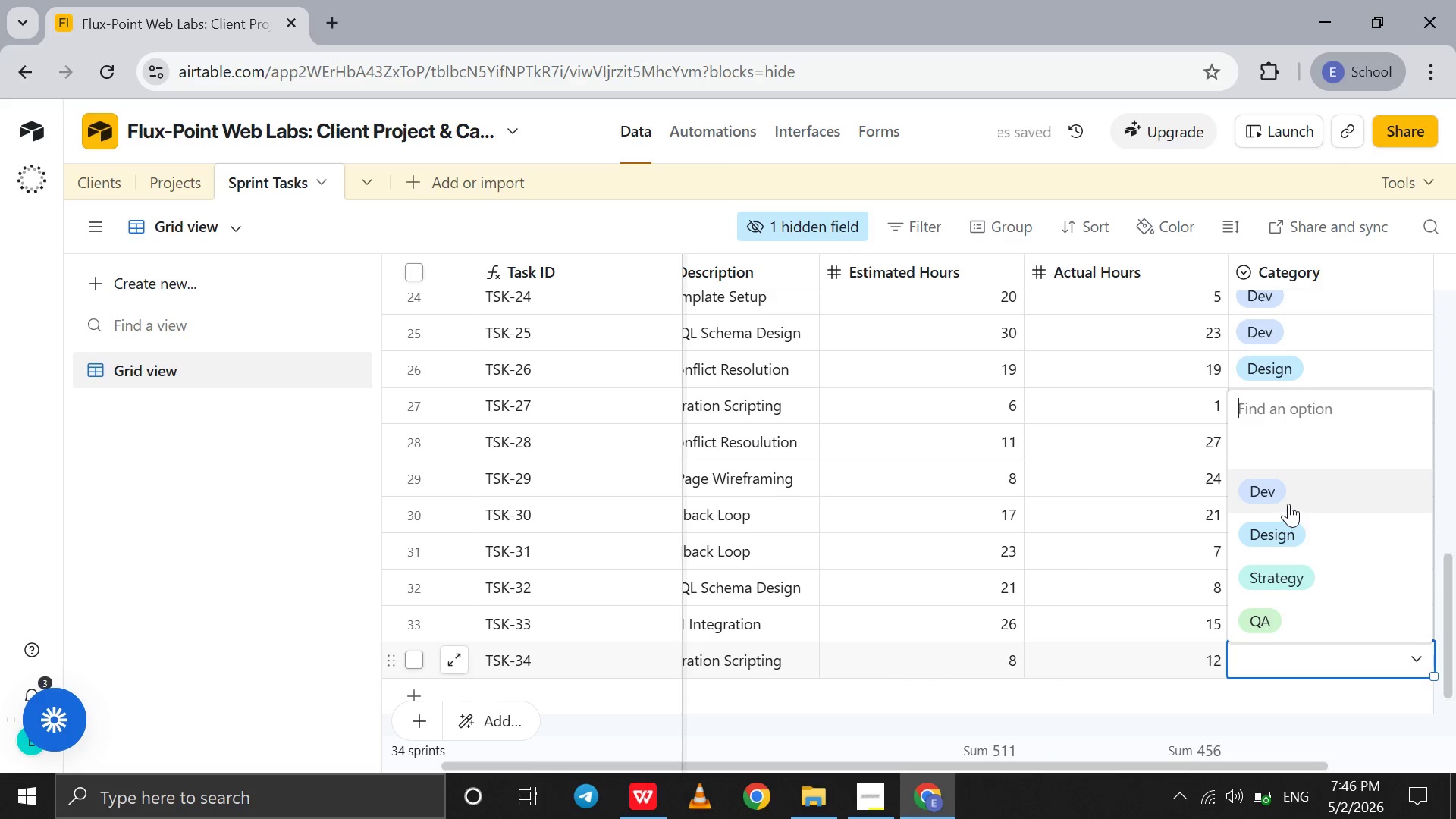 
left_click([1288, 504])
 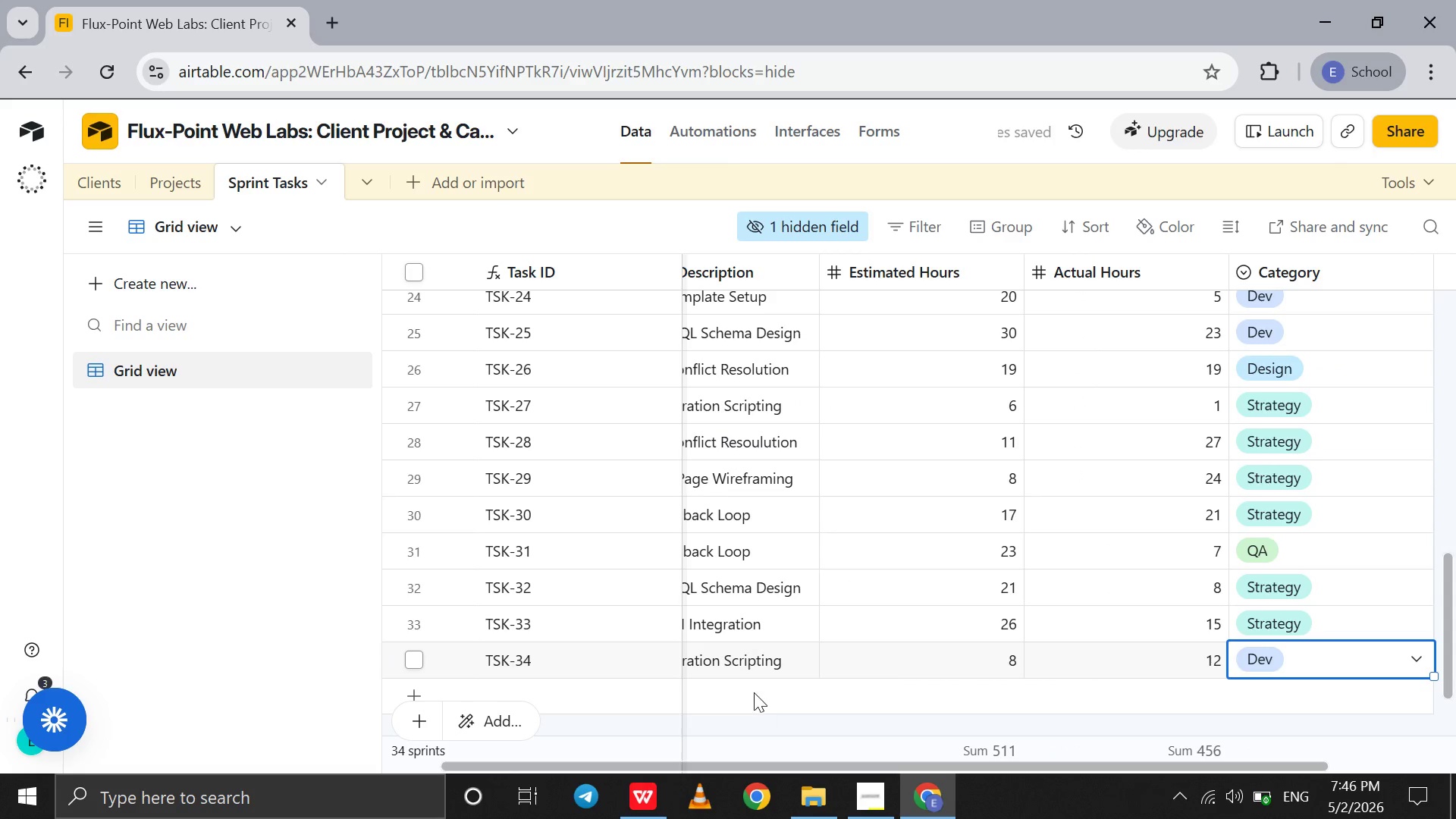 
left_click([754, 692])
 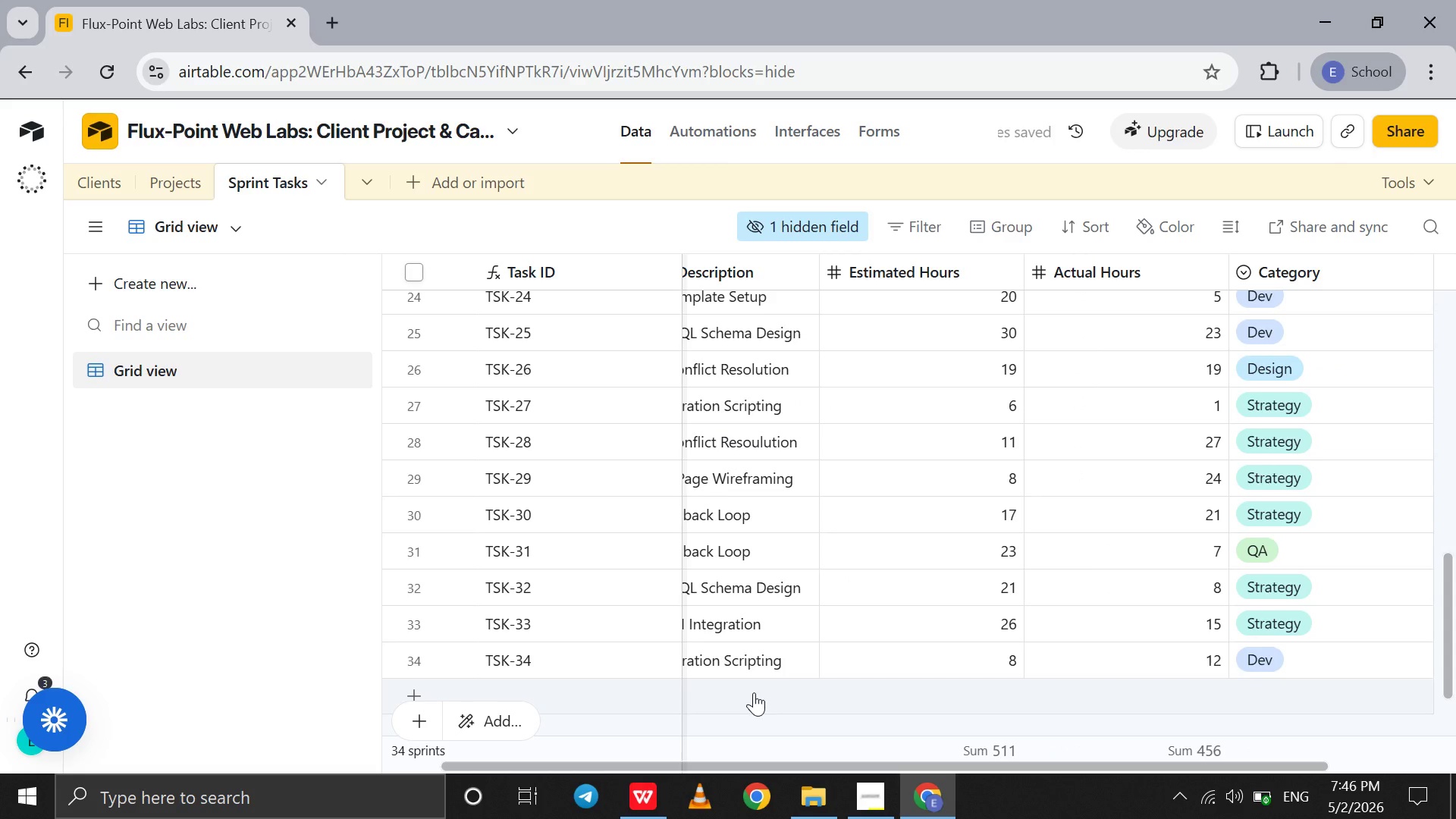 
left_click([754, 692])
 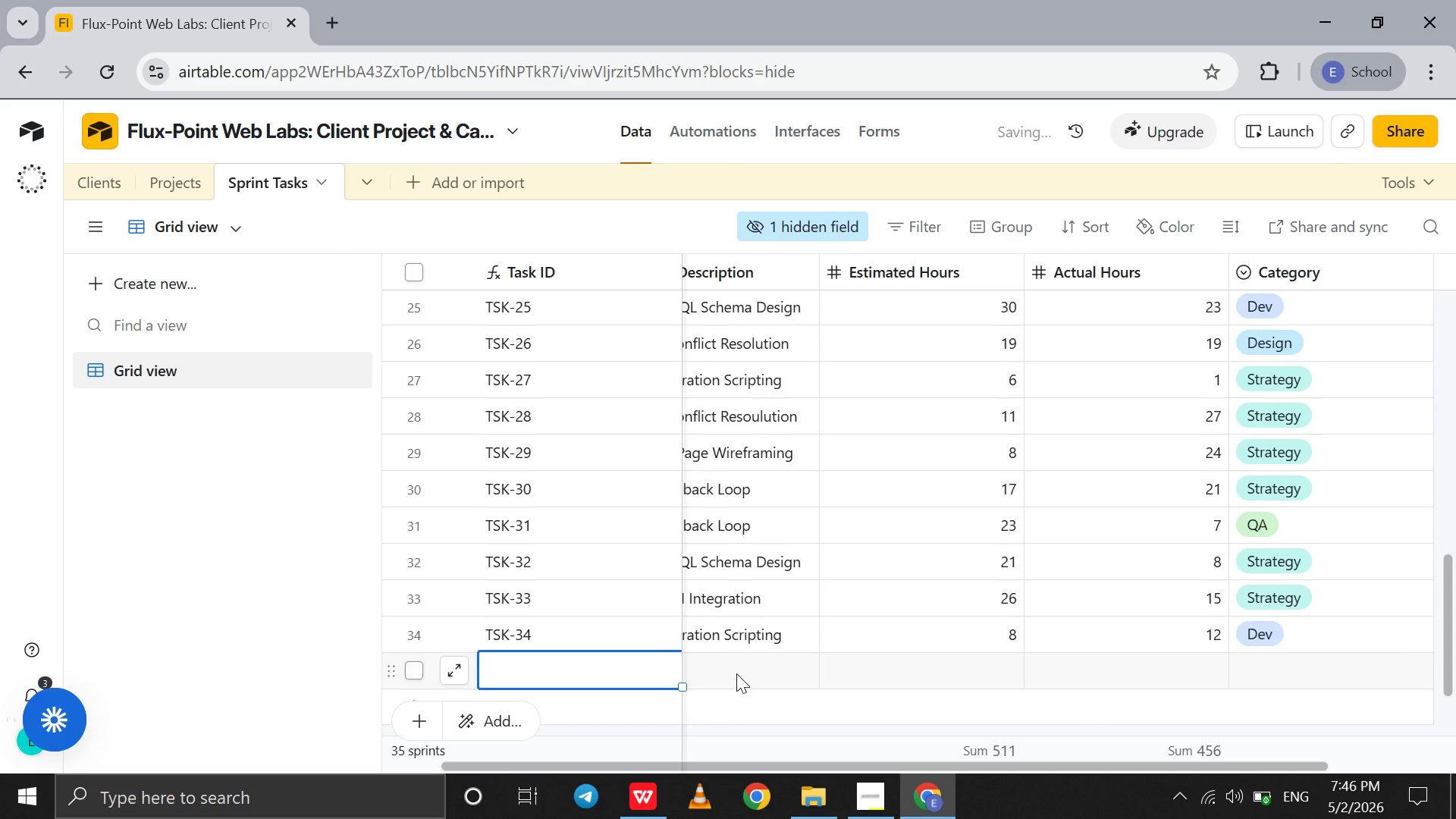 
left_click([736, 673])
 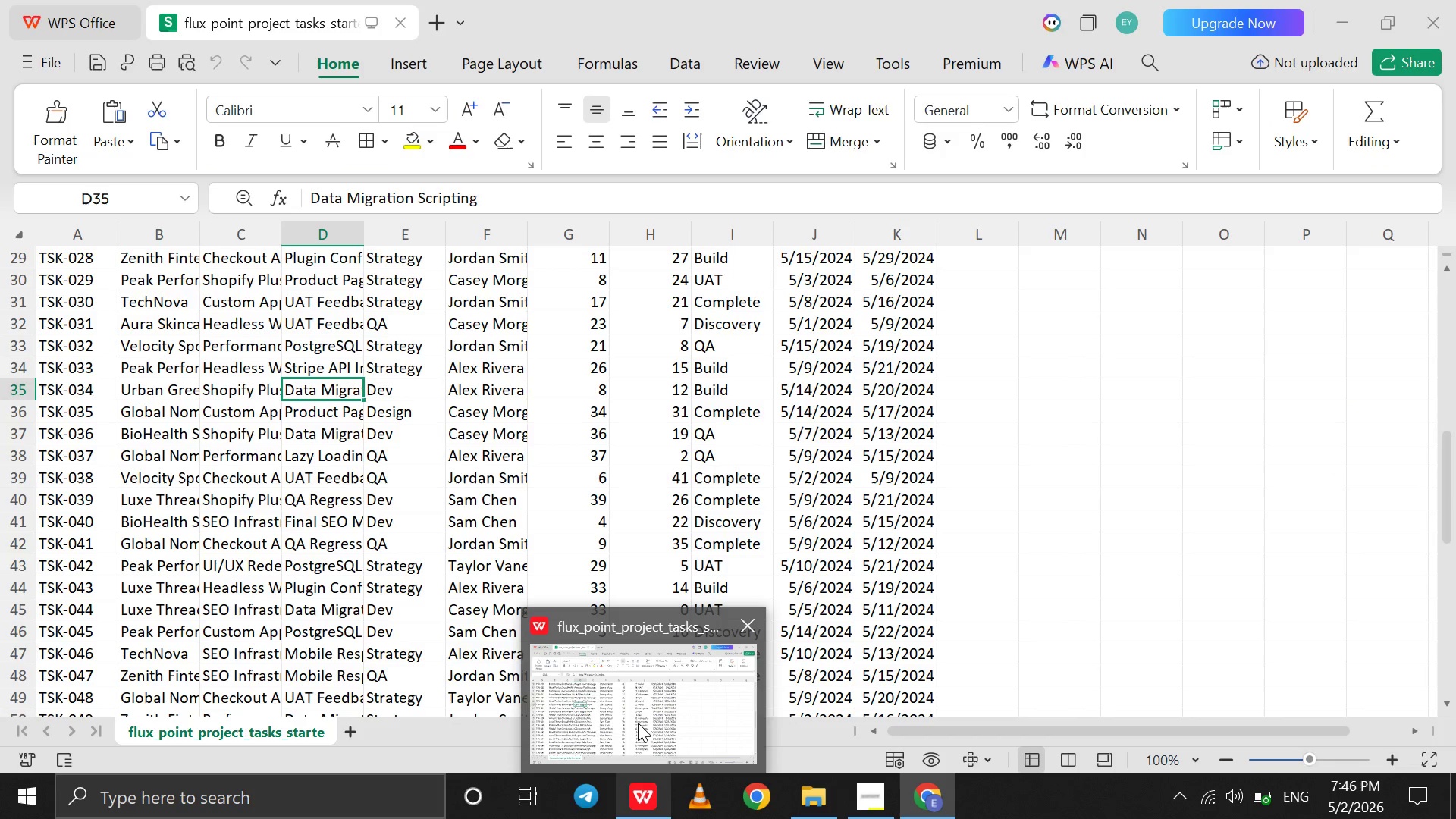 
left_click([638, 723])
 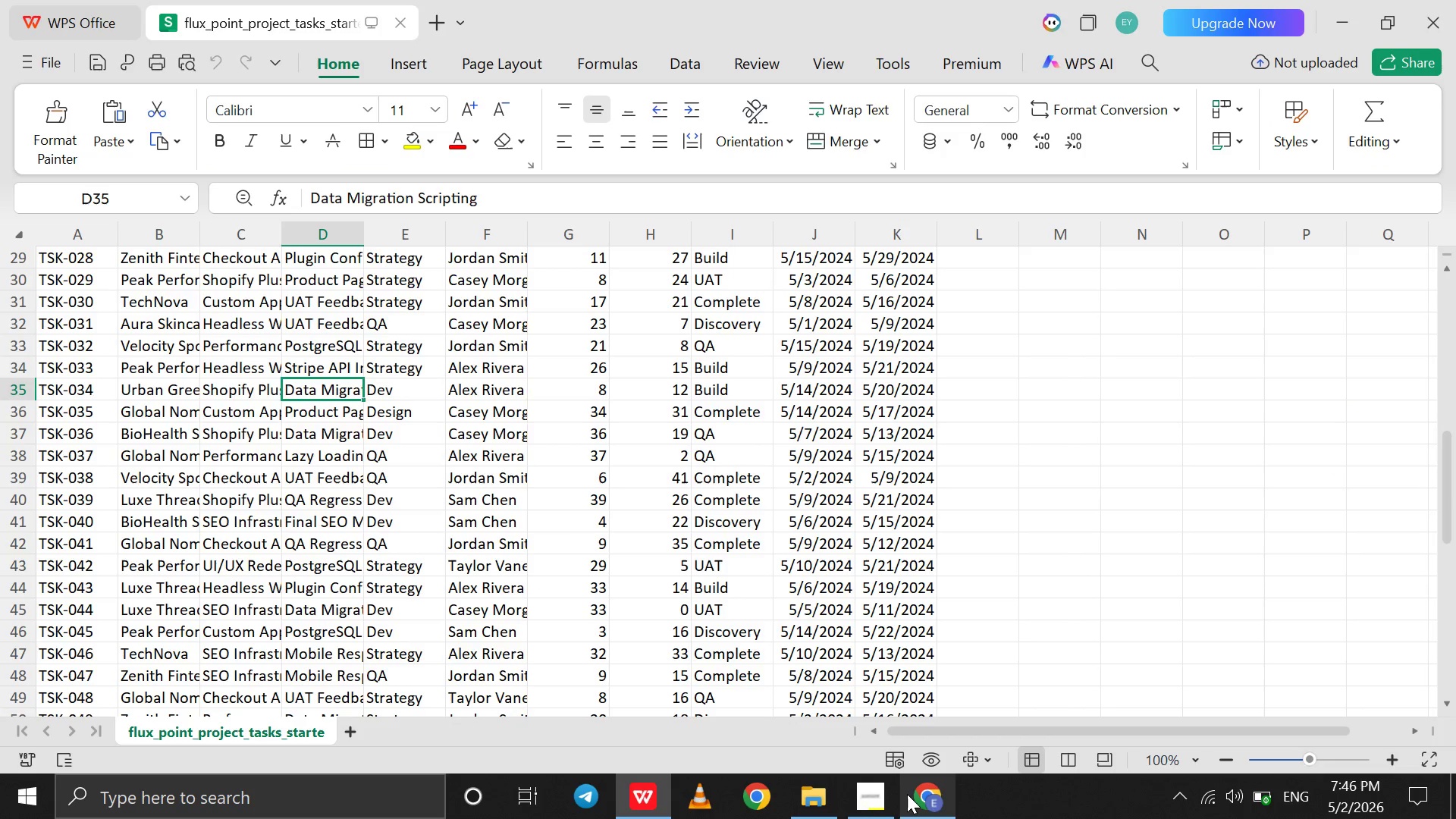 
wait(6.75)
 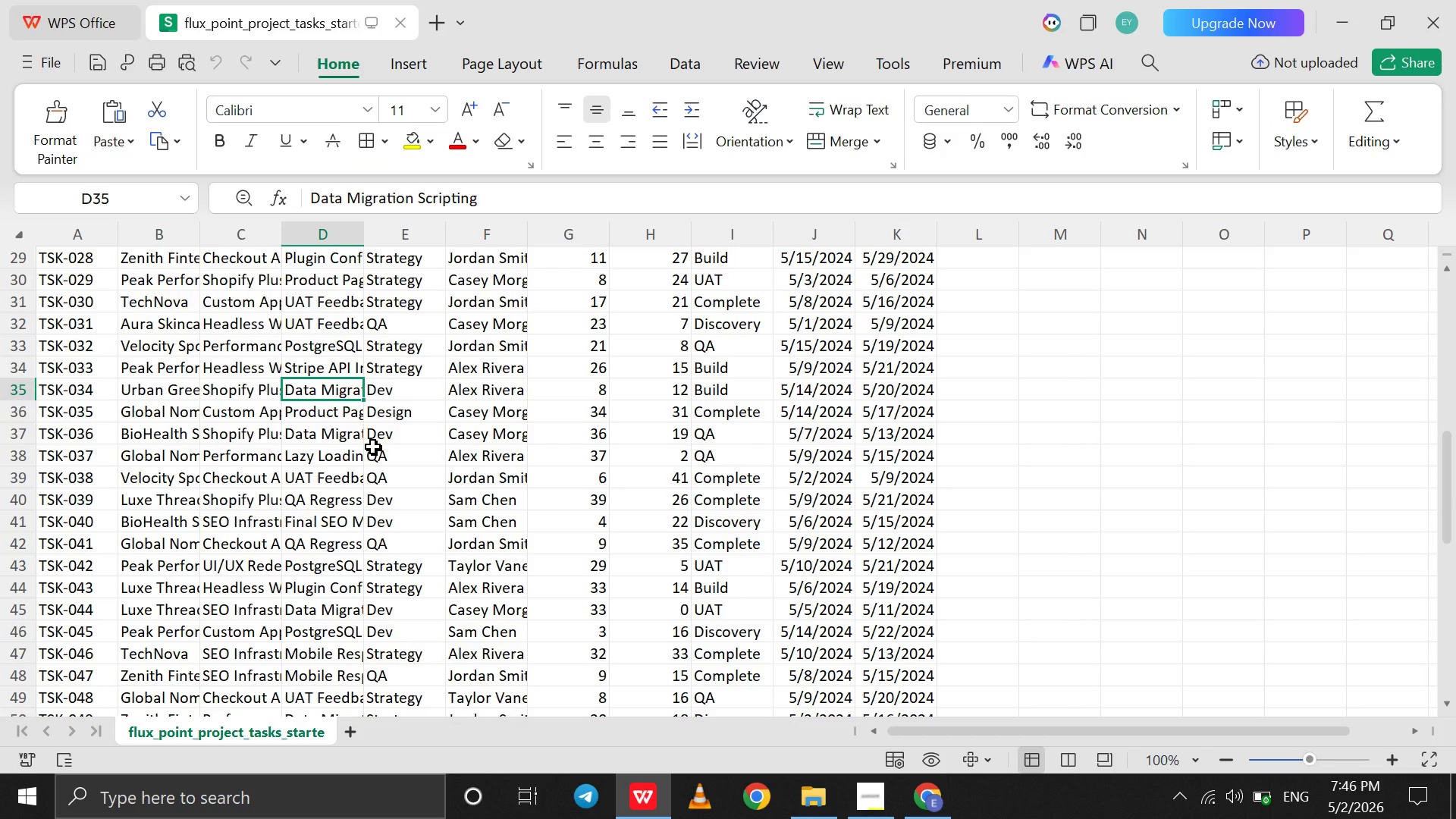 
left_click([912, 796])
 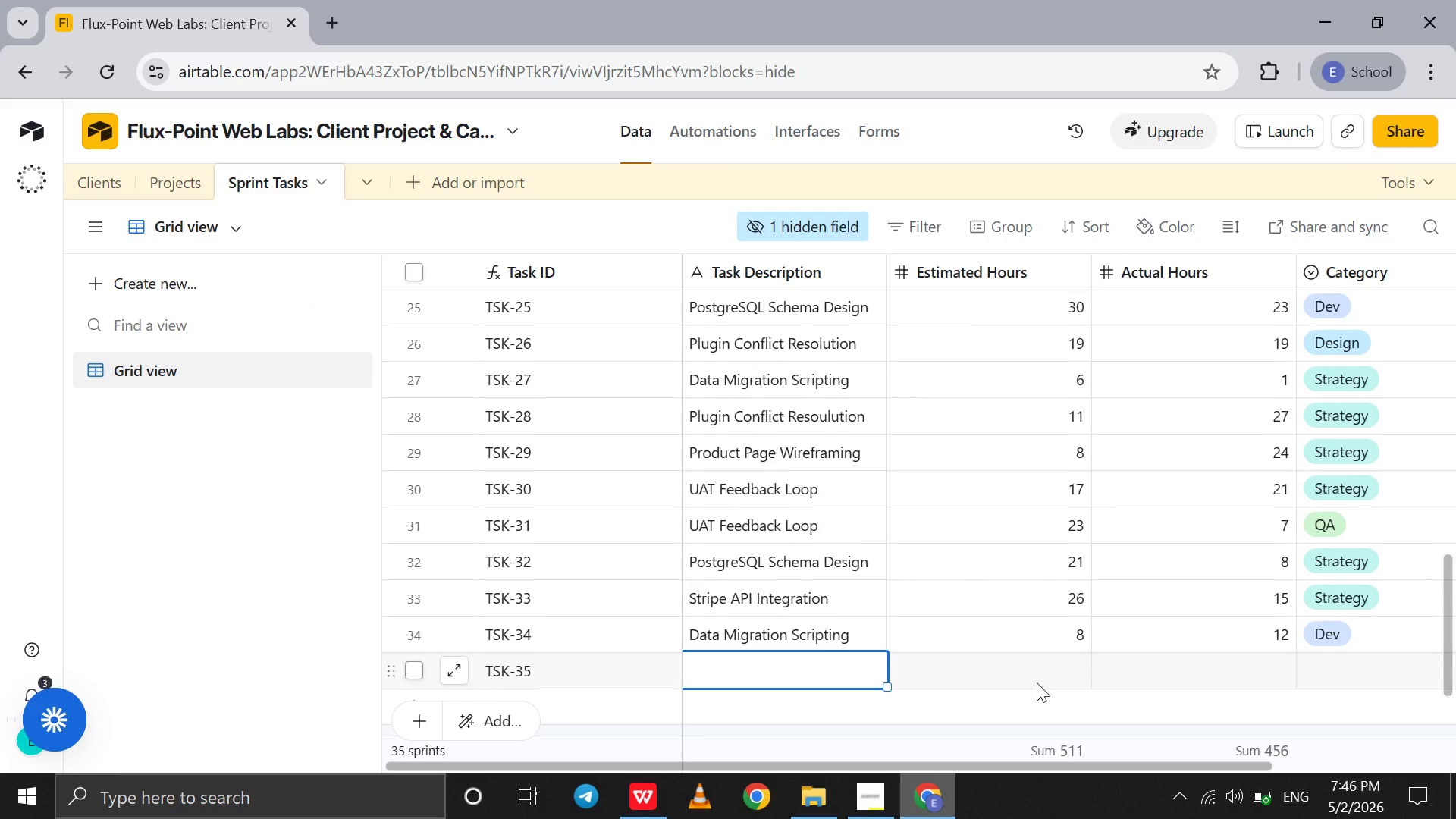 
left_click([1037, 682])
 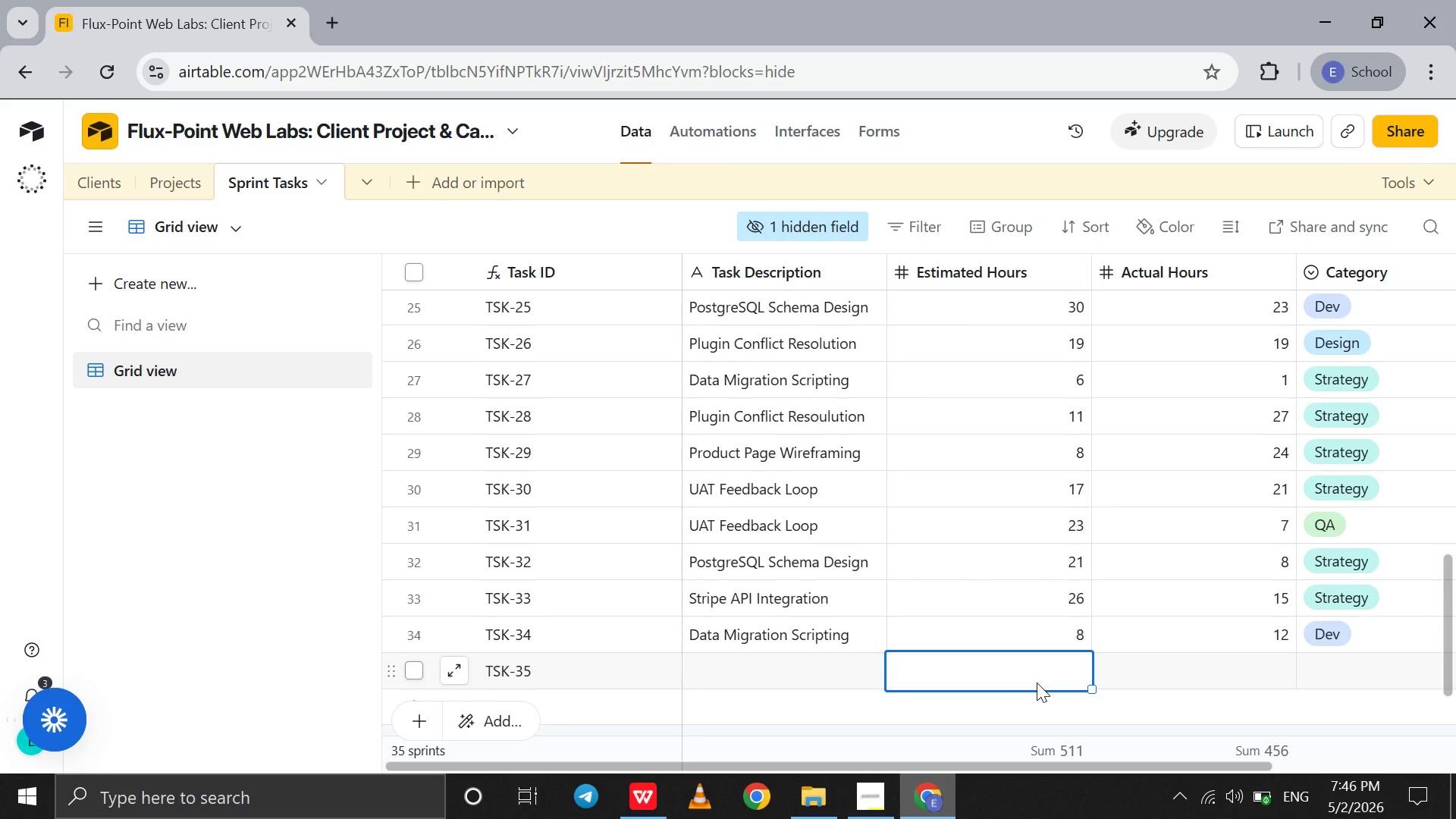 
type(34)
 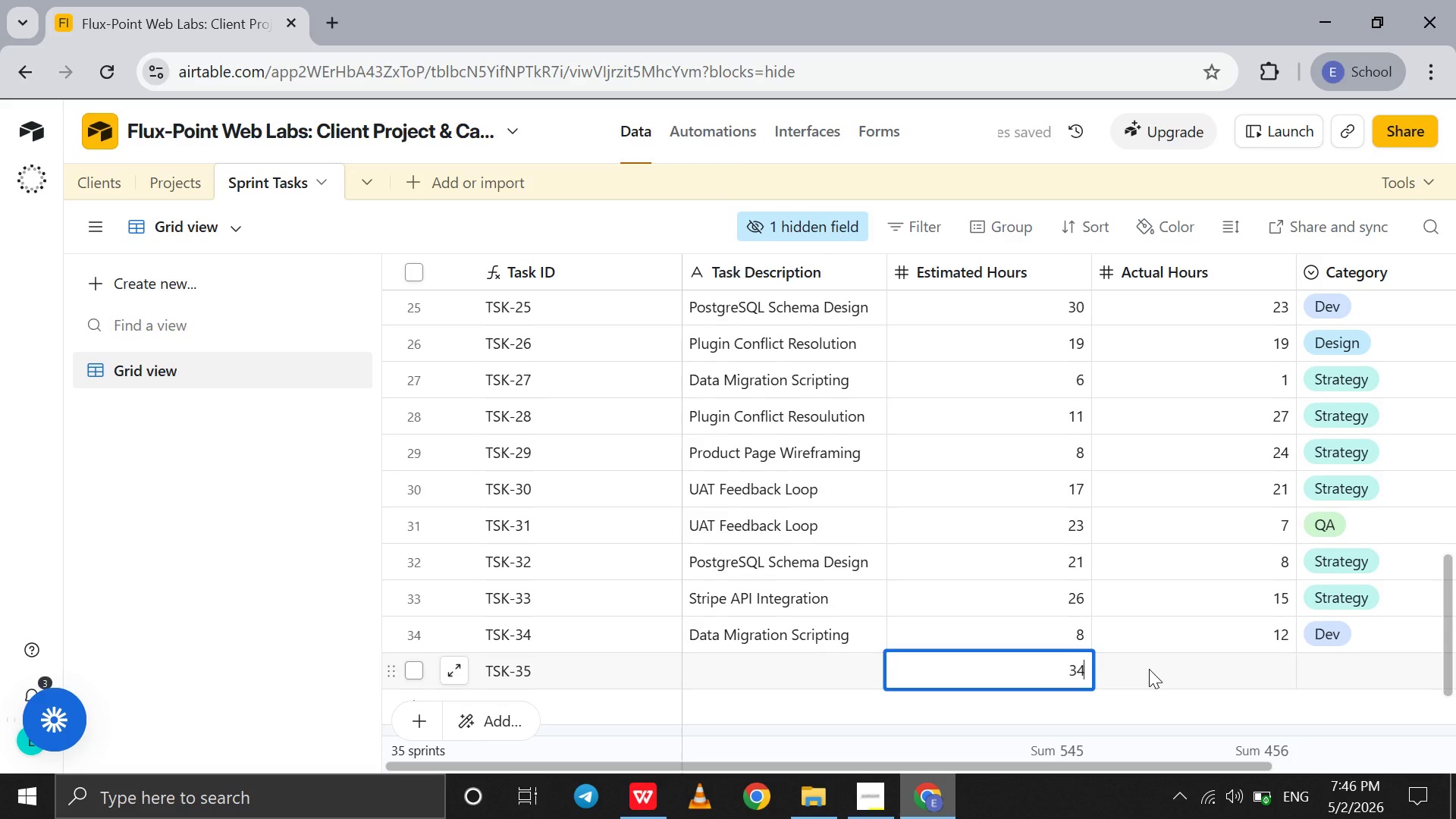 
left_click([1149, 669])
 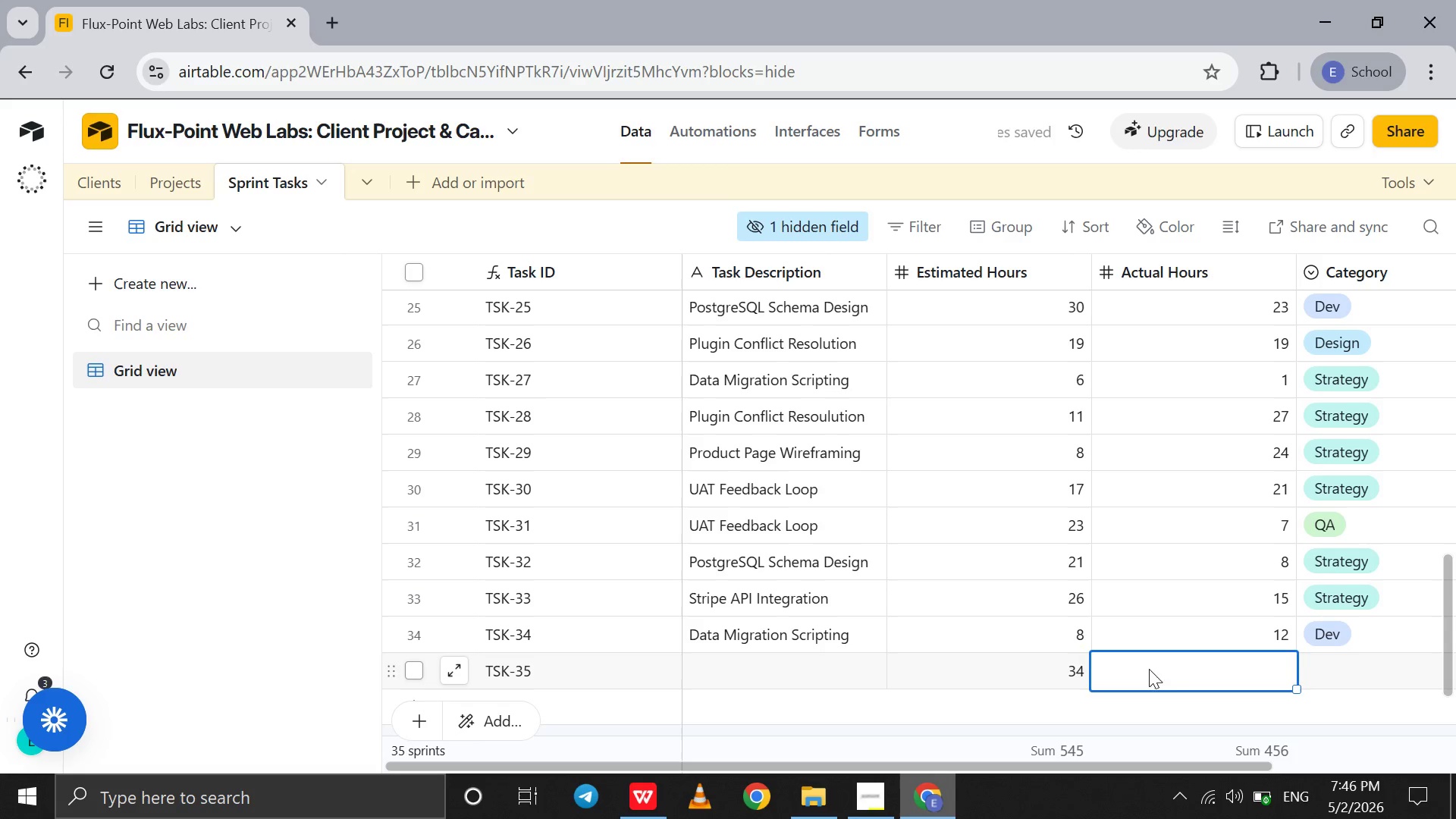 
type(31)
 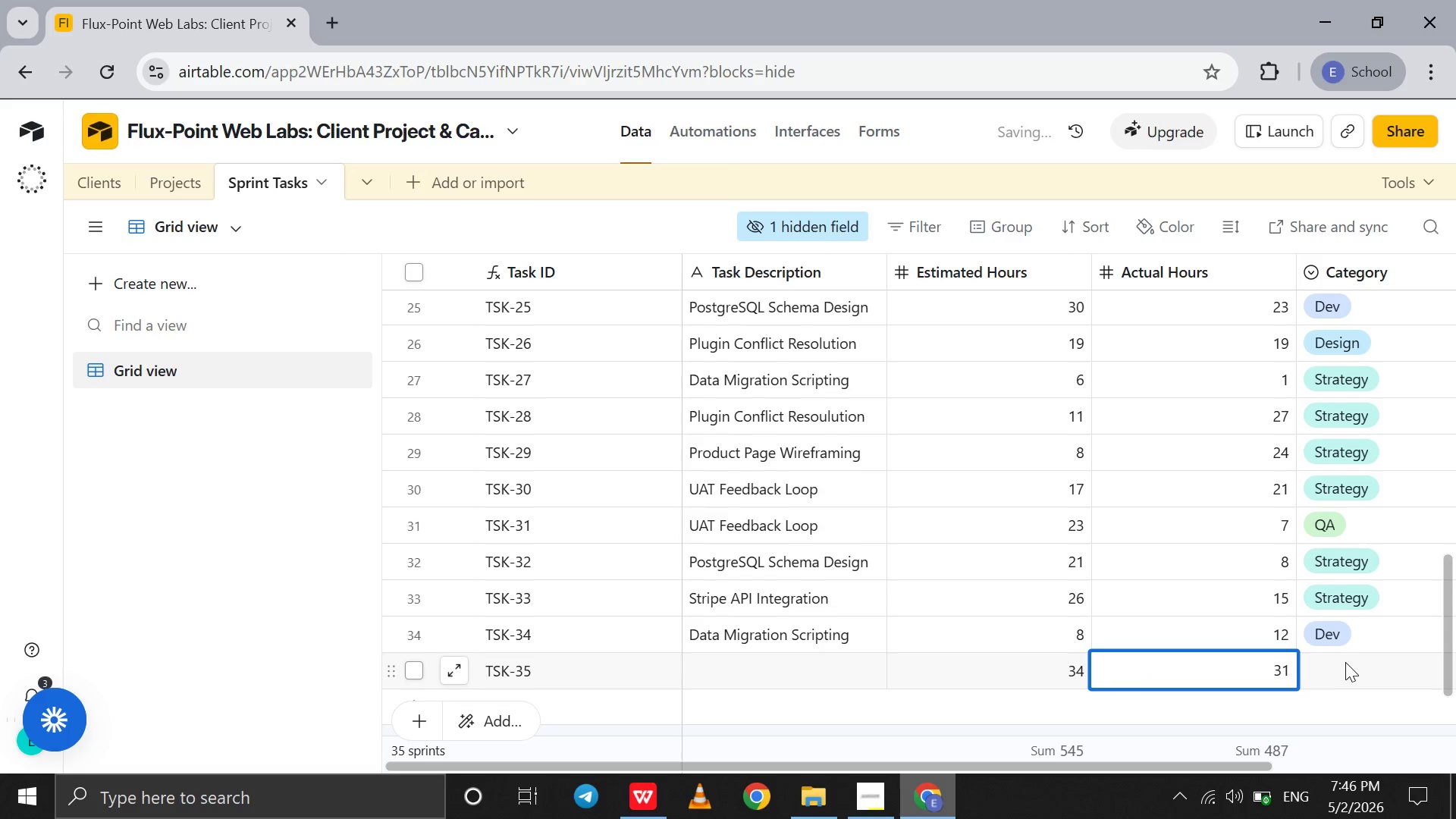 
left_click([1345, 662])
 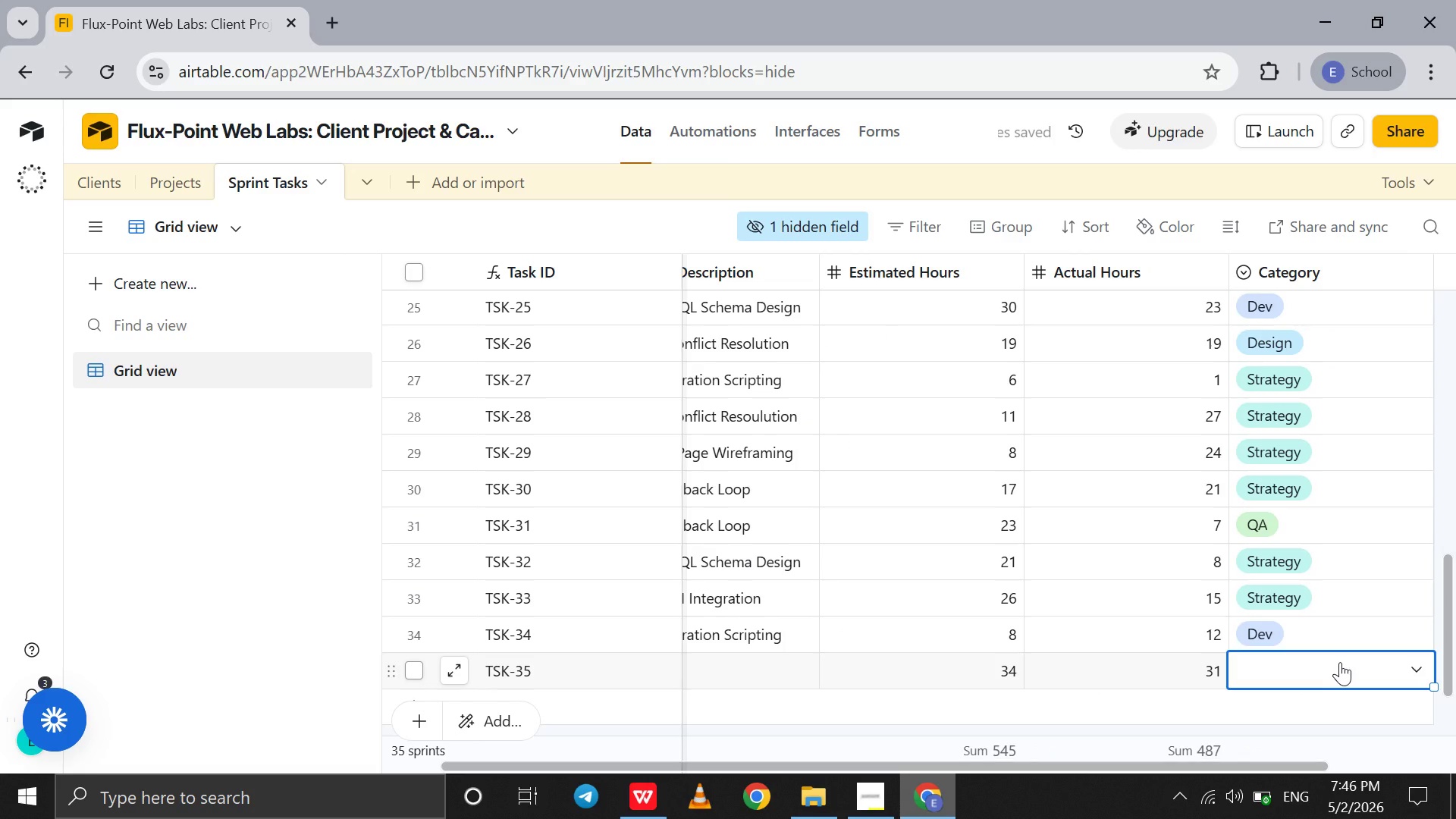 
left_click([1340, 662])
 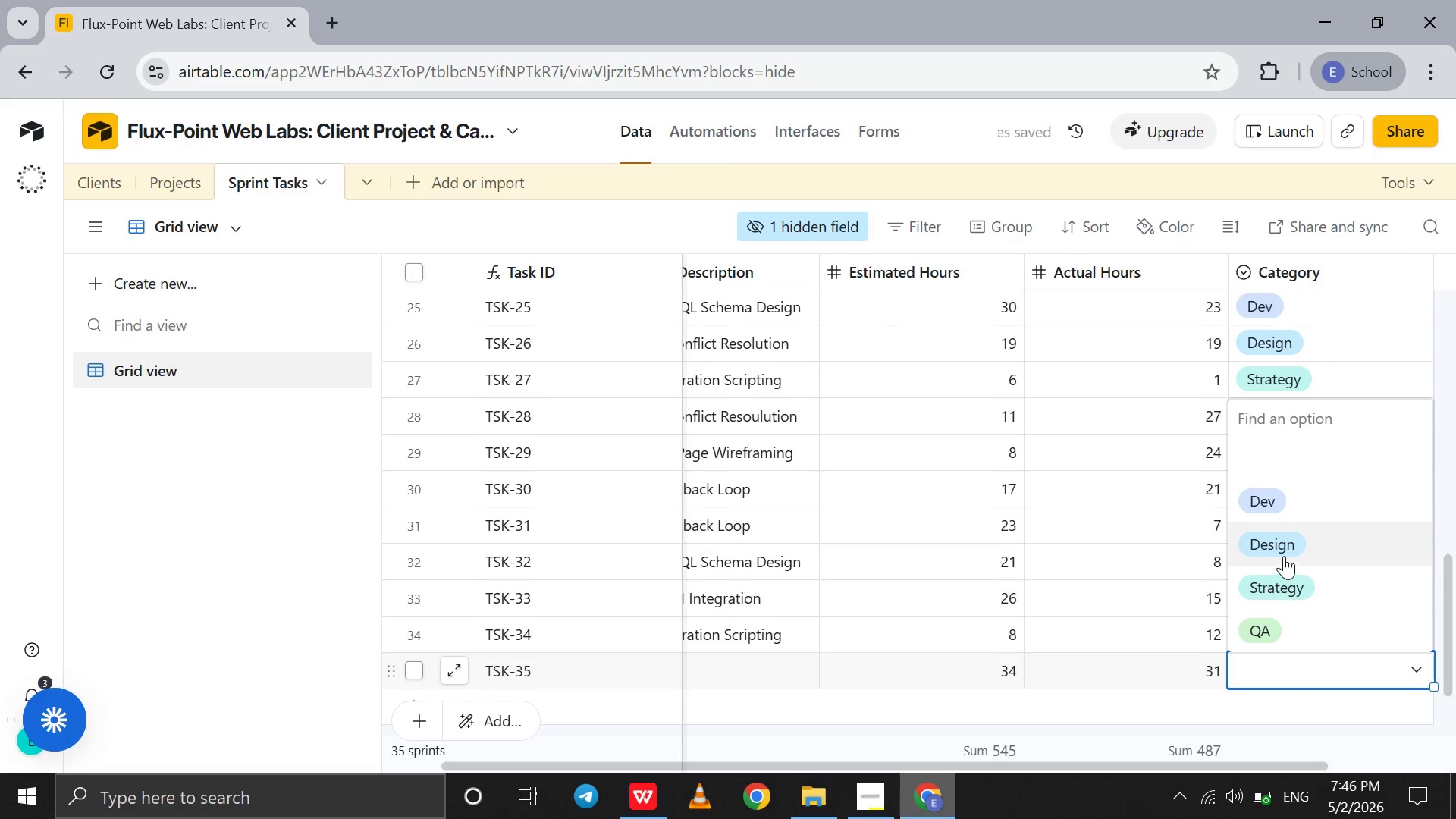 
left_click([1284, 556])
 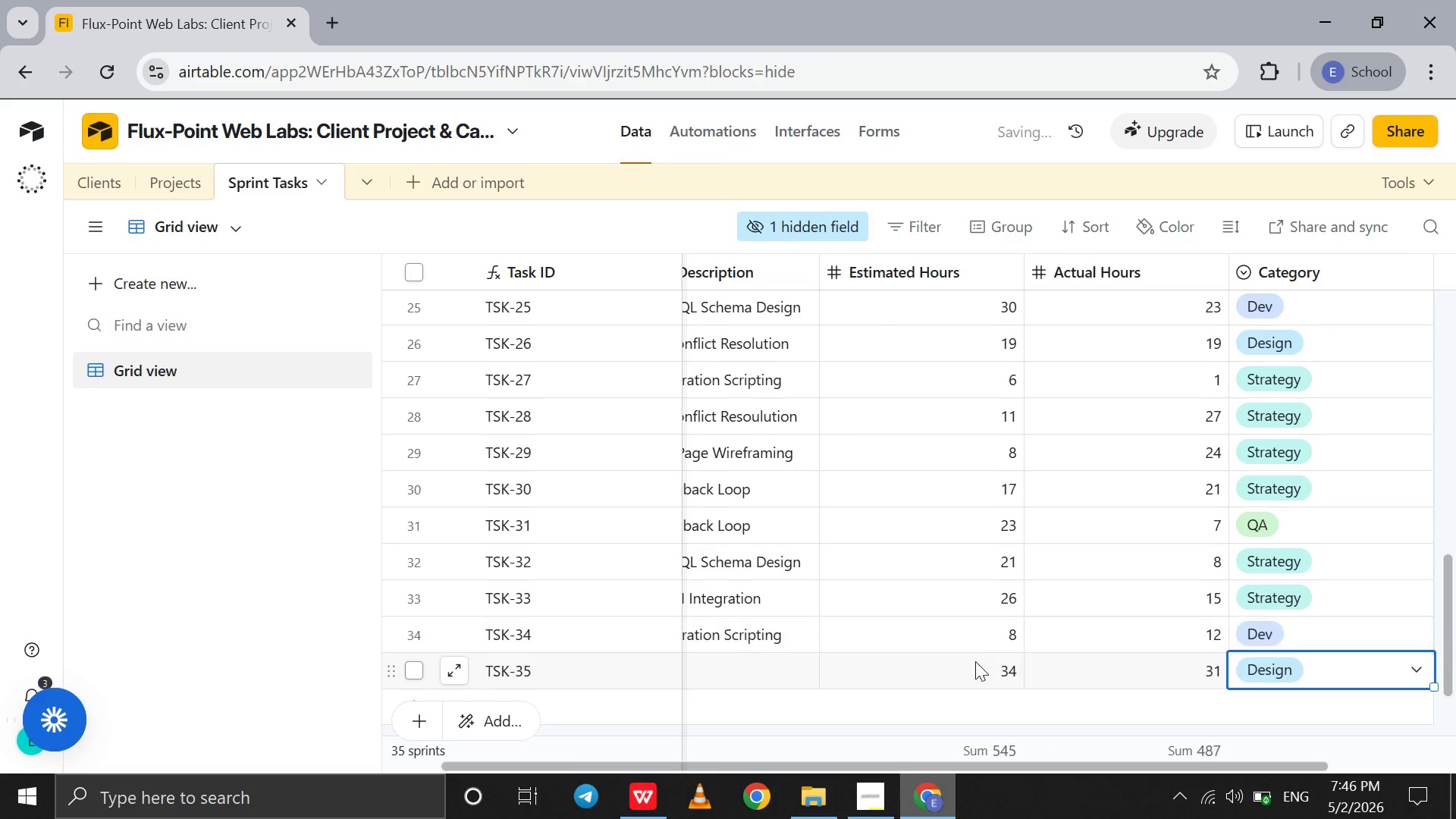 
scroll: coordinate [975, 661], scroll_direction: up, amount: 34.0
 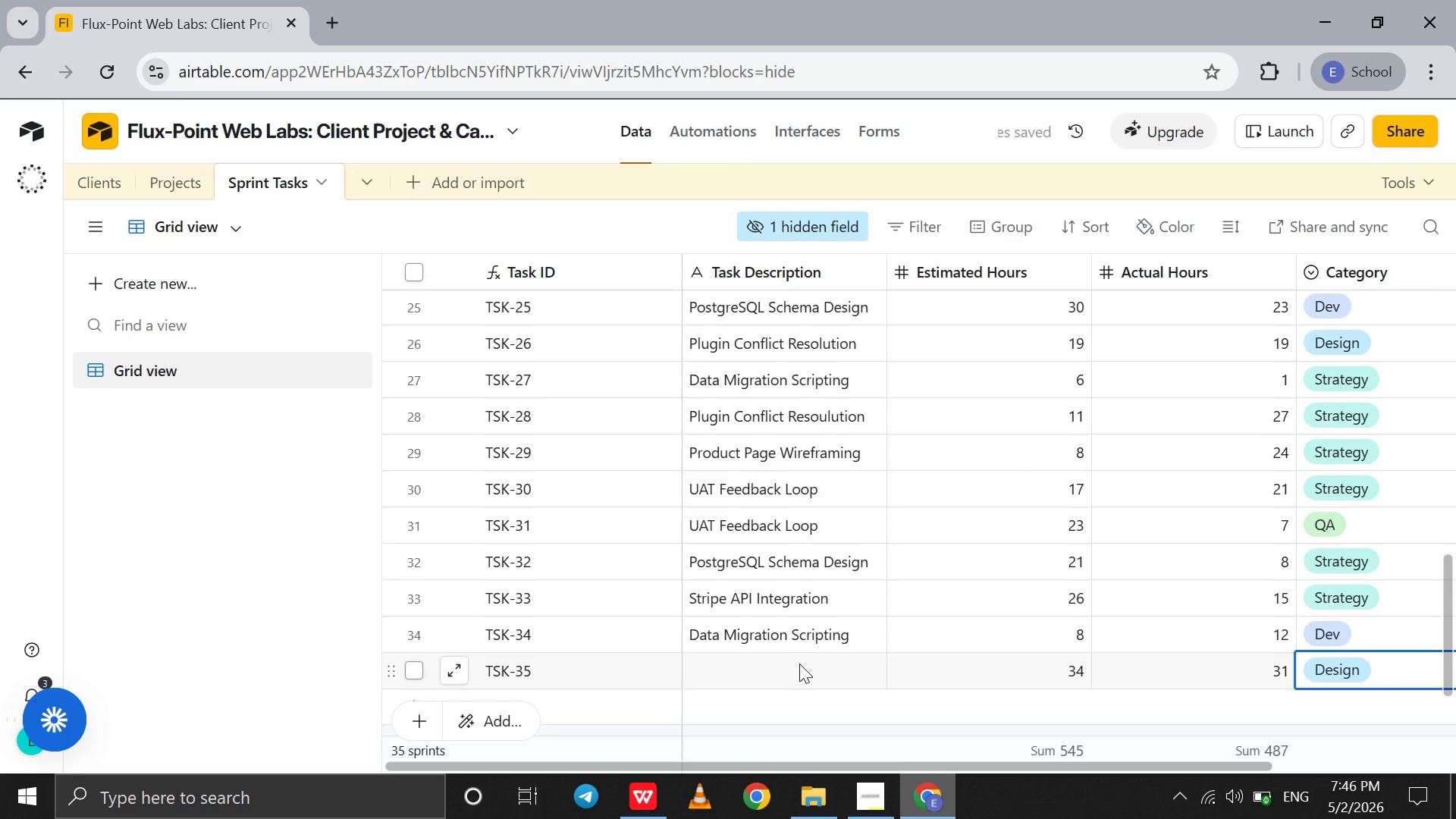 
left_click([799, 664])
 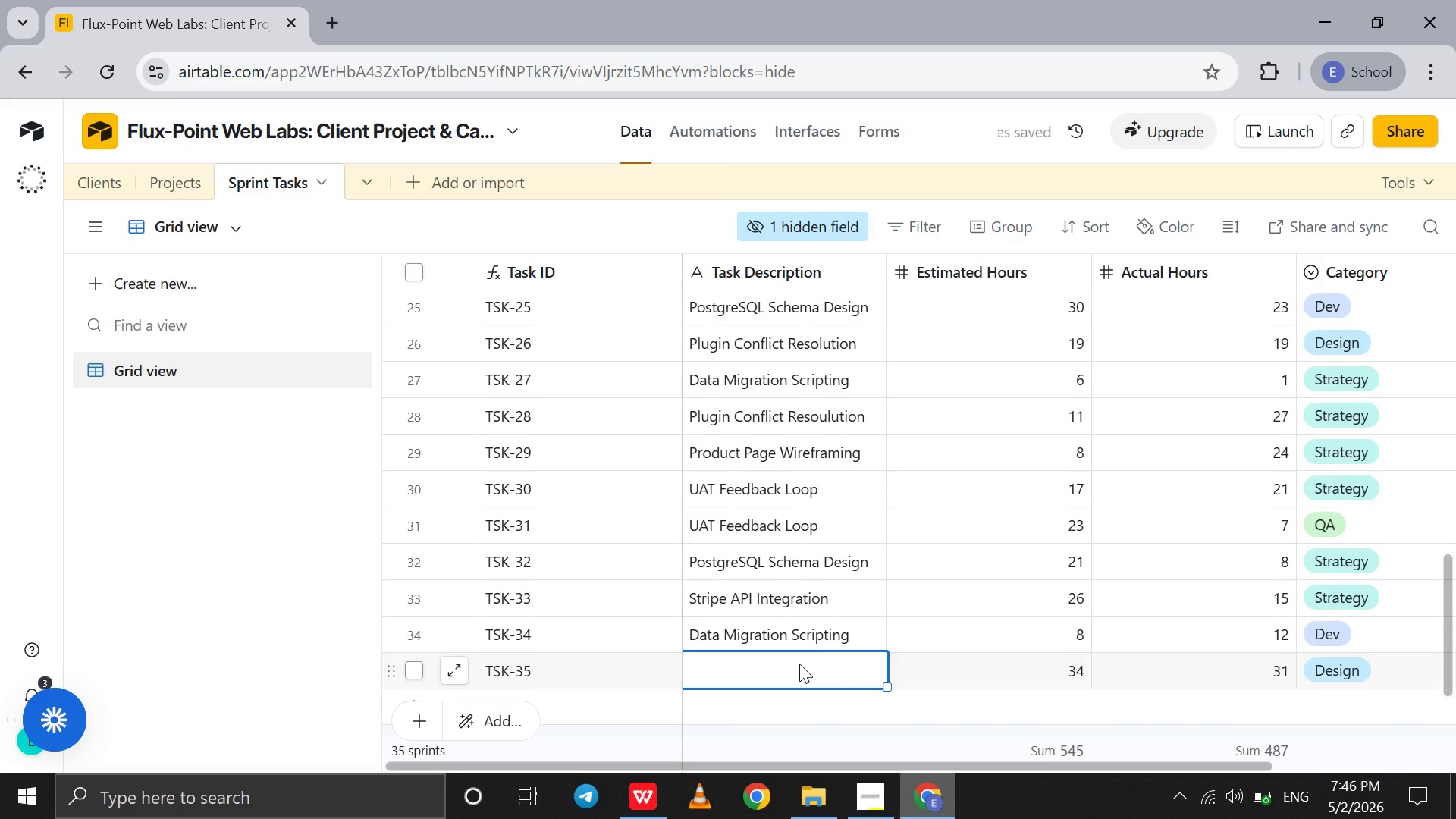 
type(Product Page Wireframin)
 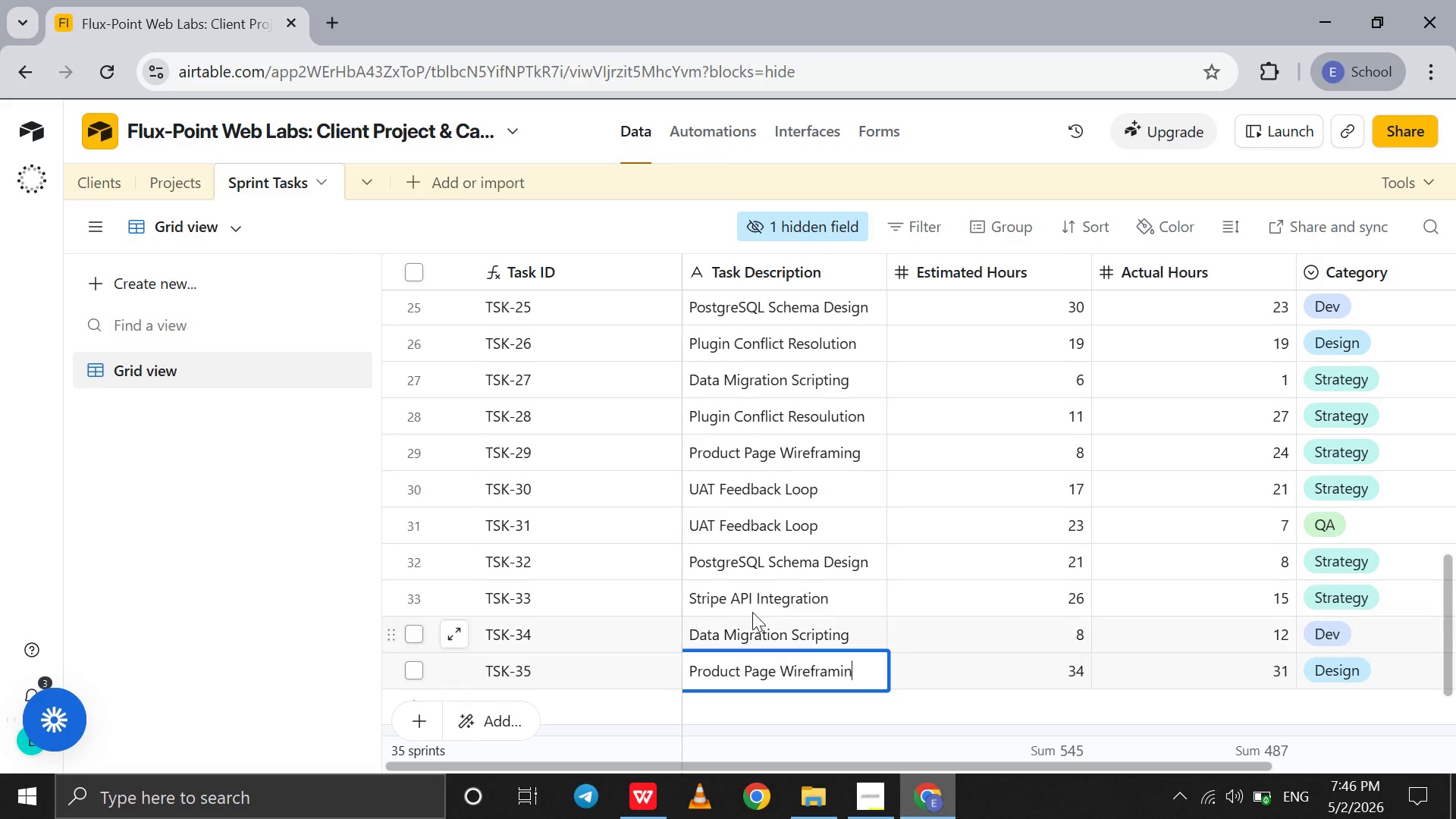 
key(G)
 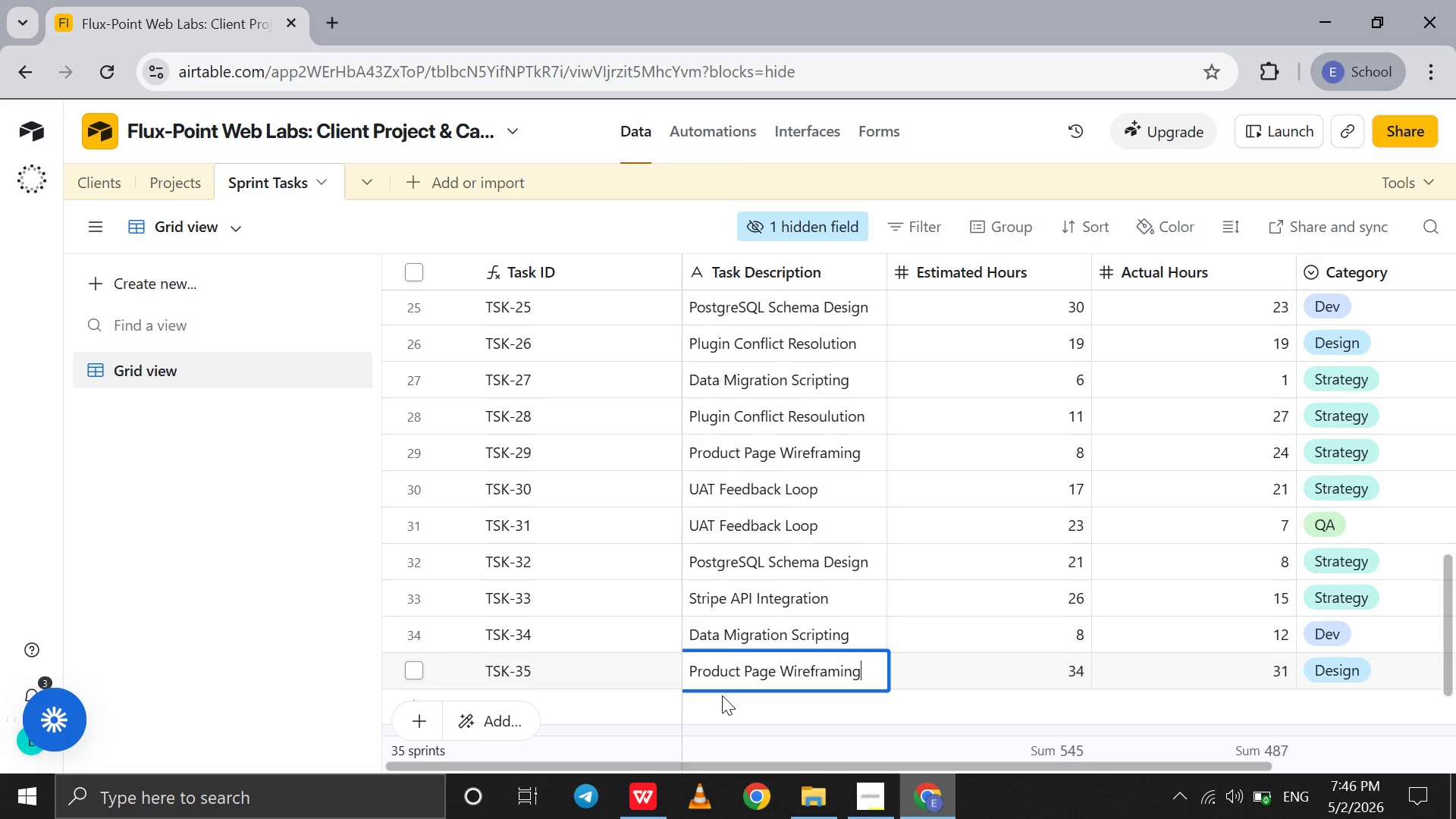 
left_click([717, 695])
 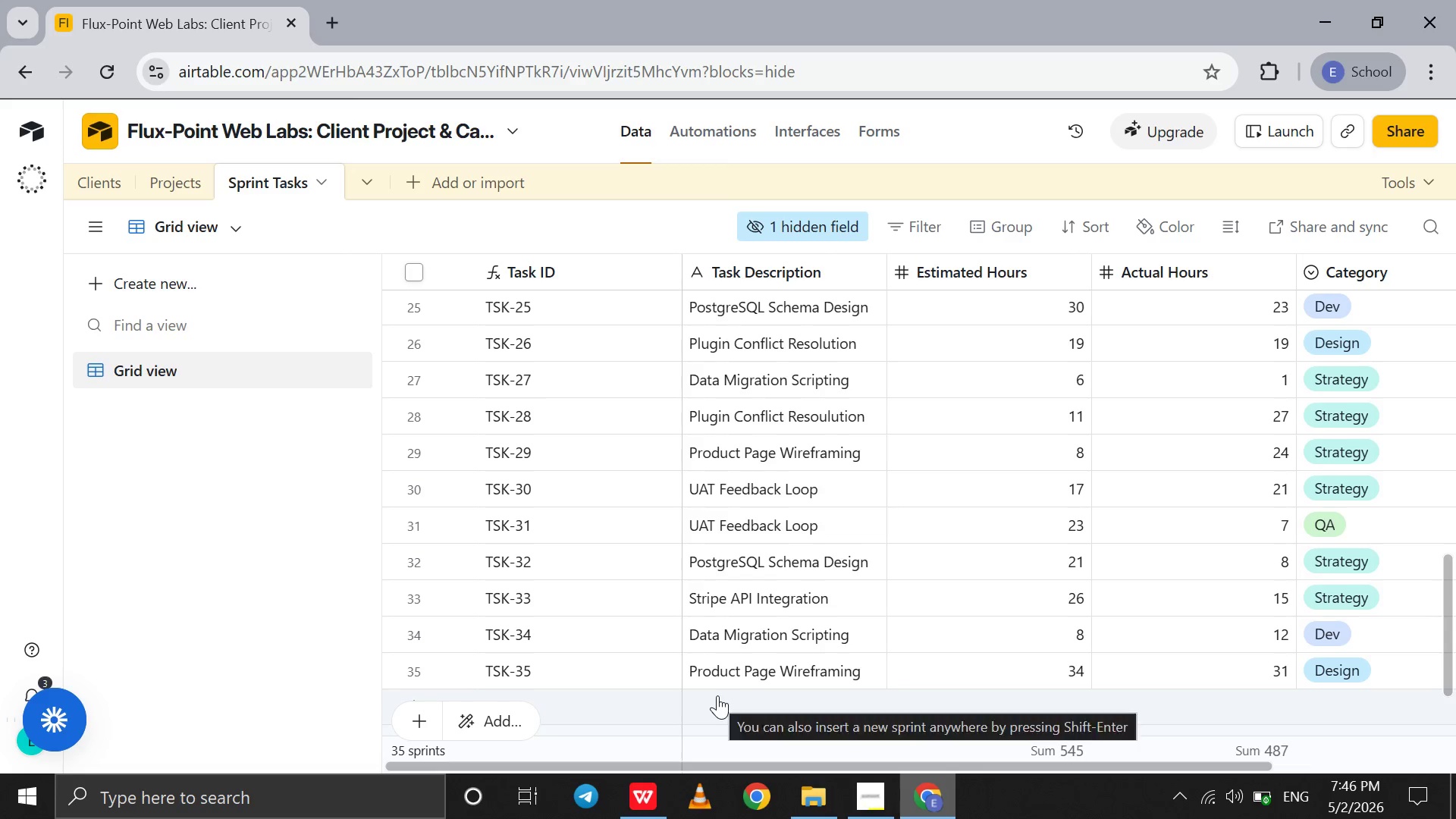 
left_click([717, 695])
 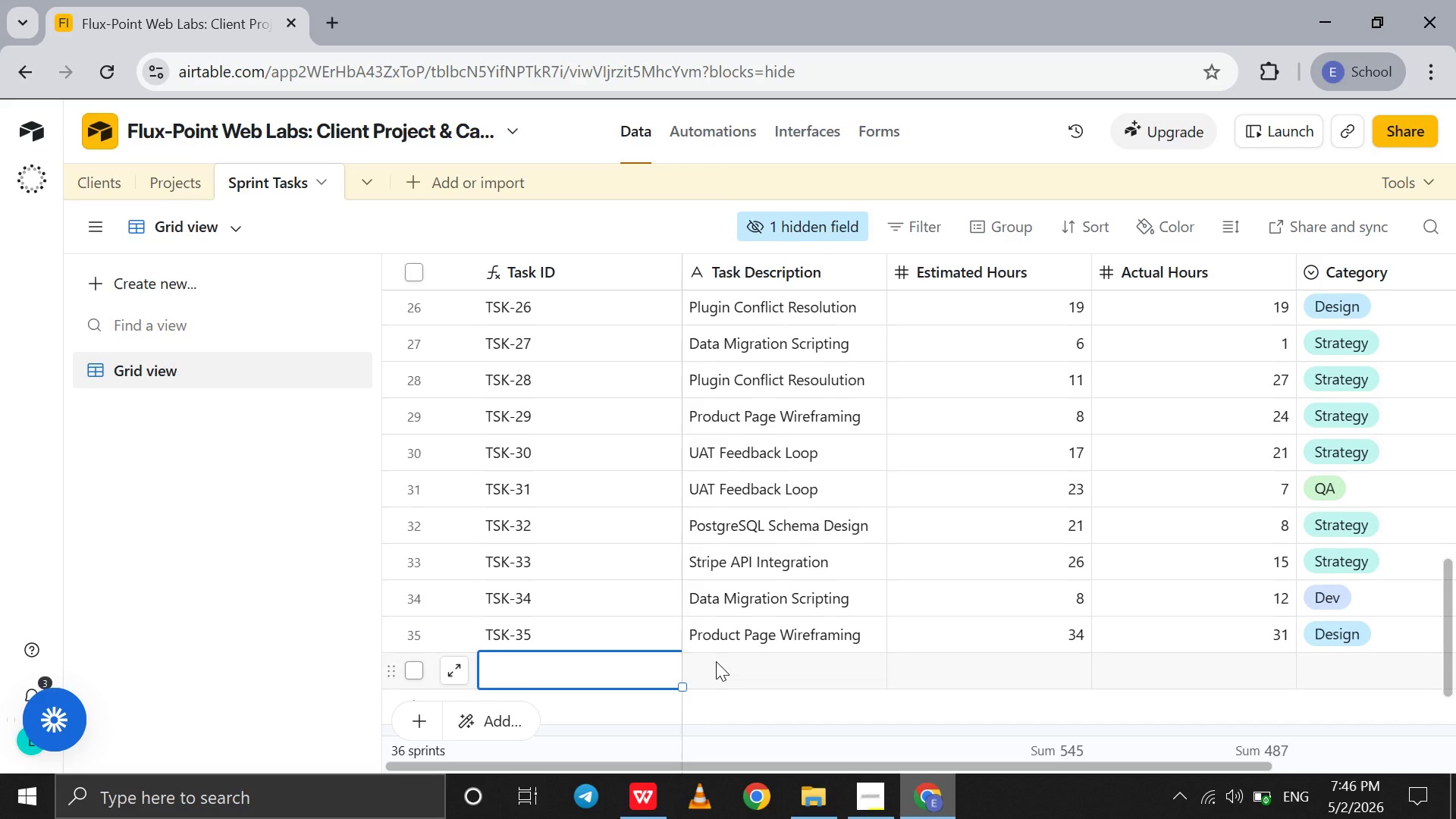 
left_click([716, 661])
 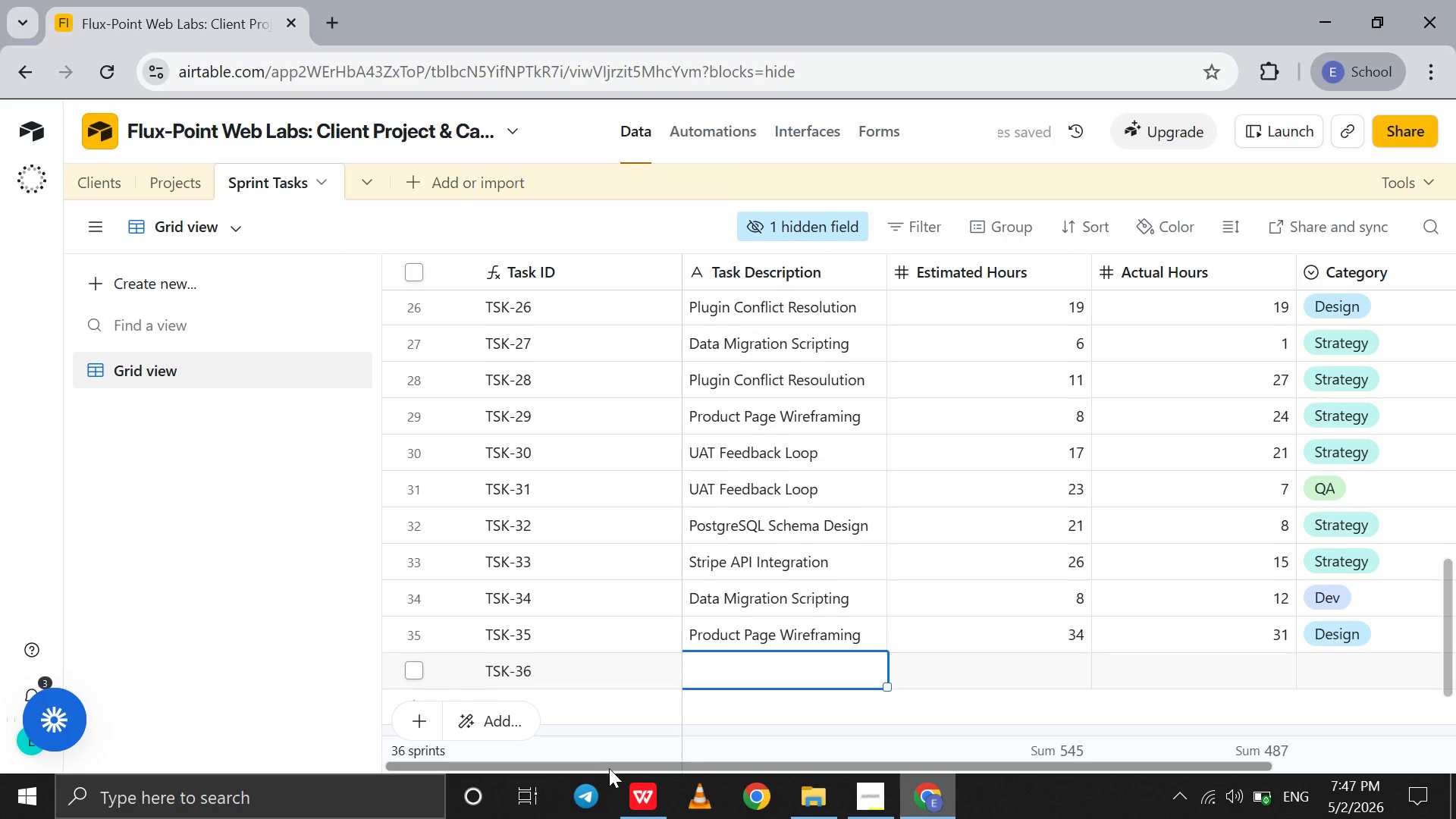 
wait(8.02)
 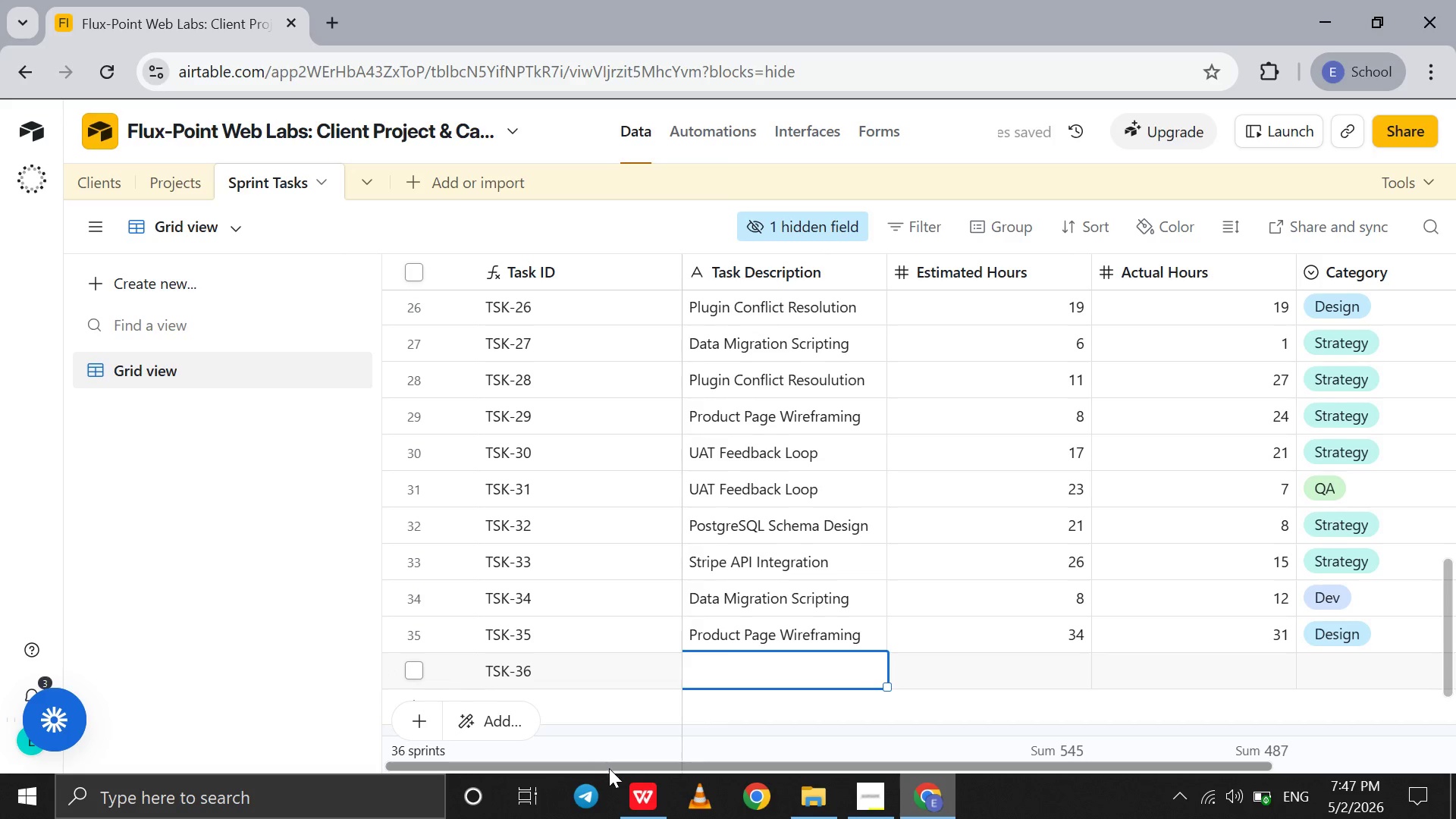 
left_click([605, 706])
 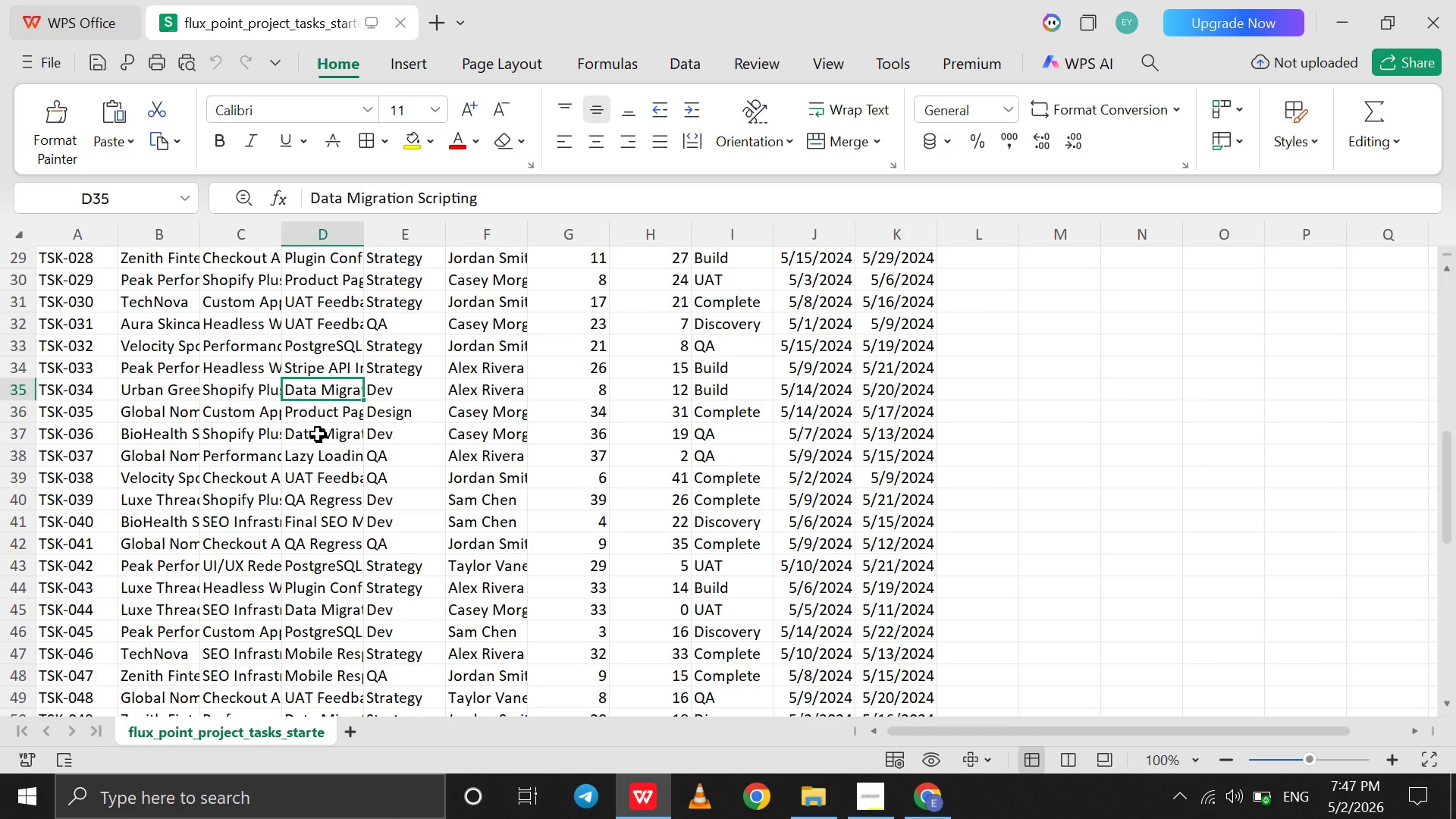 
left_click([318, 434])
 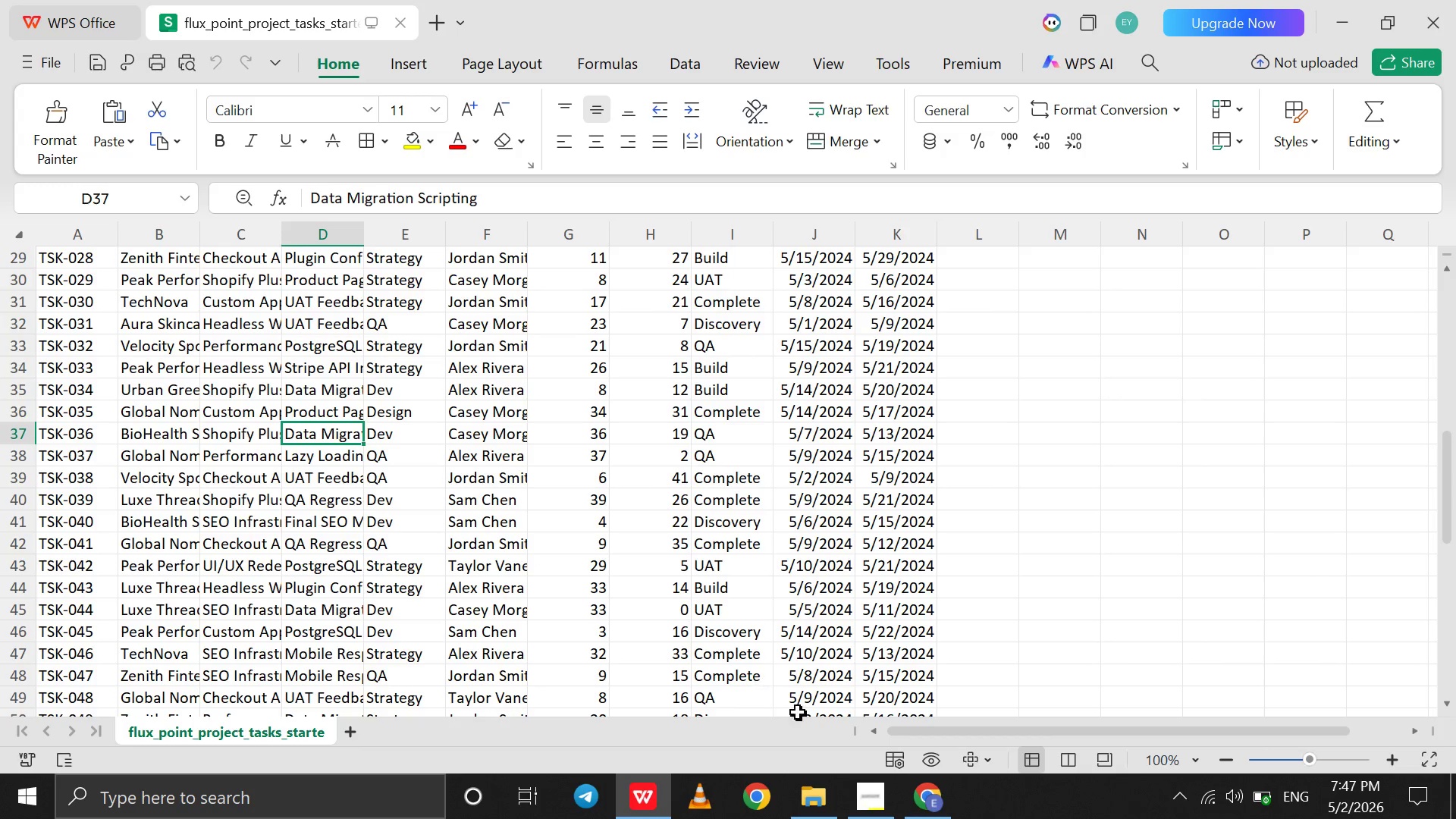 
wait(6.37)
 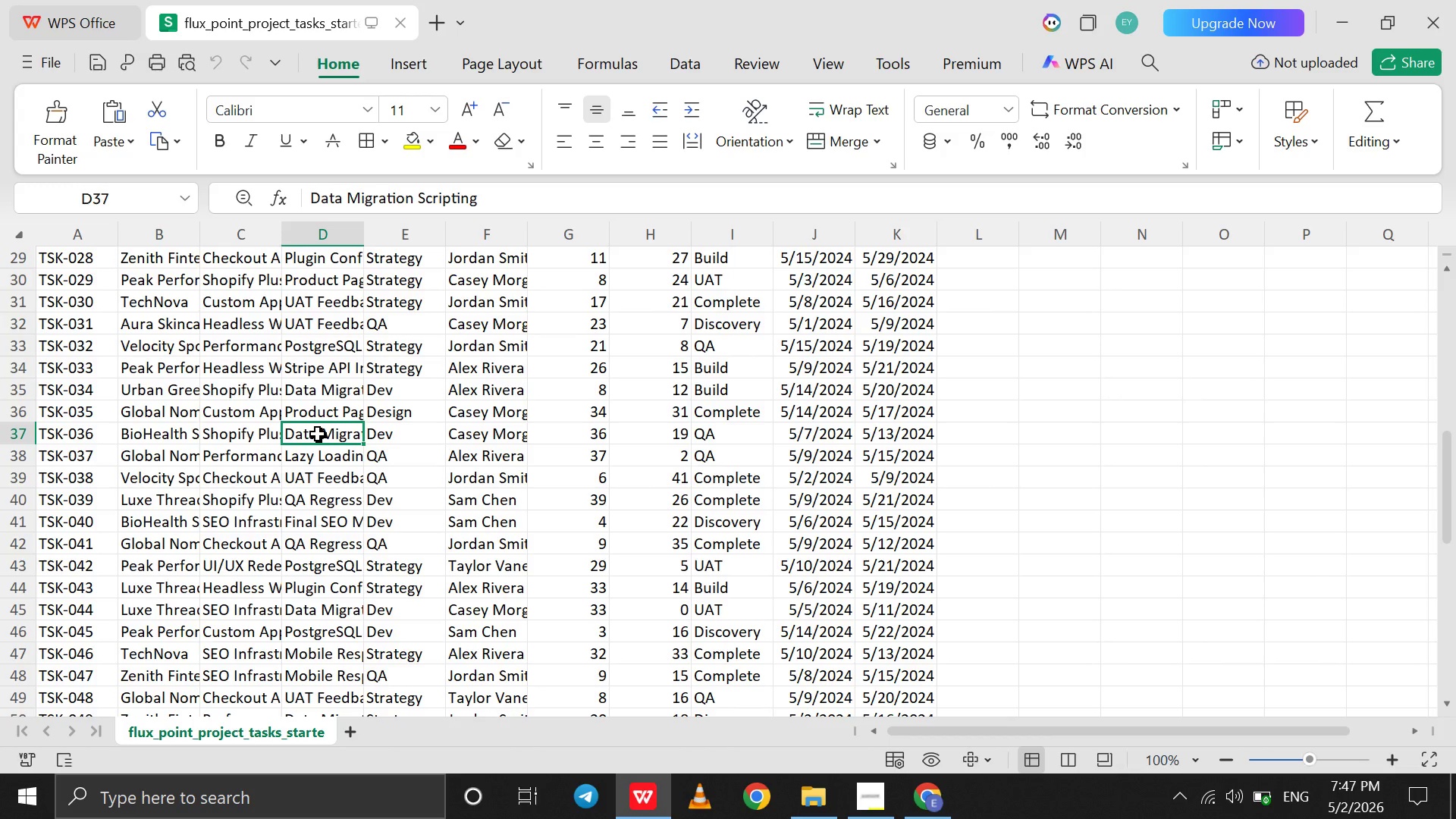 
mouse_move([909, 755])
 